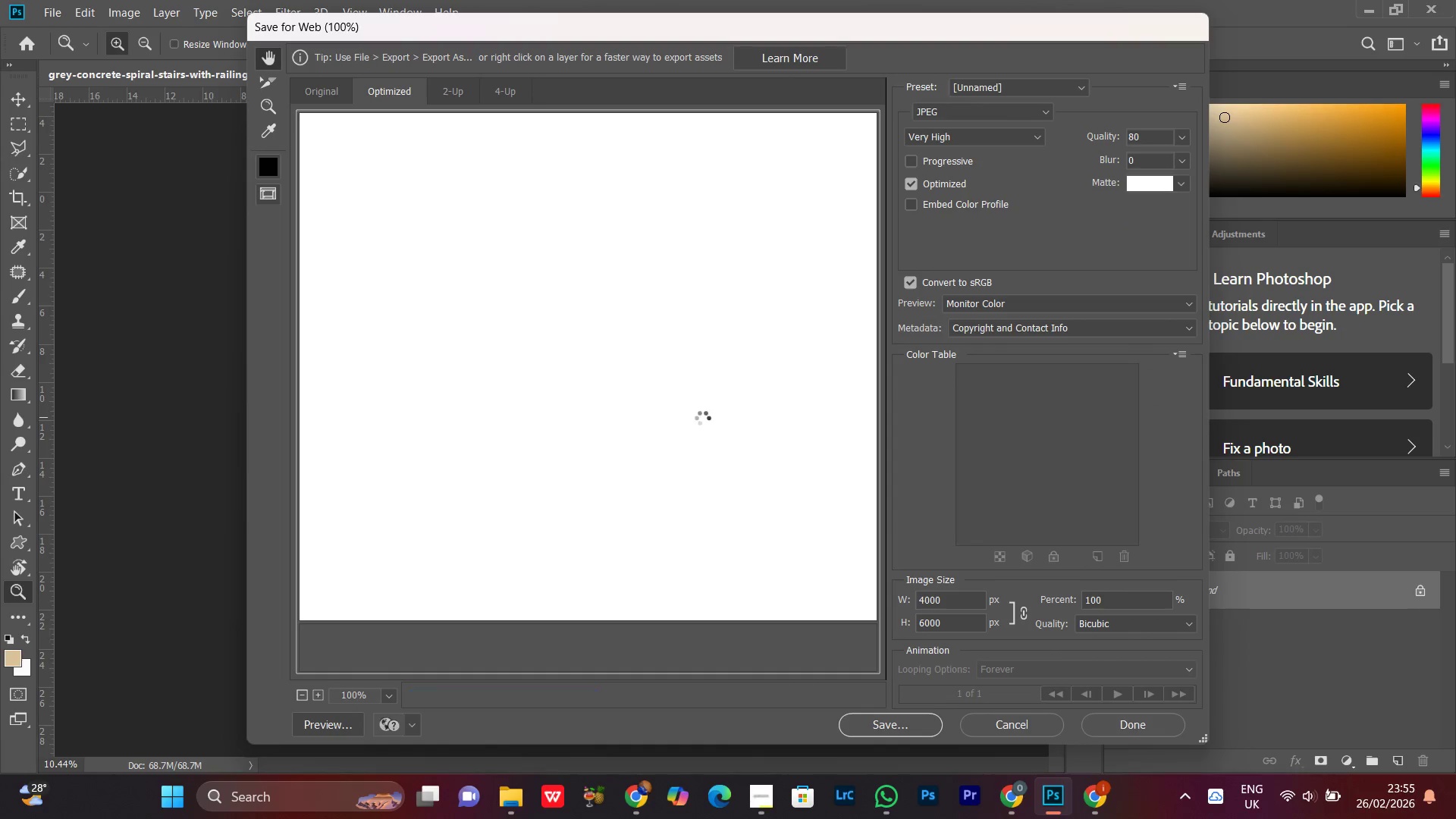 
left_click([676, 453])
 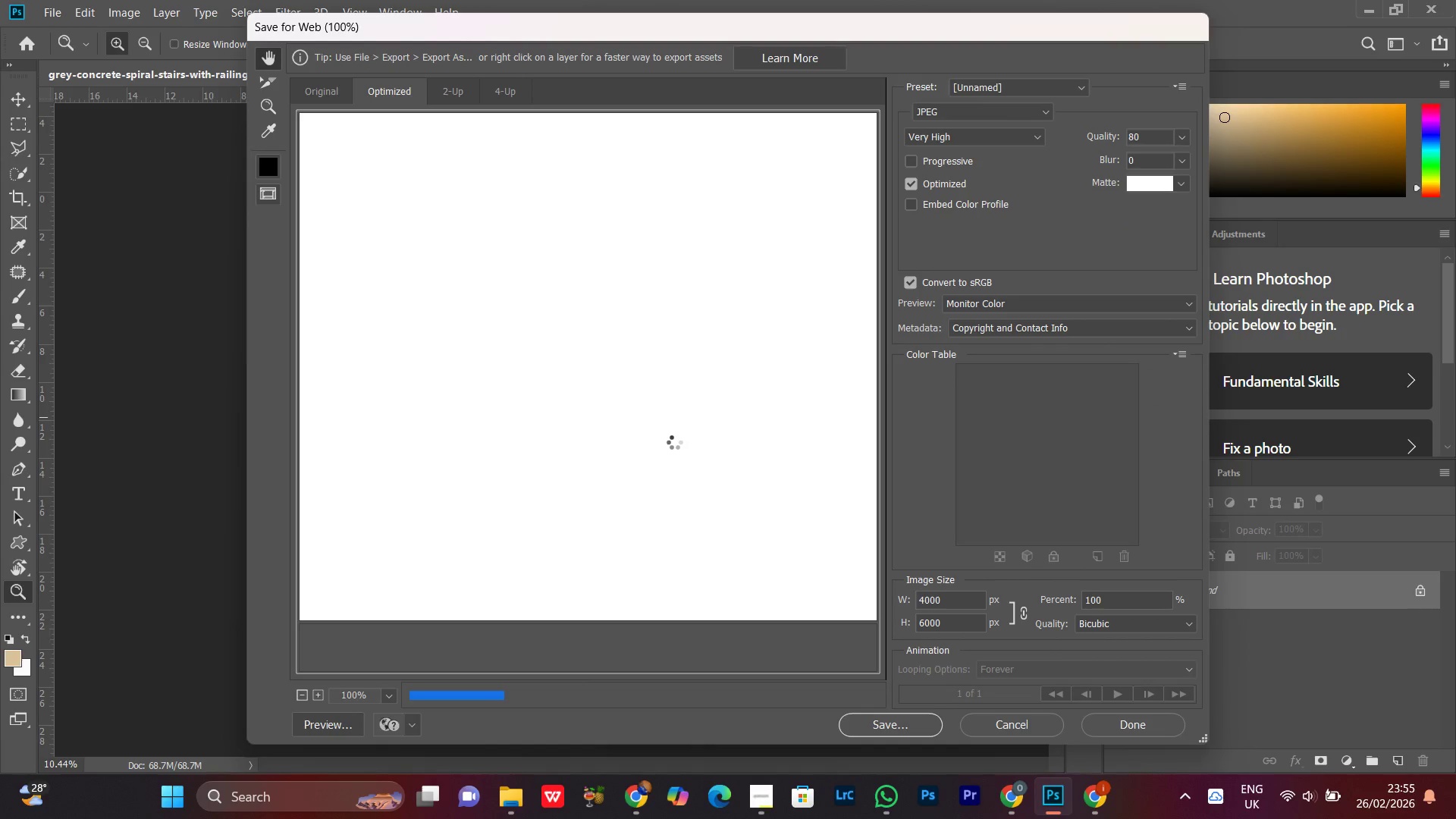 
left_click([674, 442])
 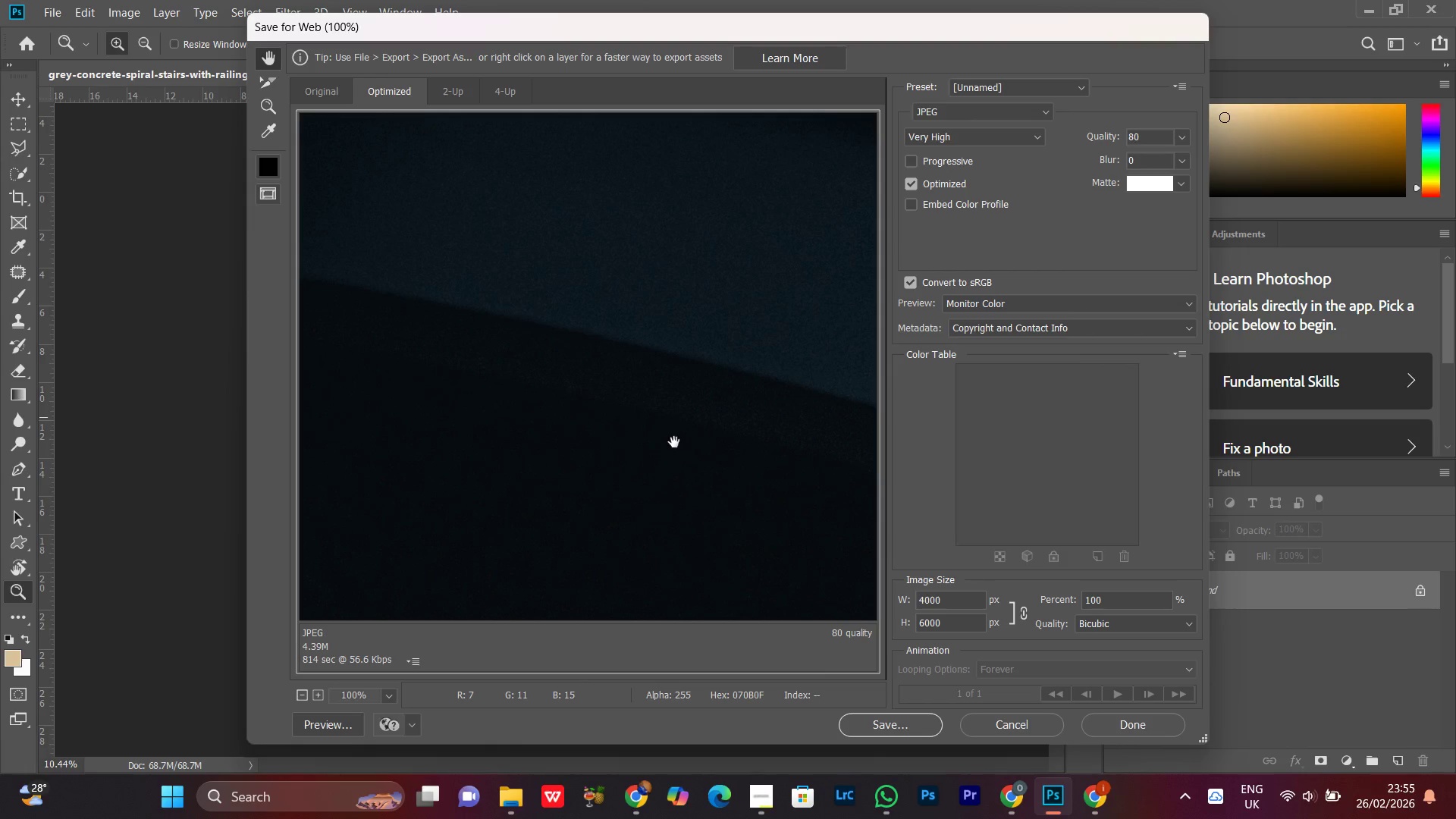 
key(Control+ControlRight)
 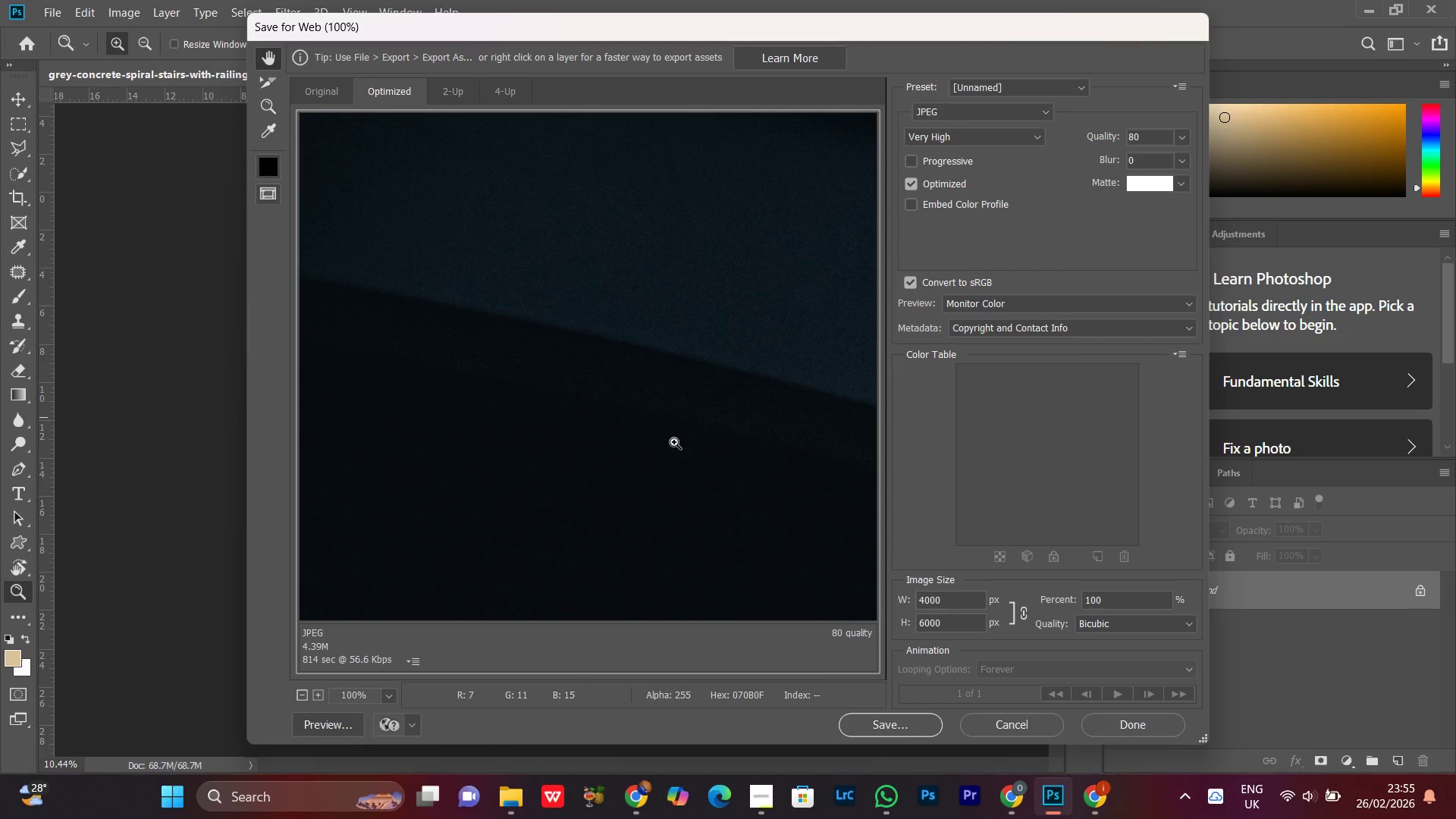 
left_click([674, 442])
 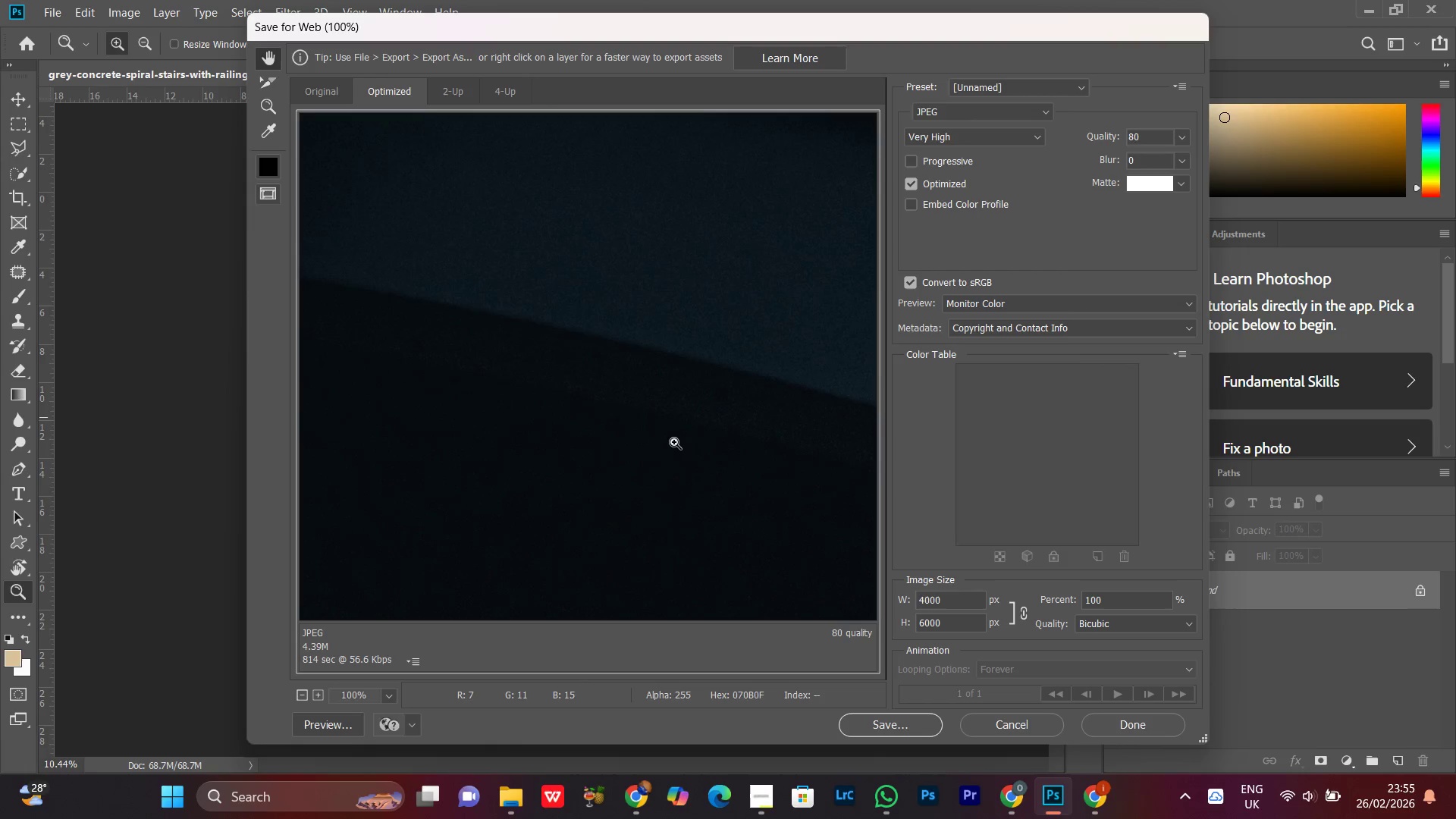 
key(Control+Minus)
 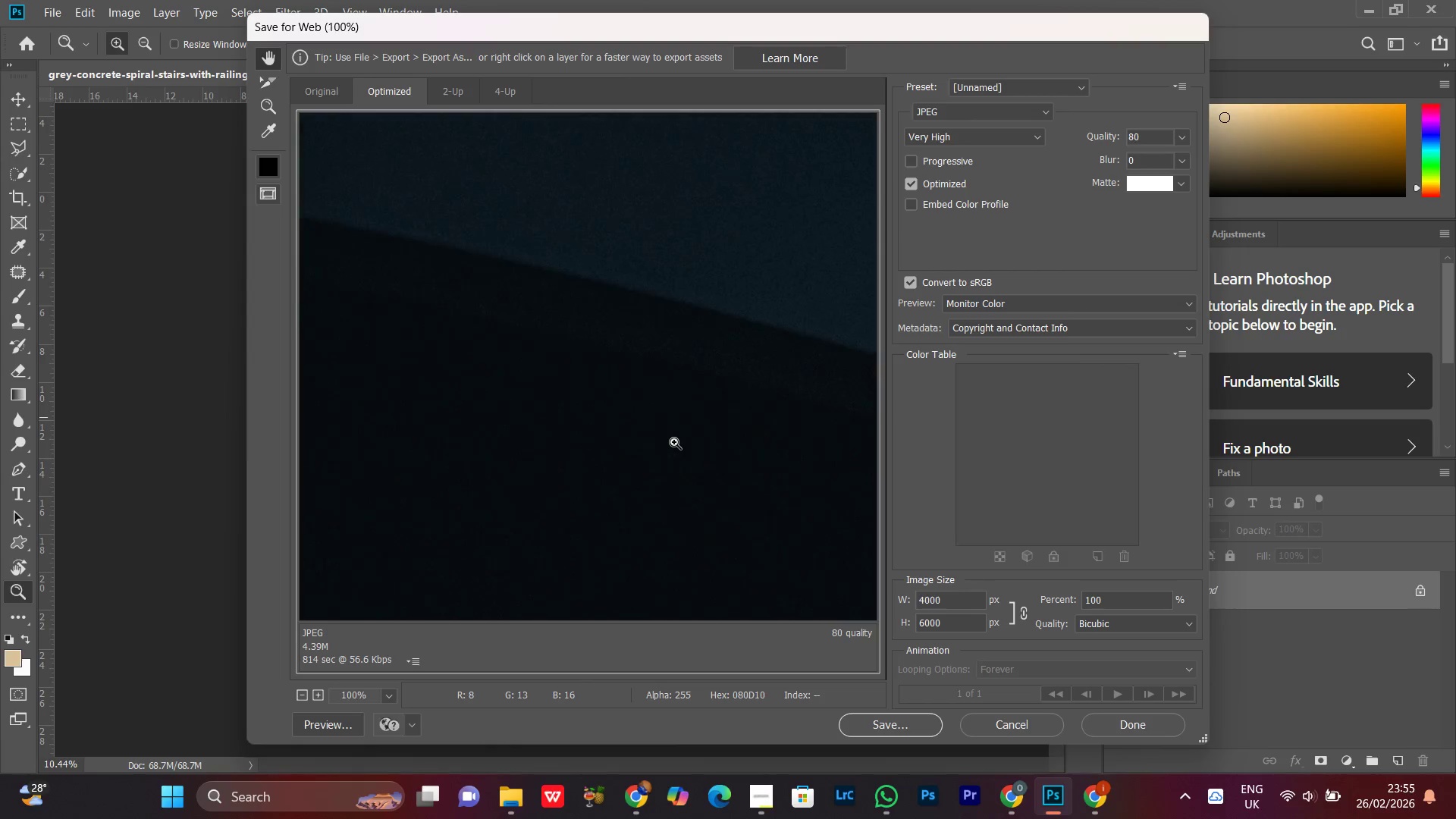 
key(Control+Minus)
 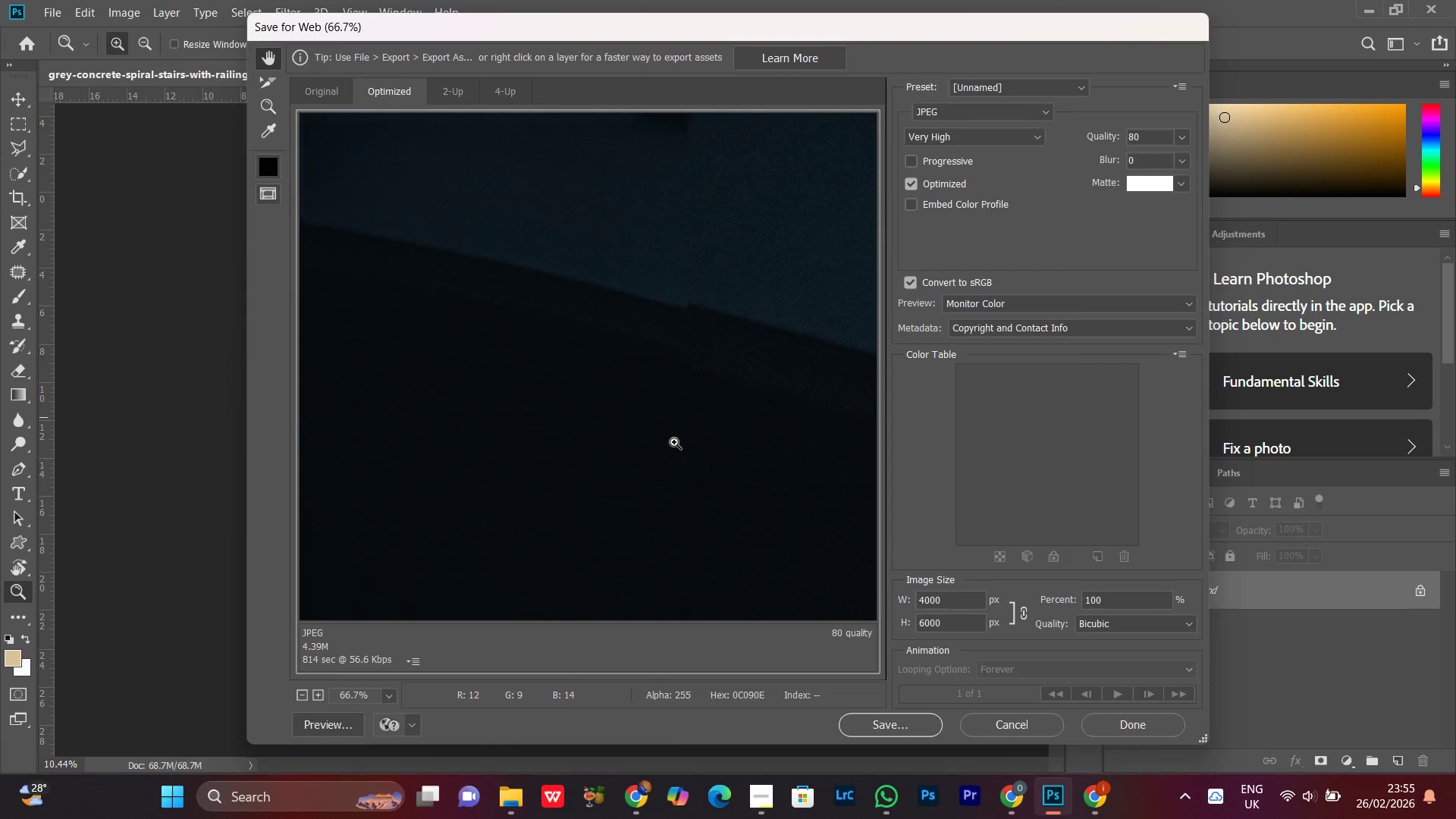 
key(Control+Minus)
 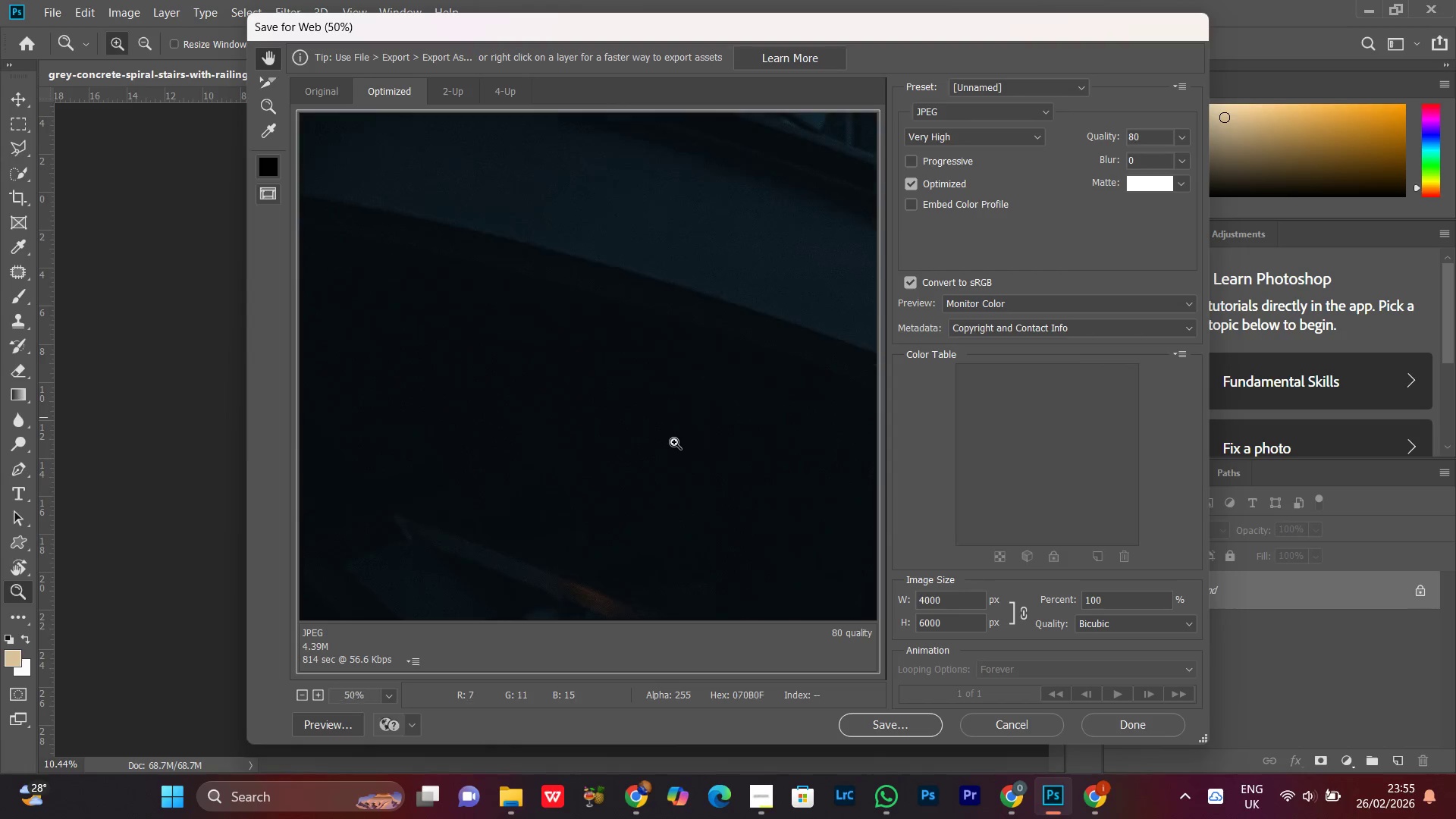 
key(Control+Minus)
 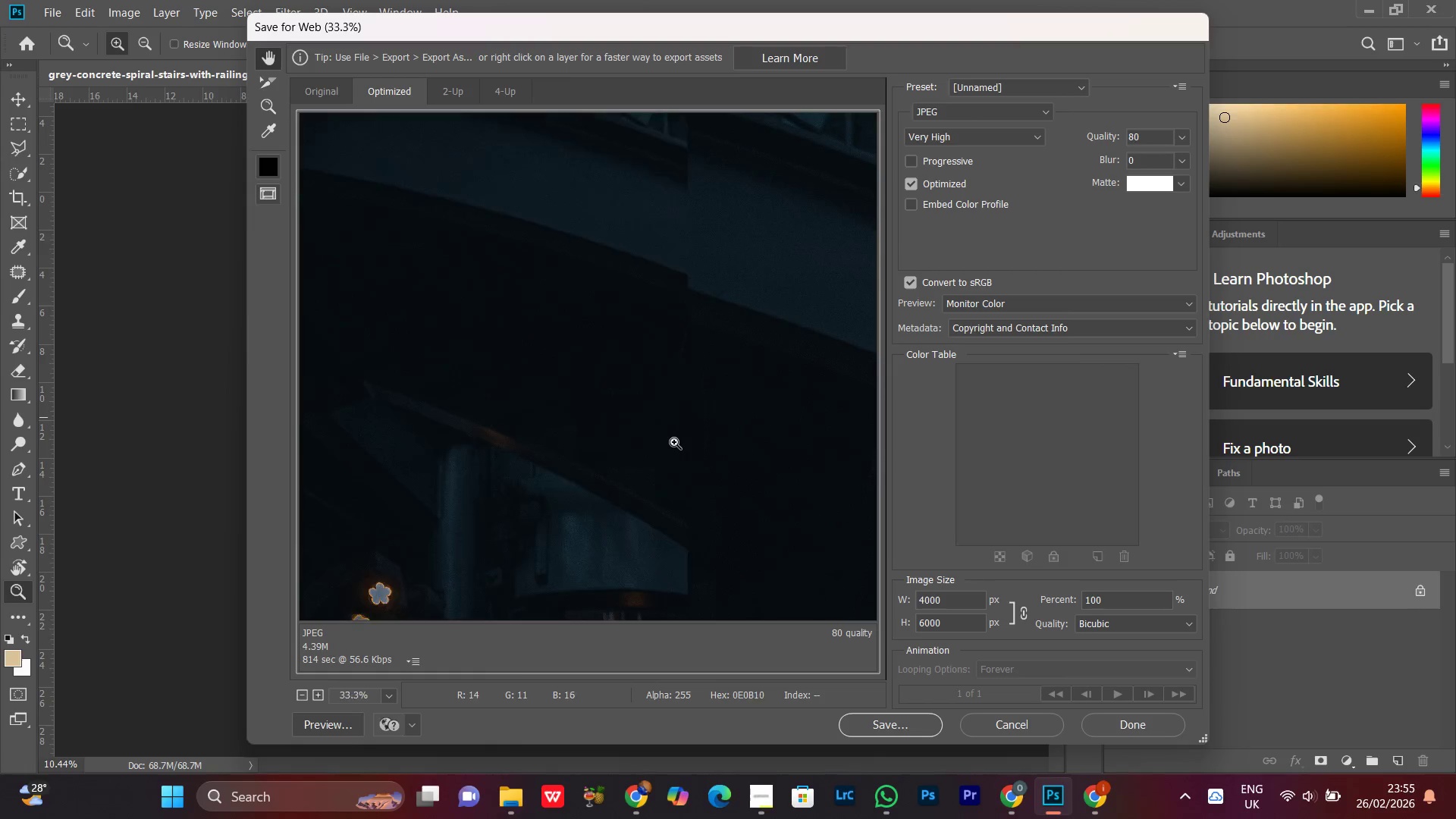 
key(Control+Minus)
 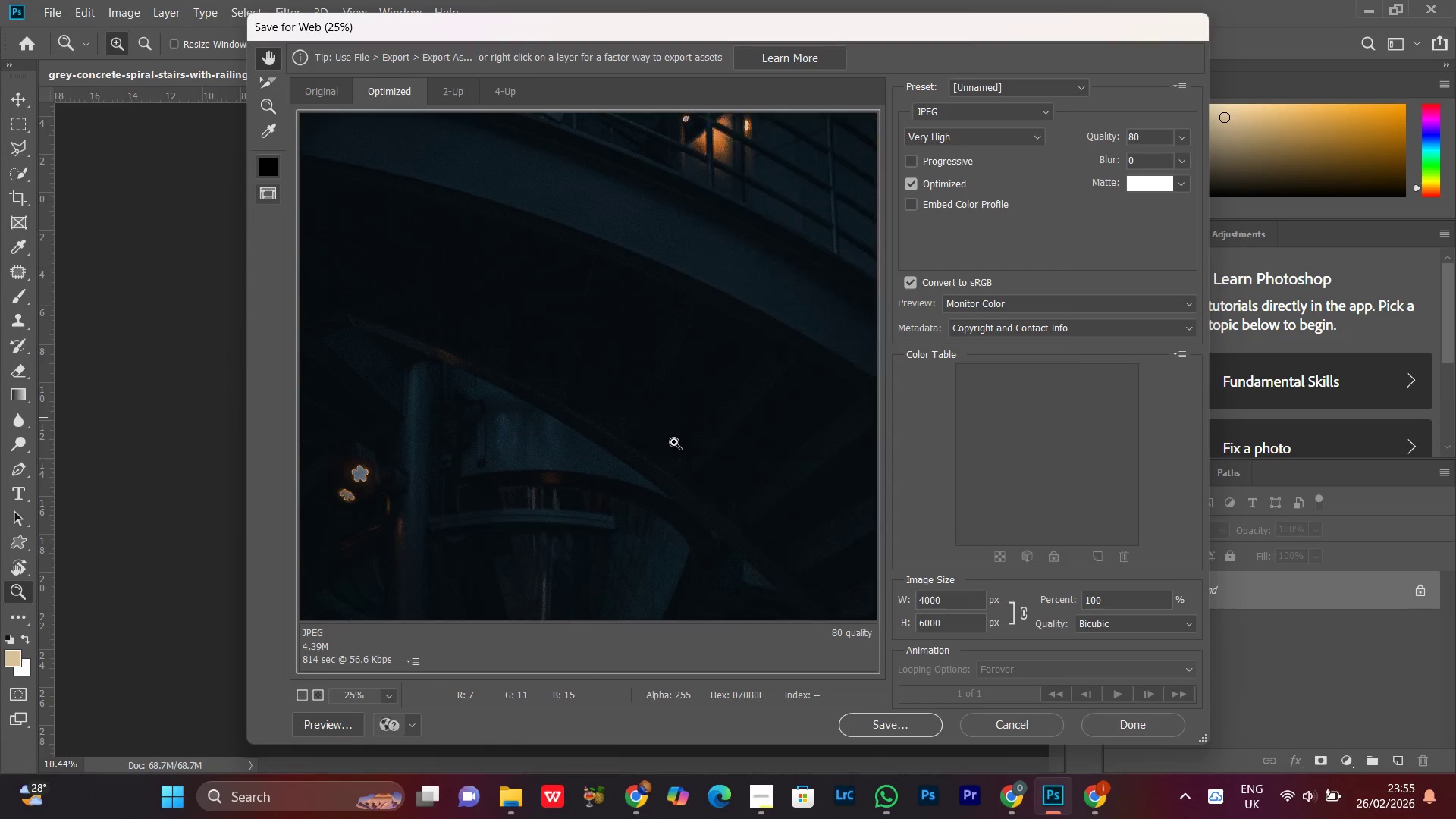 
key(Control+Minus)
 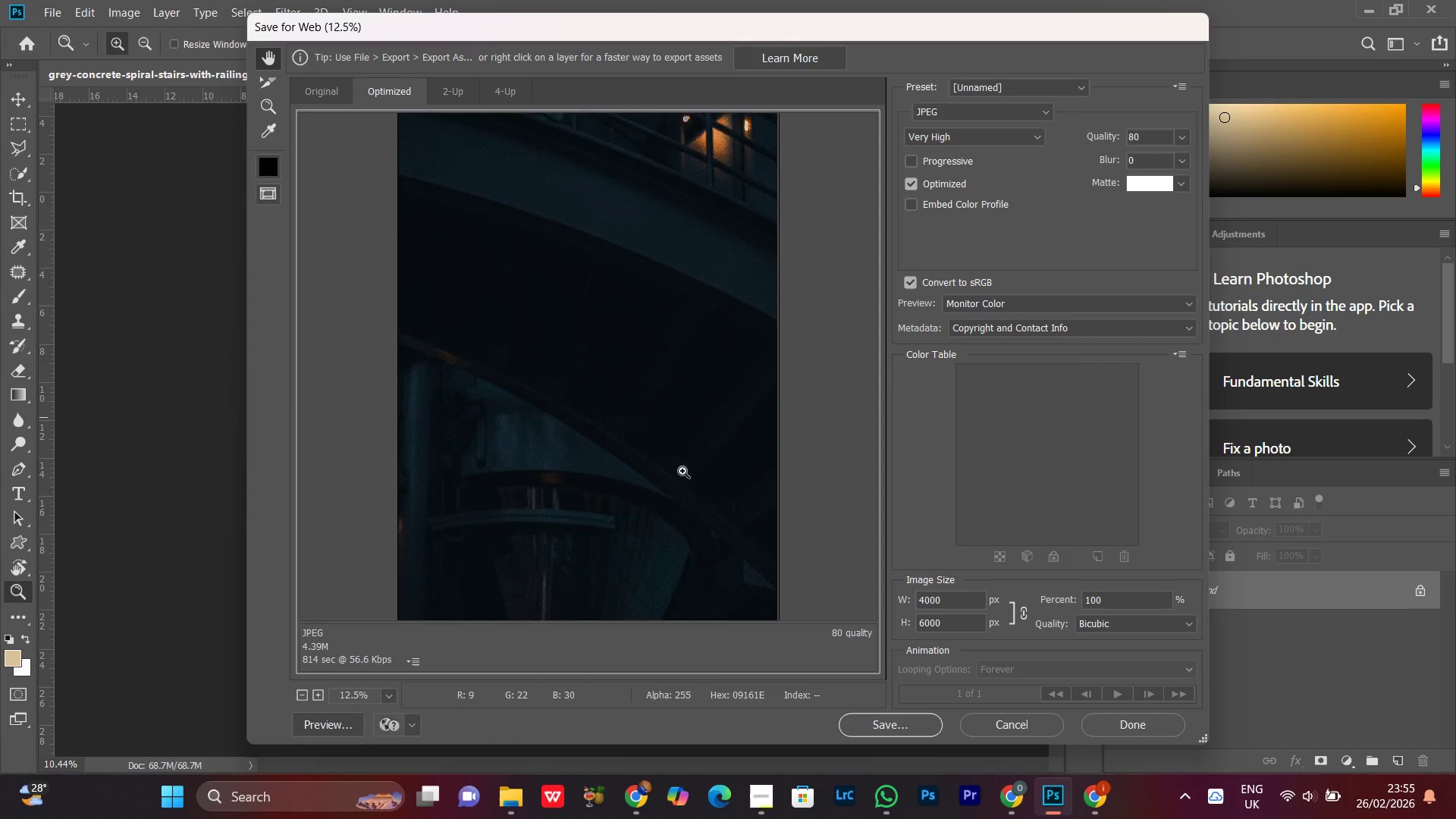 
key(Control+Minus)
 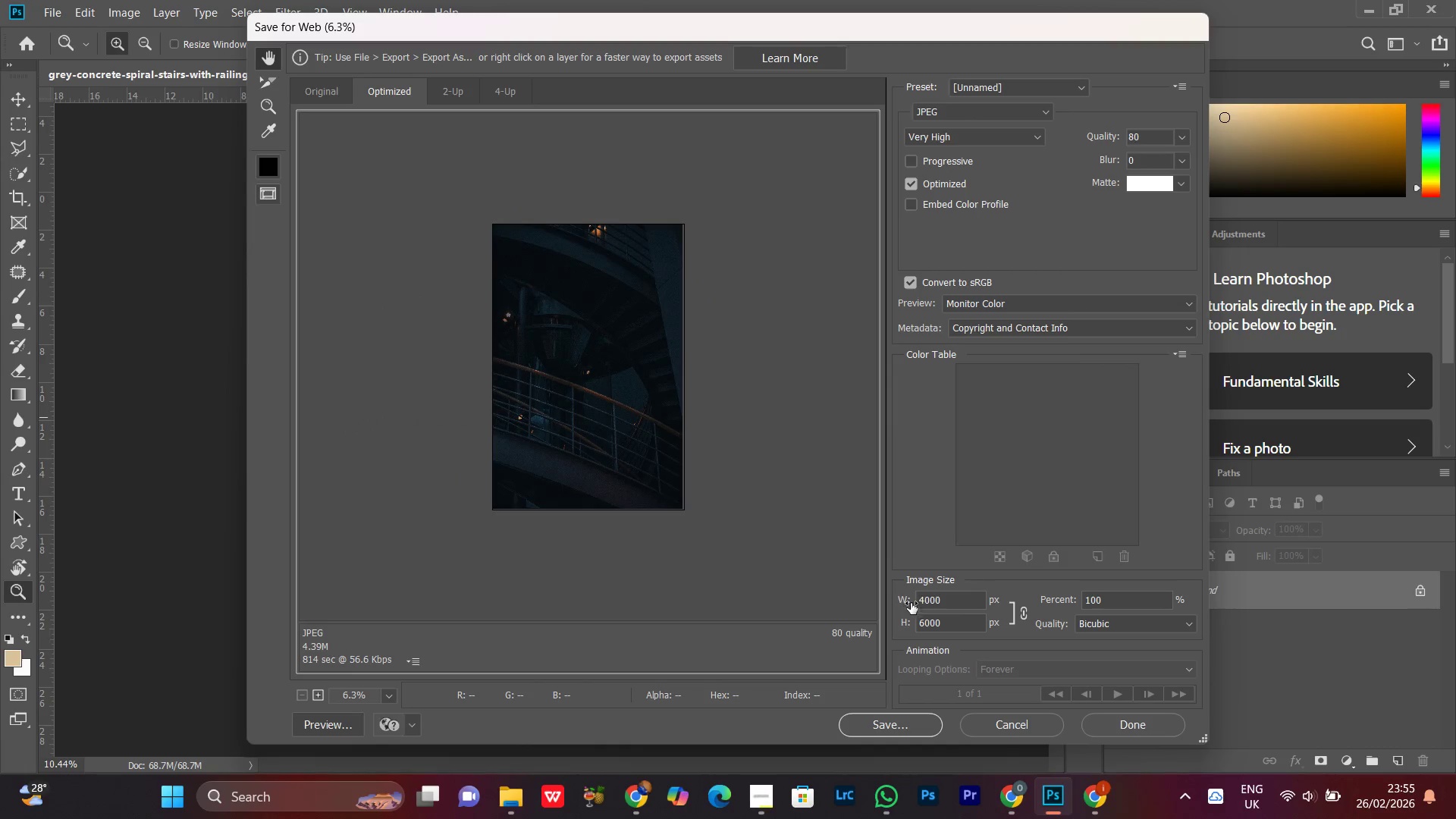 
key(Control+Minus)
 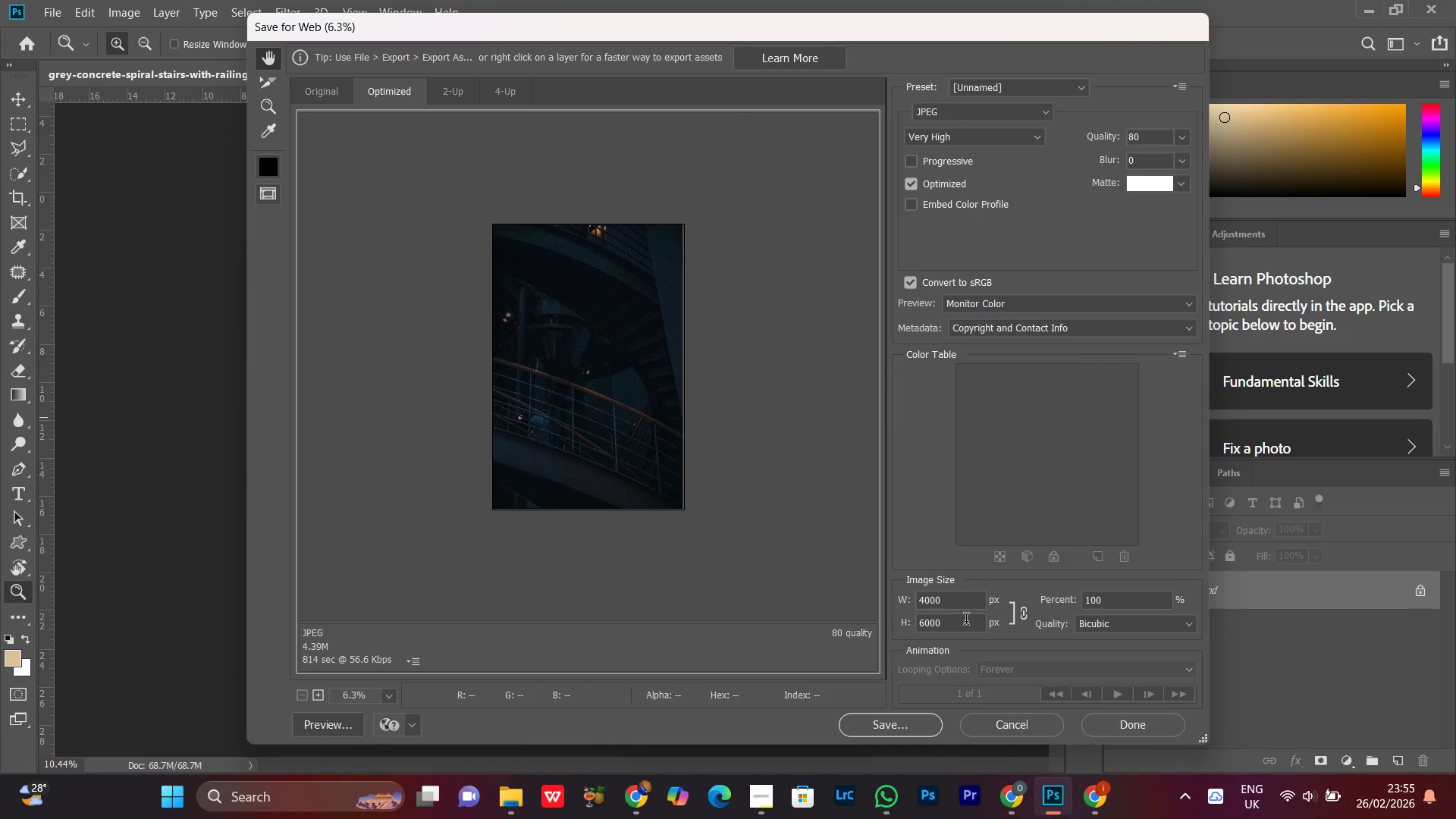 
key(Control+Equal)
 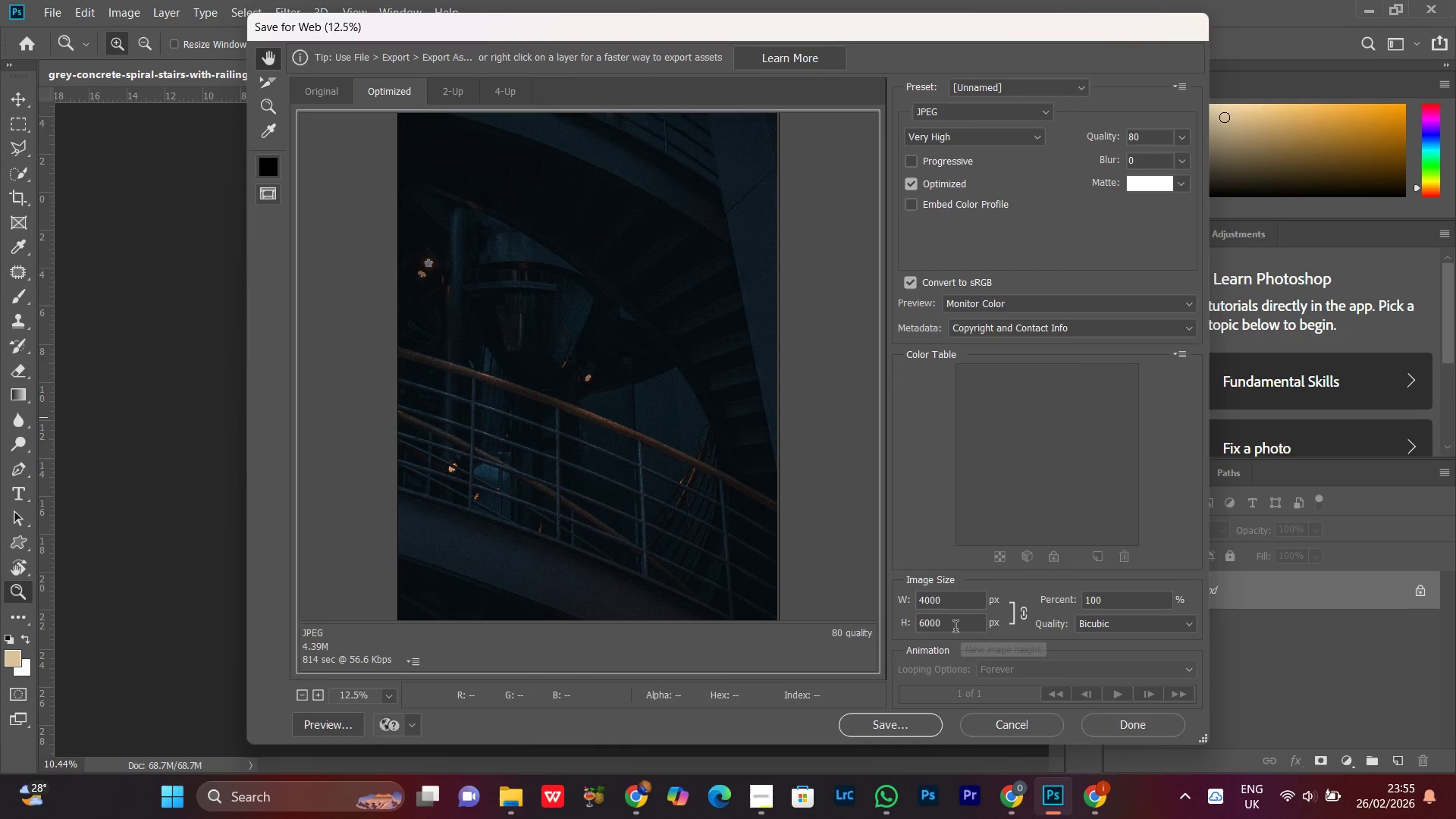 
key(Control+Minus)
 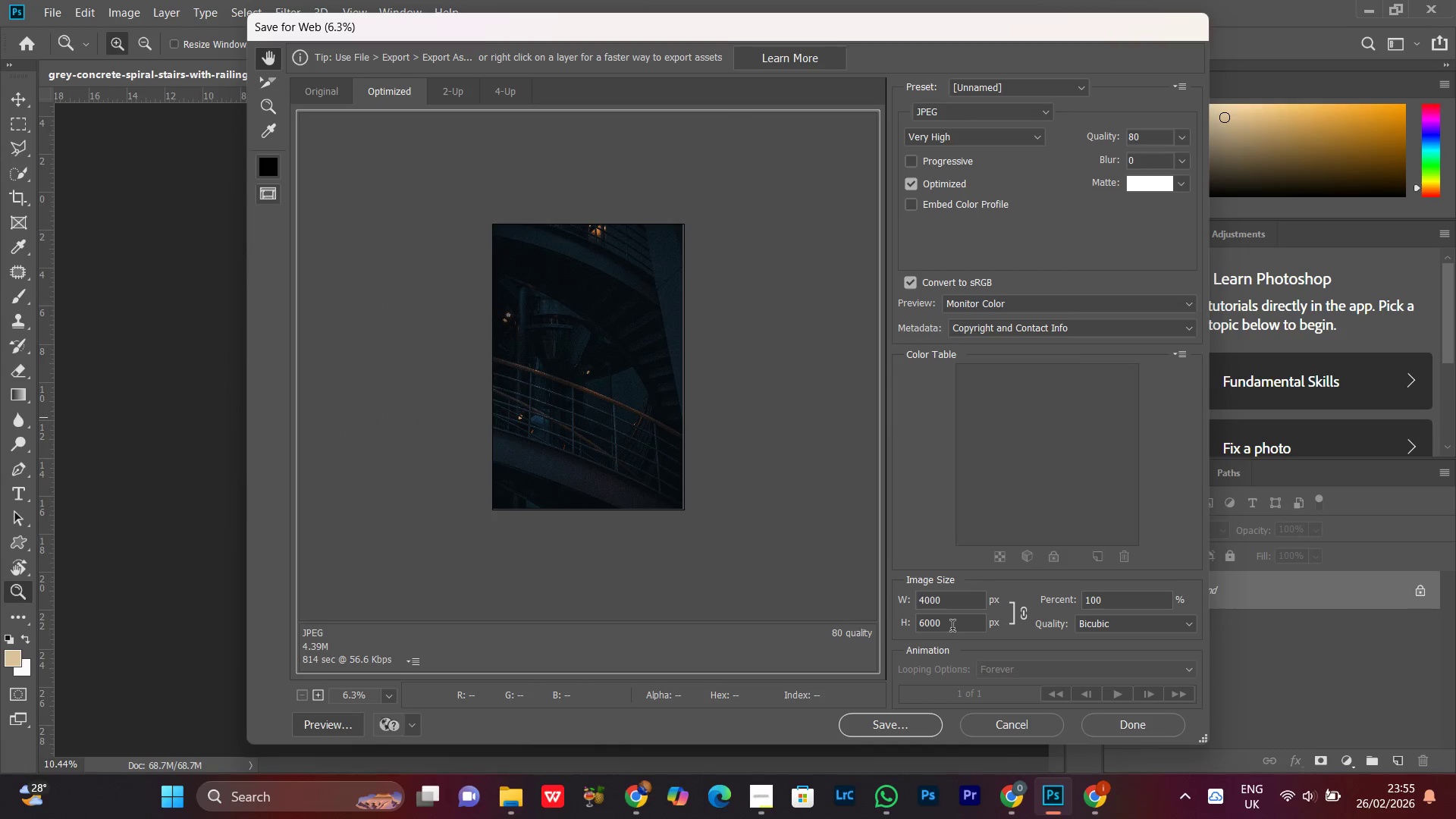 
left_click_drag(start_coordinate=[952, 628], to_coordinate=[908, 639])
 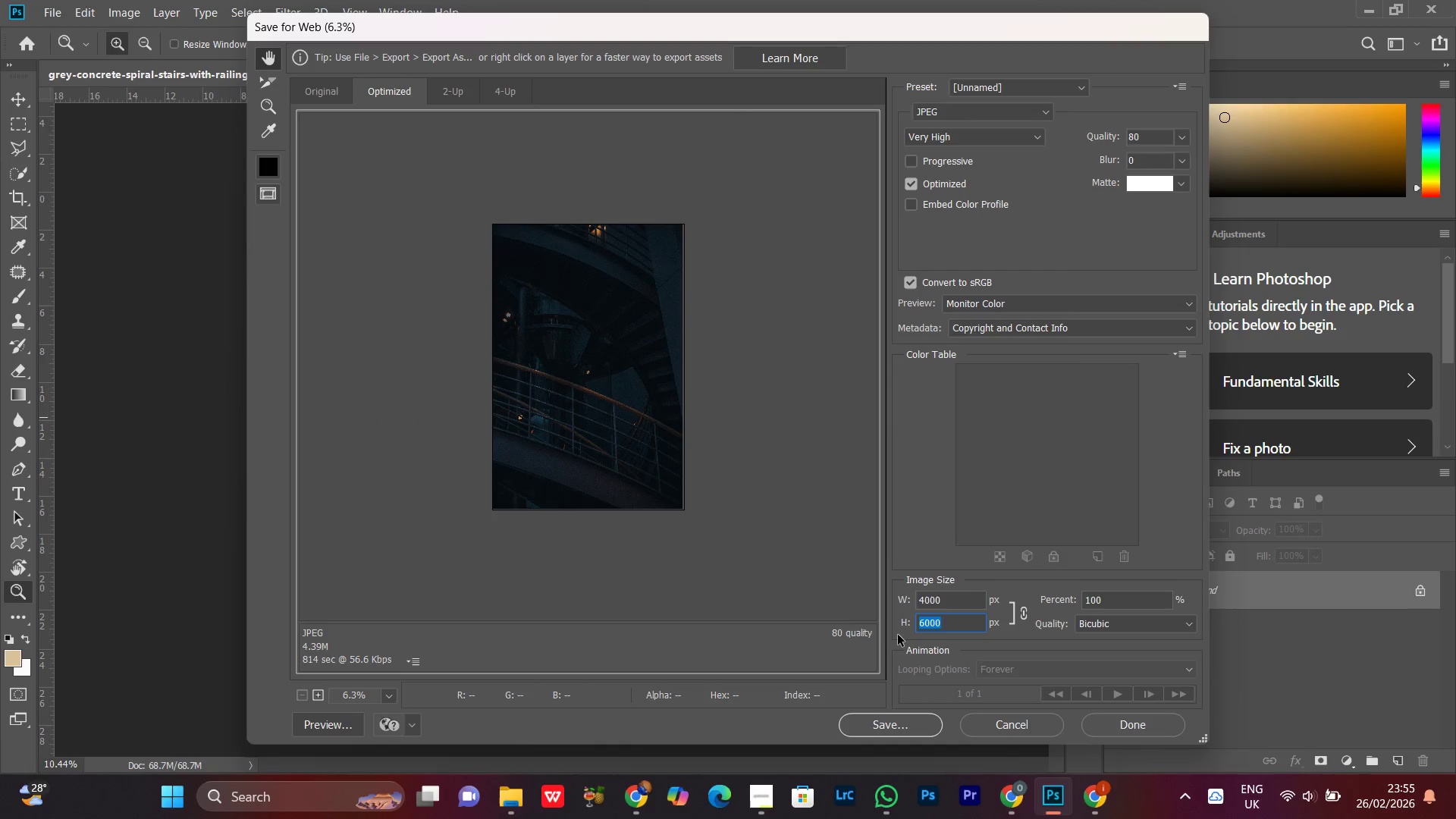 
type(1500)
 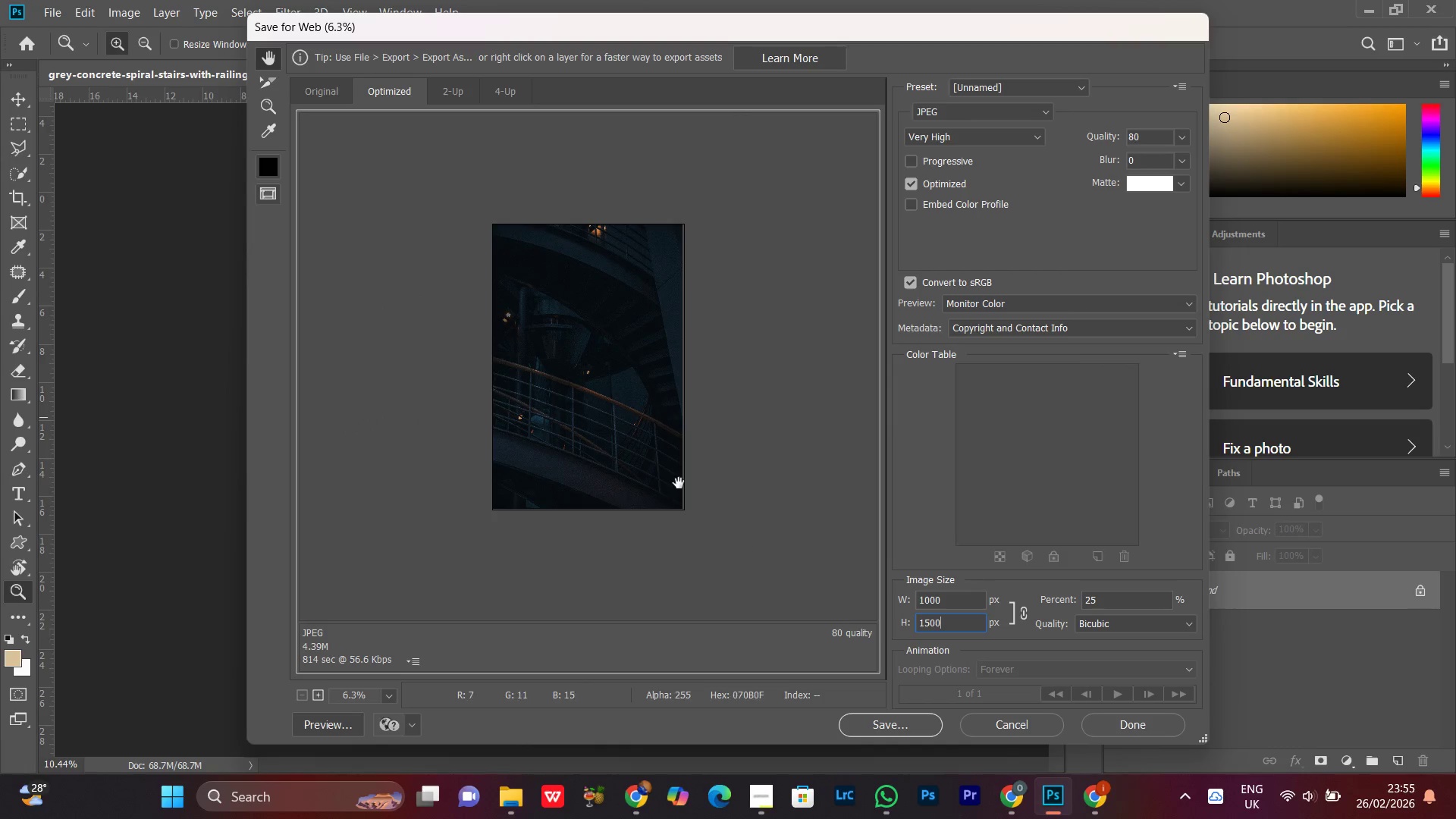 
left_click([676, 474])
 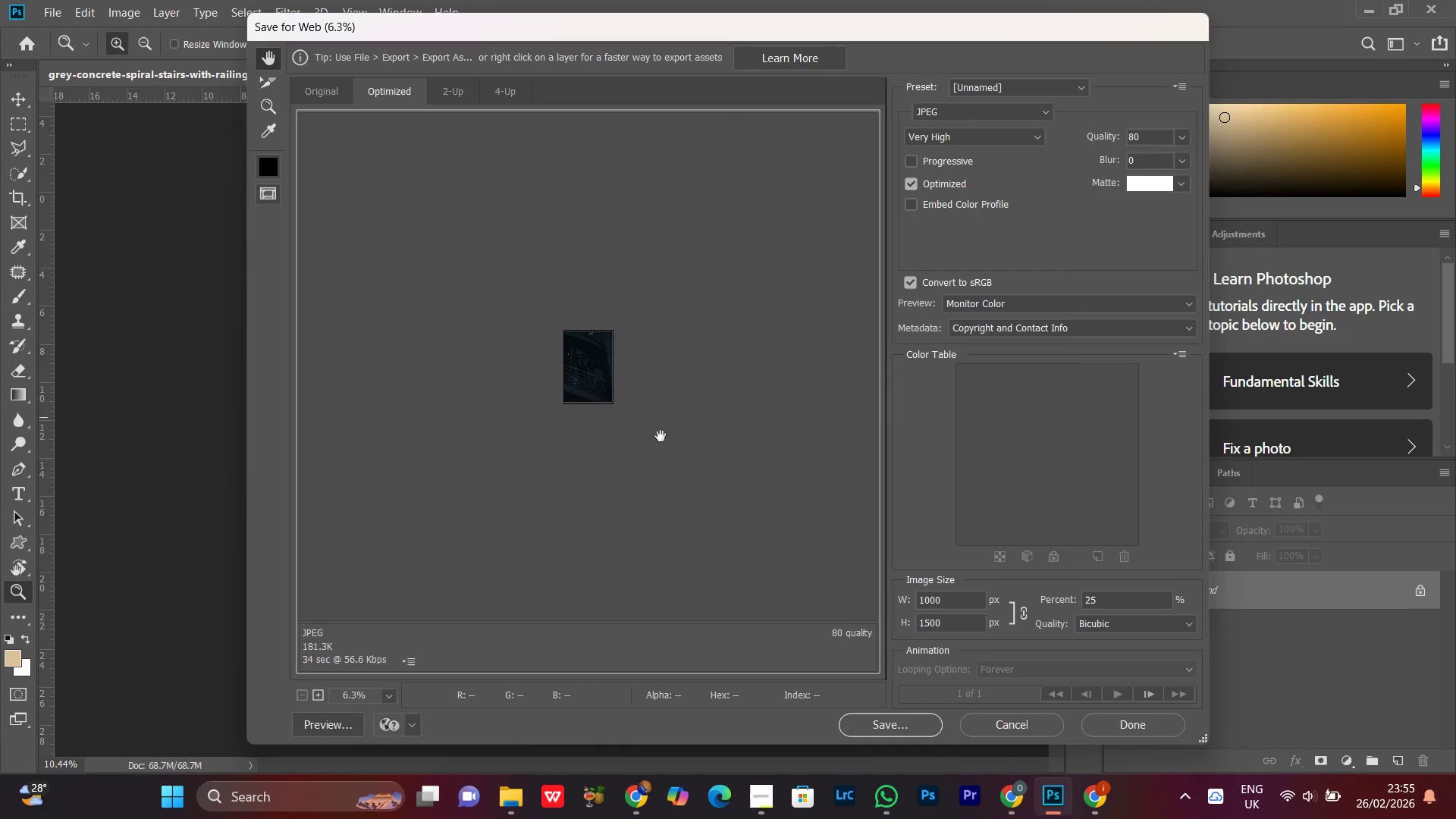 
key(Control+Equal)
 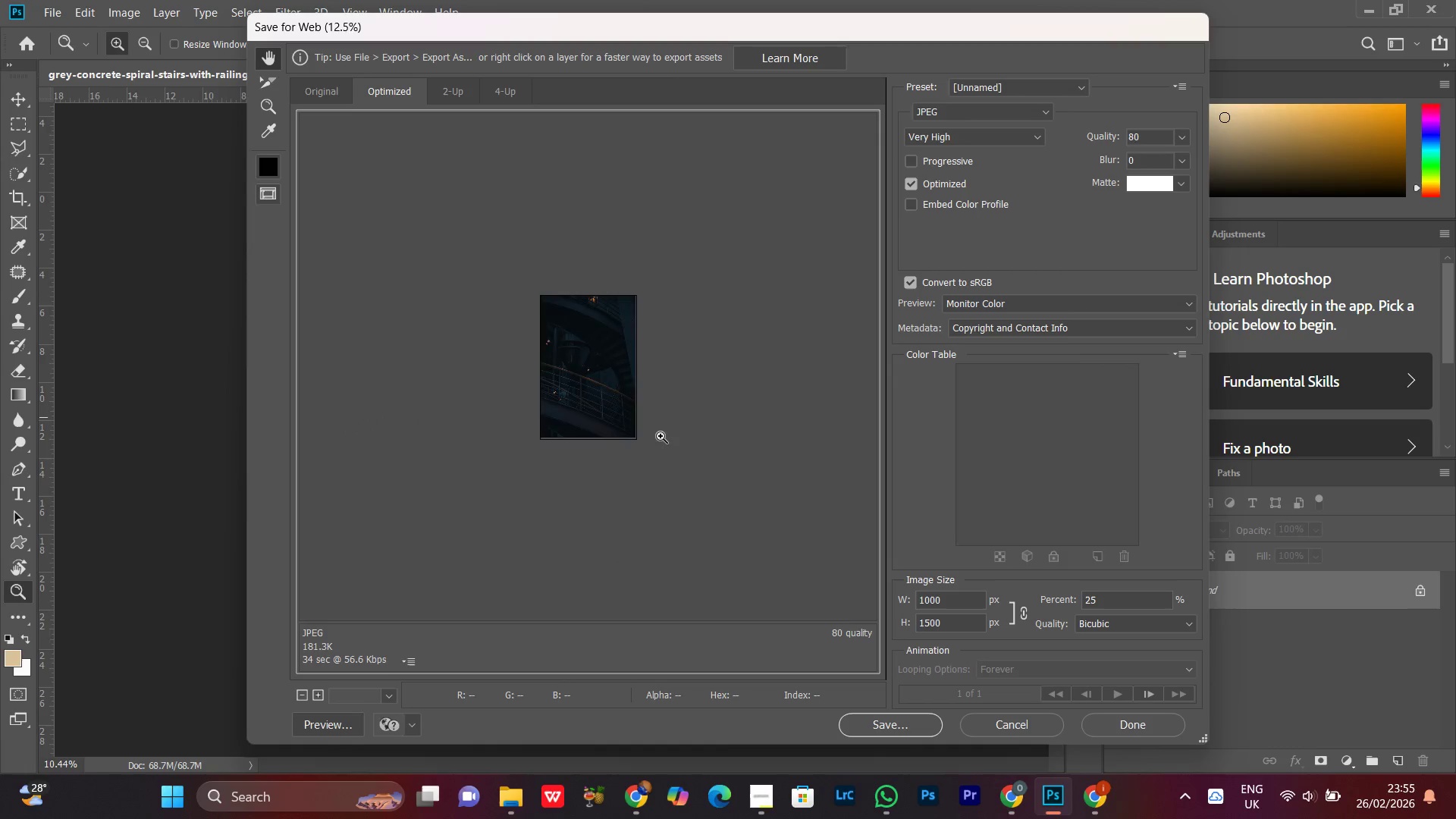 
key(Control+Equal)
 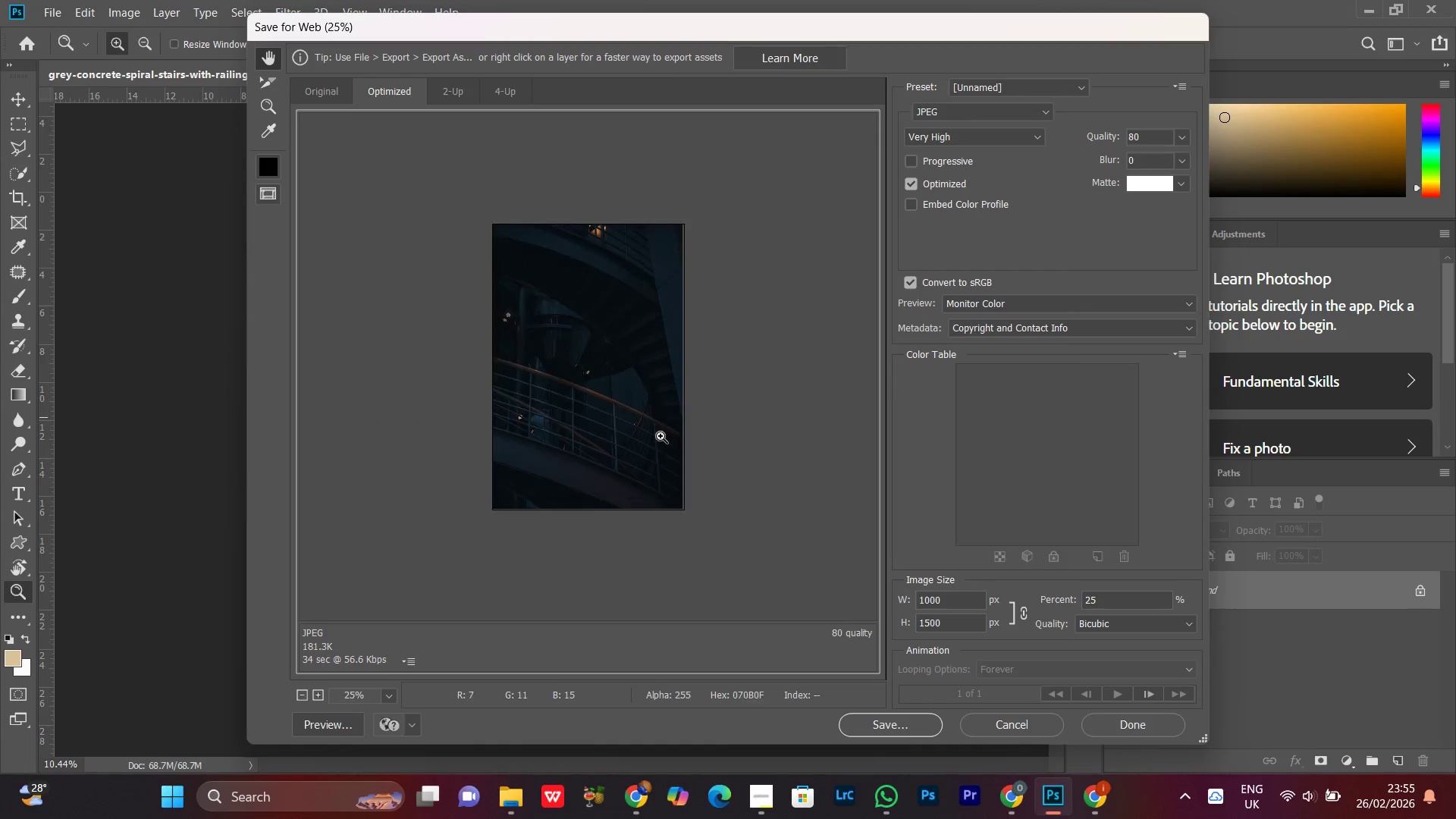 
key(Control+Equal)
 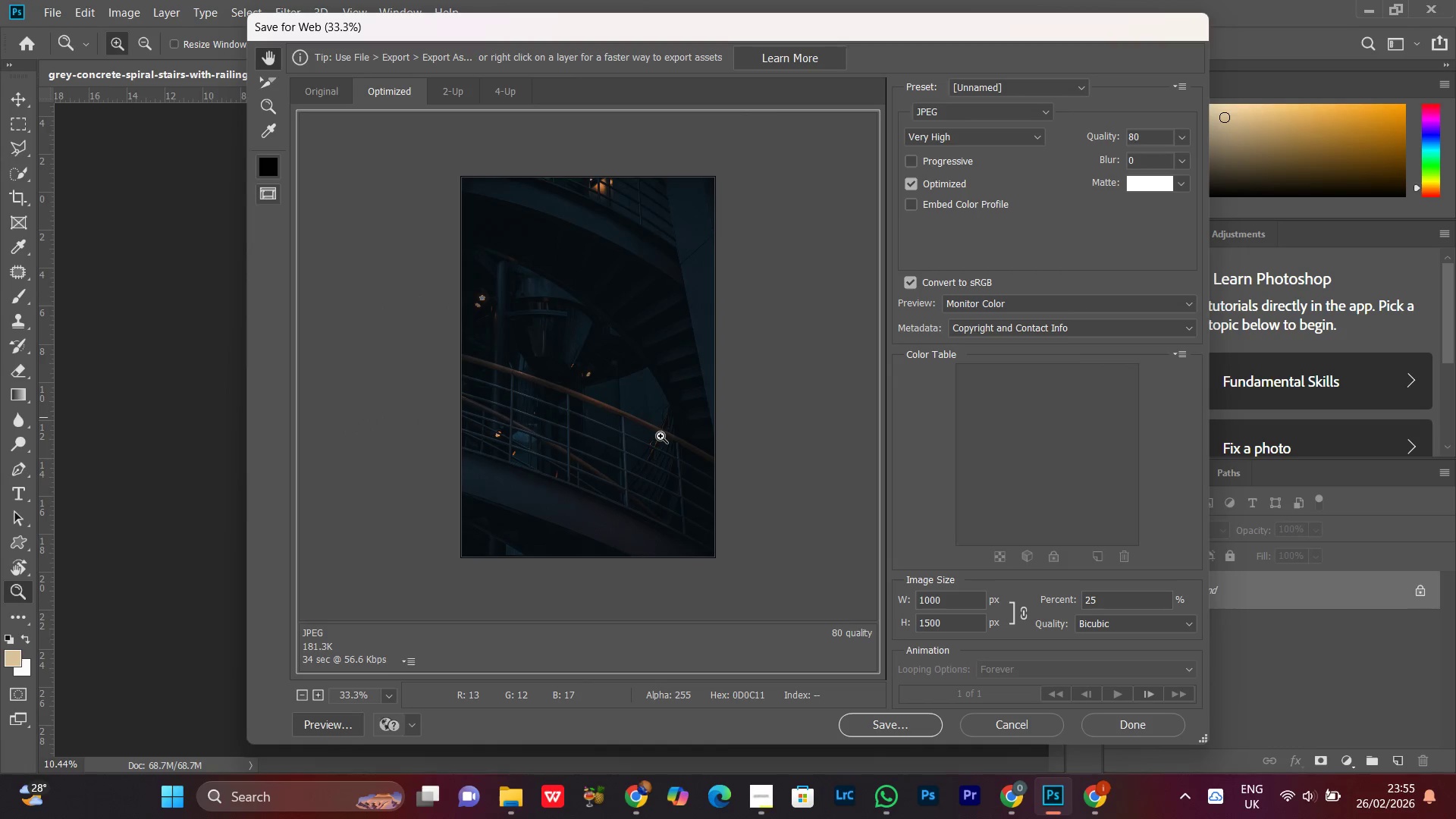 
key(Control+Equal)
 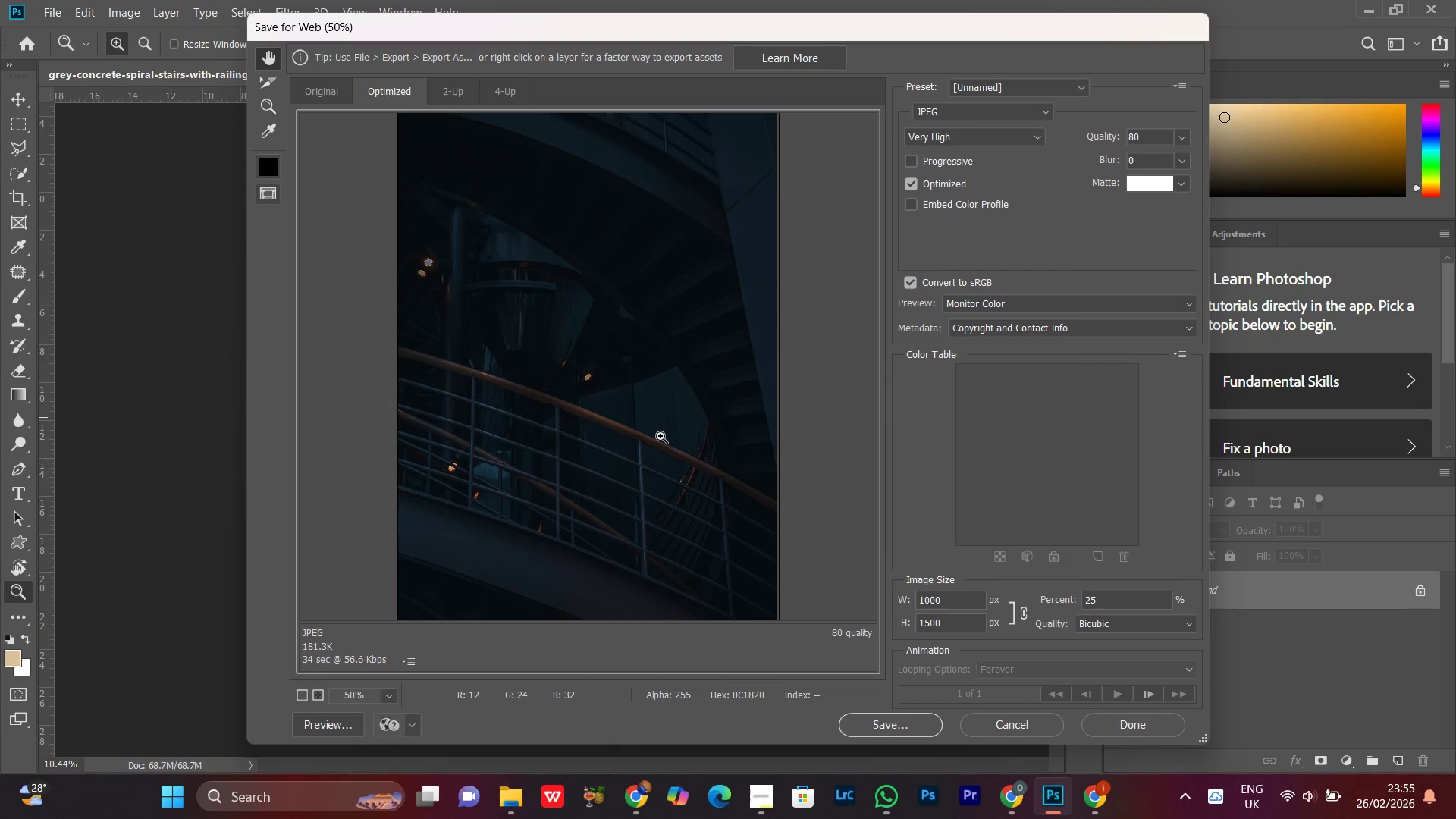 
key(Control+Equal)
 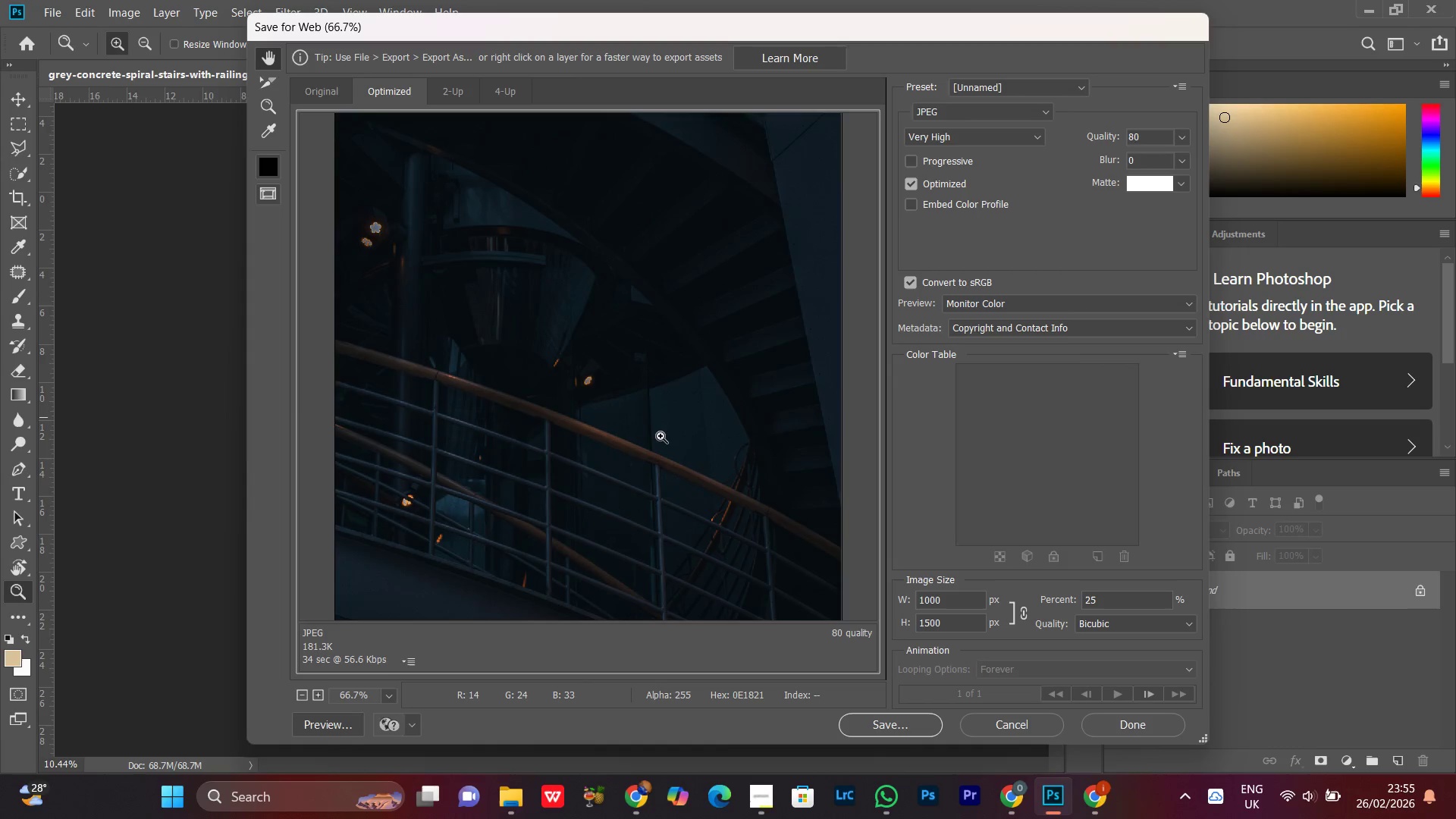 
key(Control+Minus)
 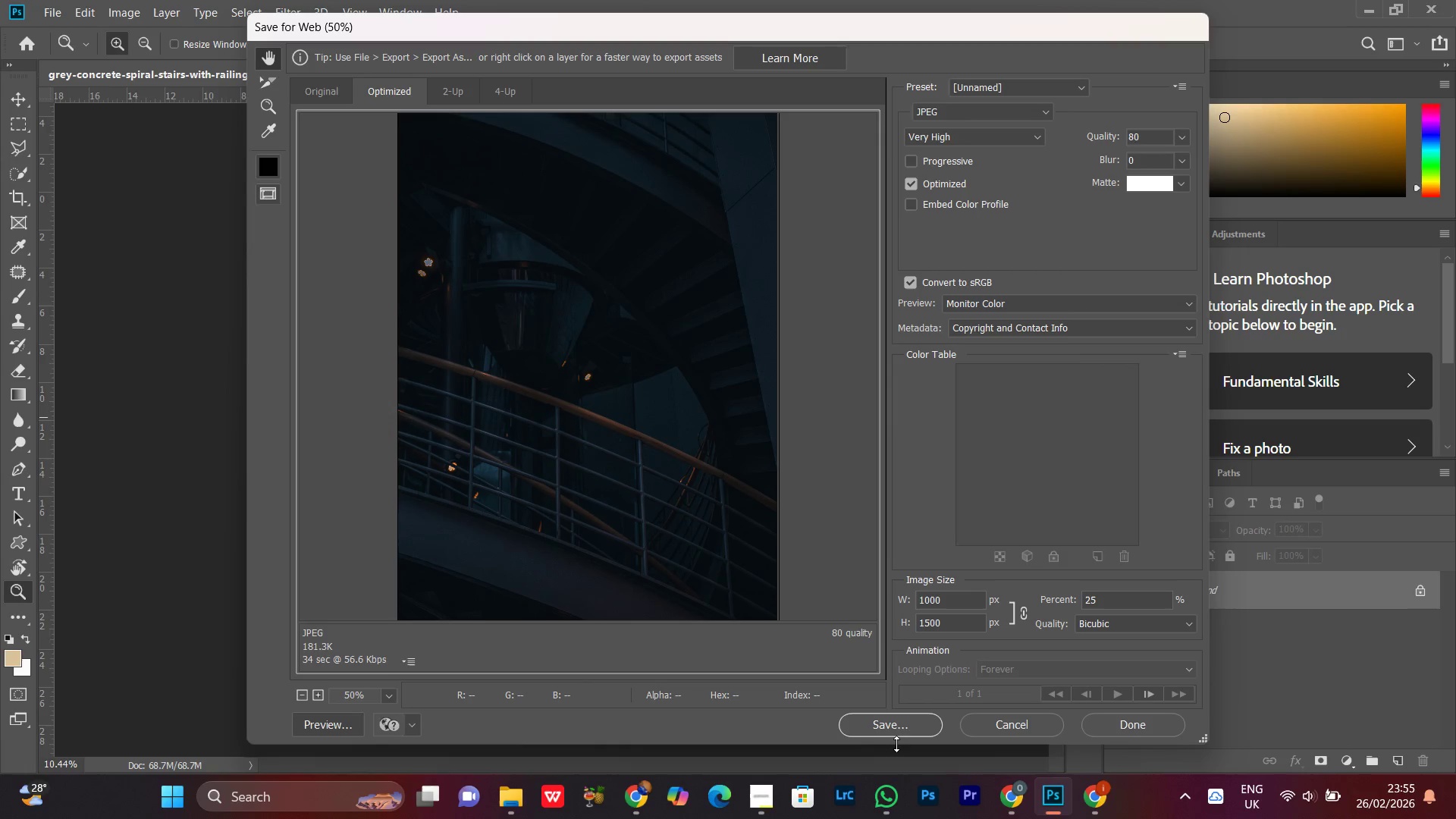 
left_click([894, 730])
 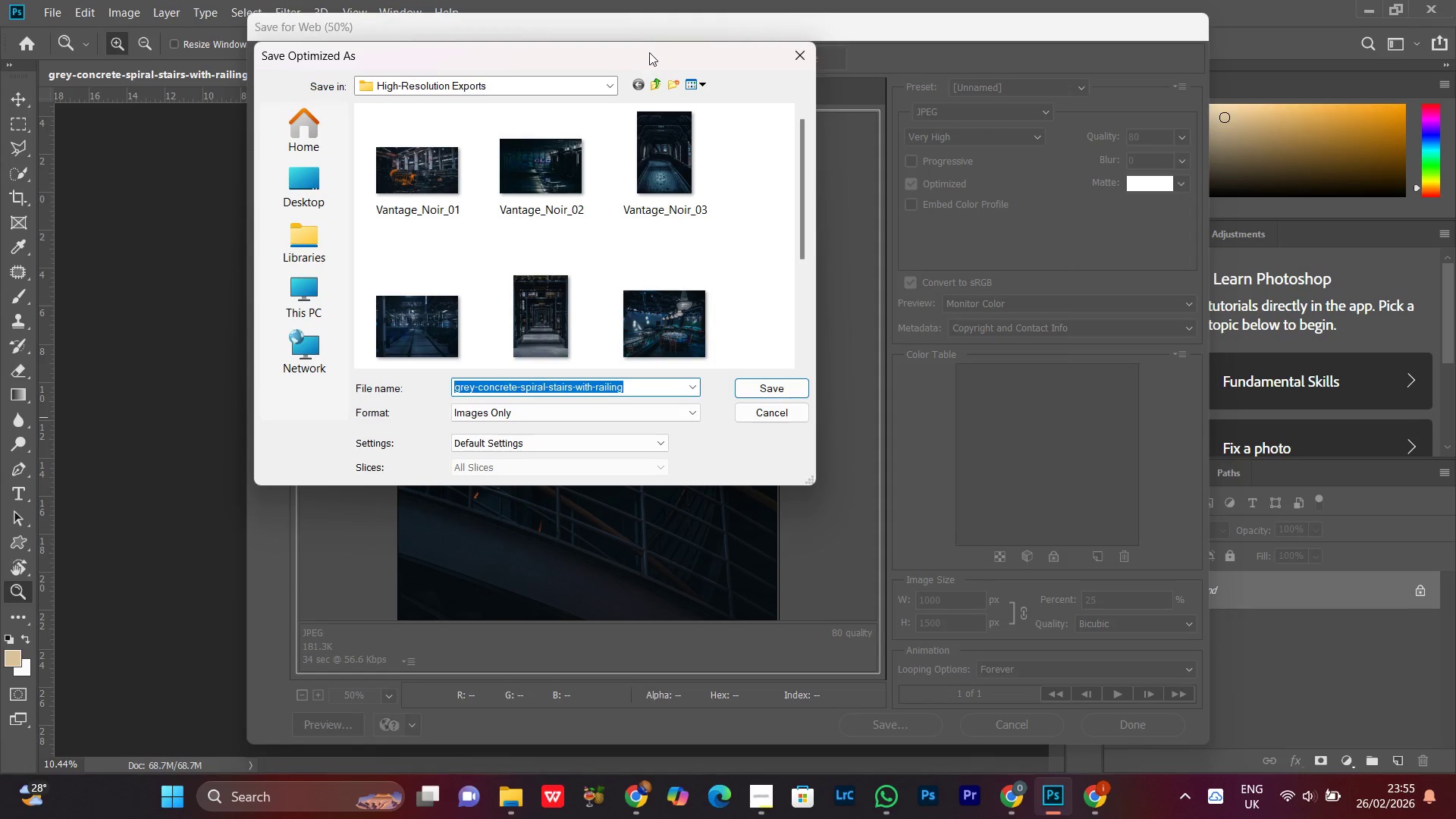 
left_click([655, 80])
 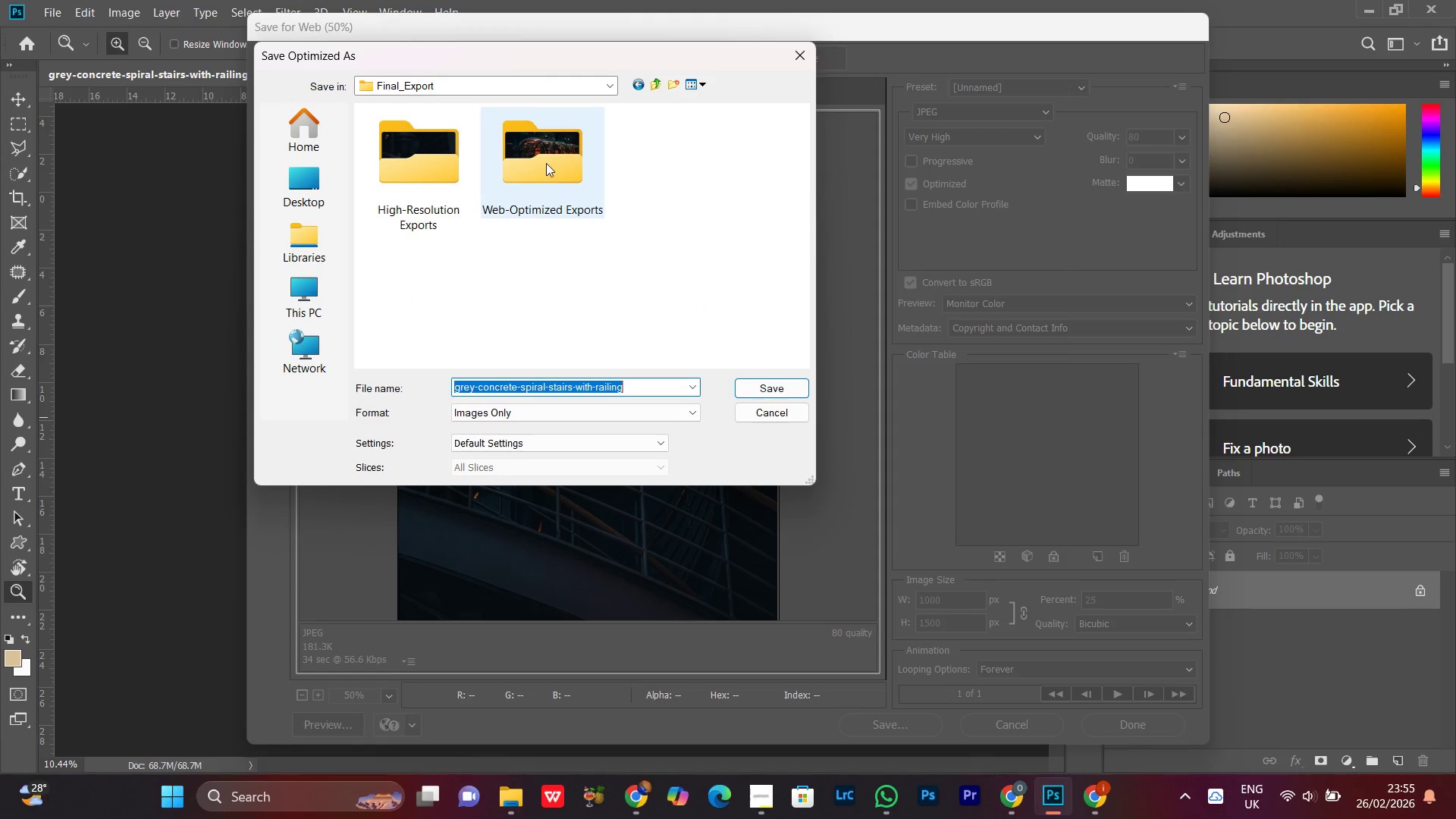 
double_click([546, 163])
 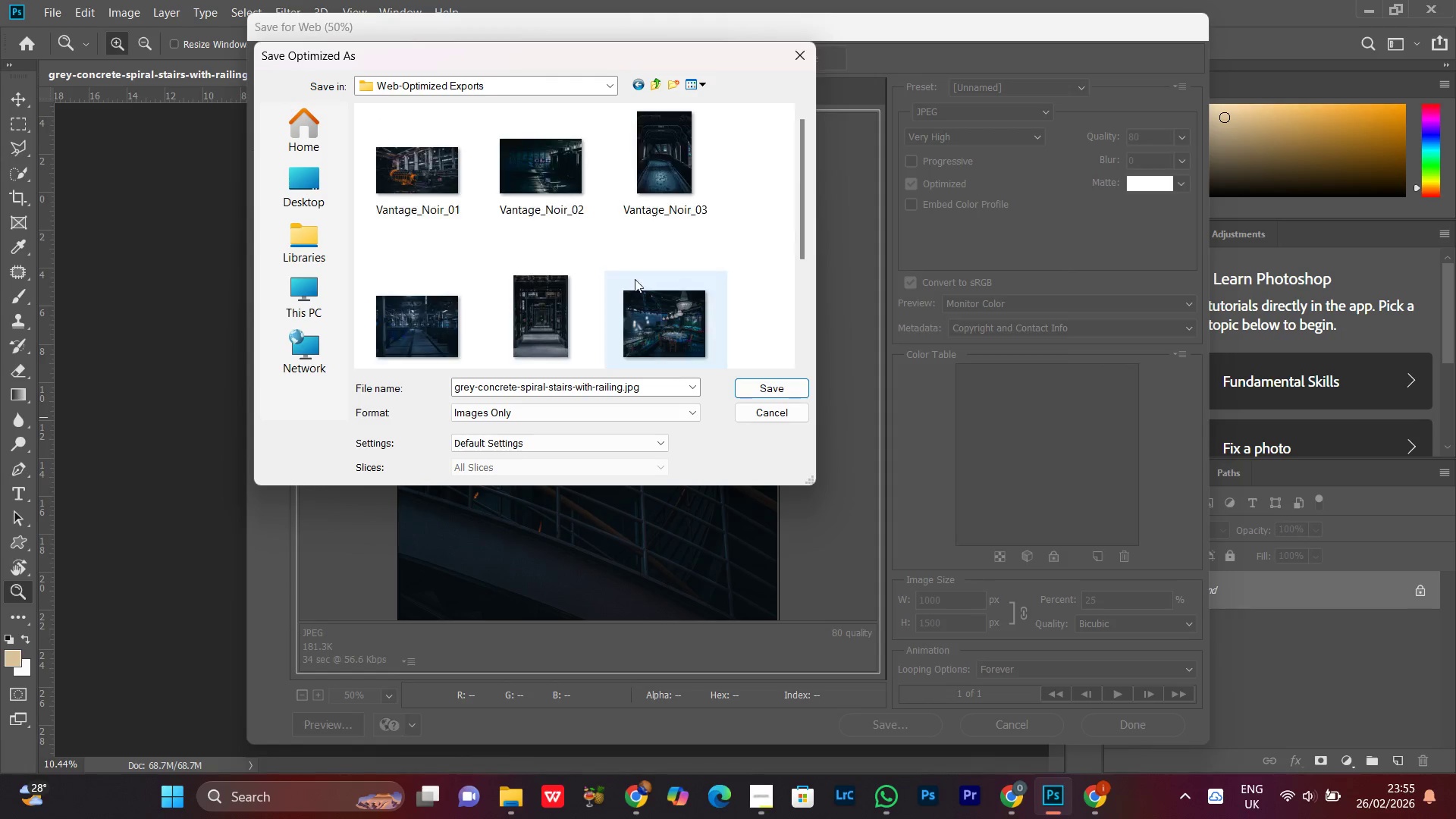 
scroll: coordinate [647, 272], scroll_direction: down, amount: 9.0
 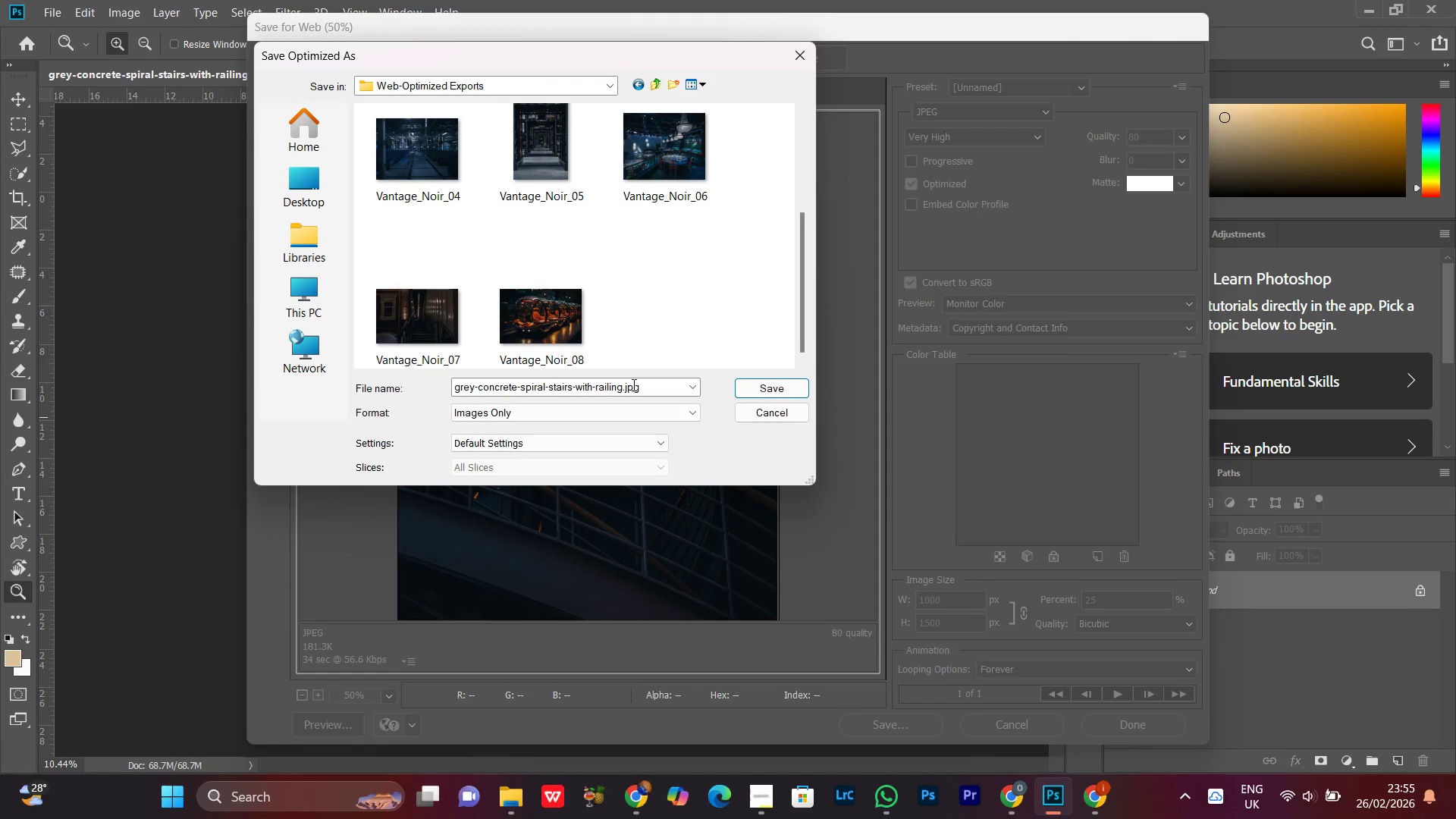 
left_click([635, 384])
 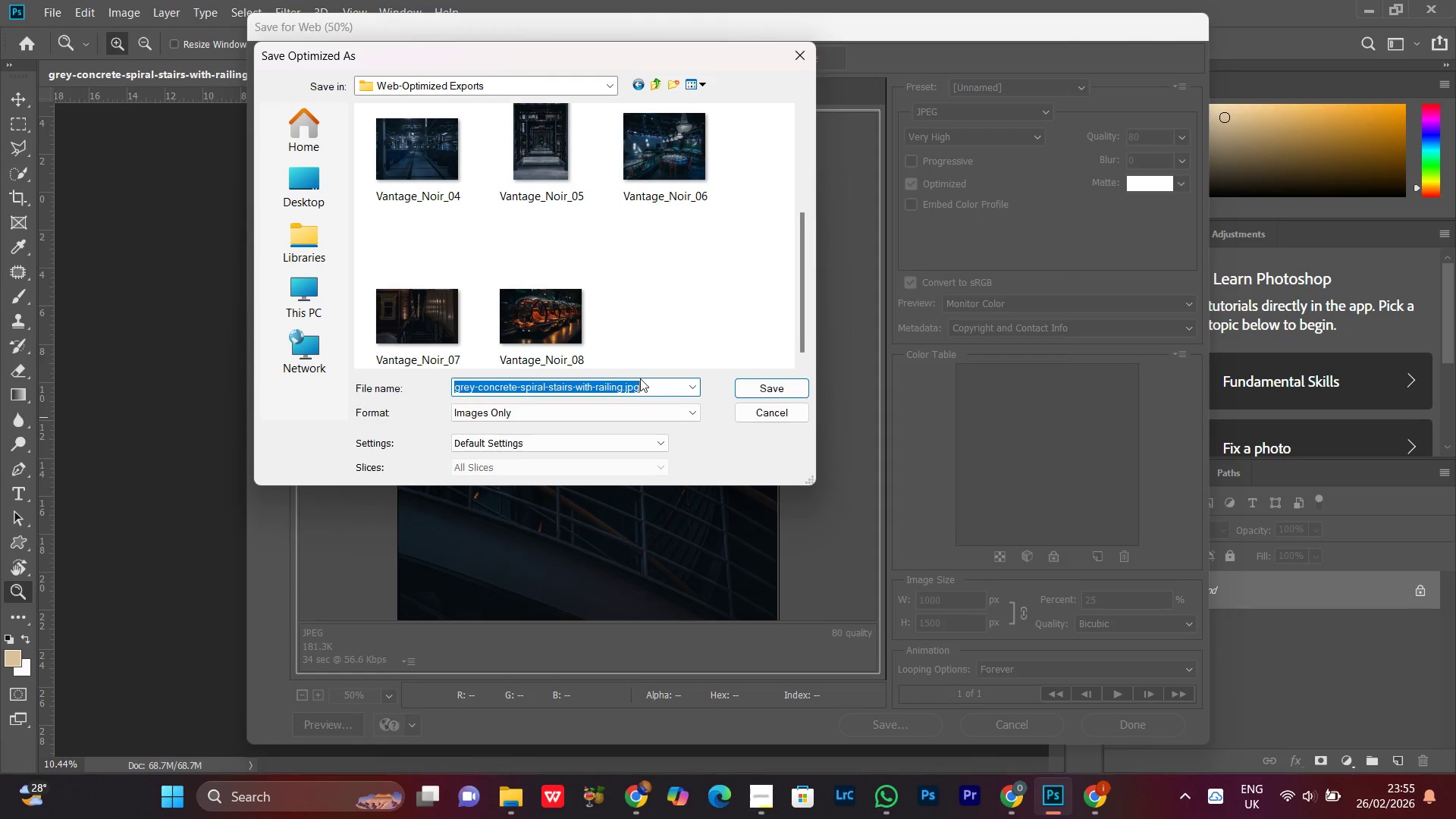 
key(Control+V)
 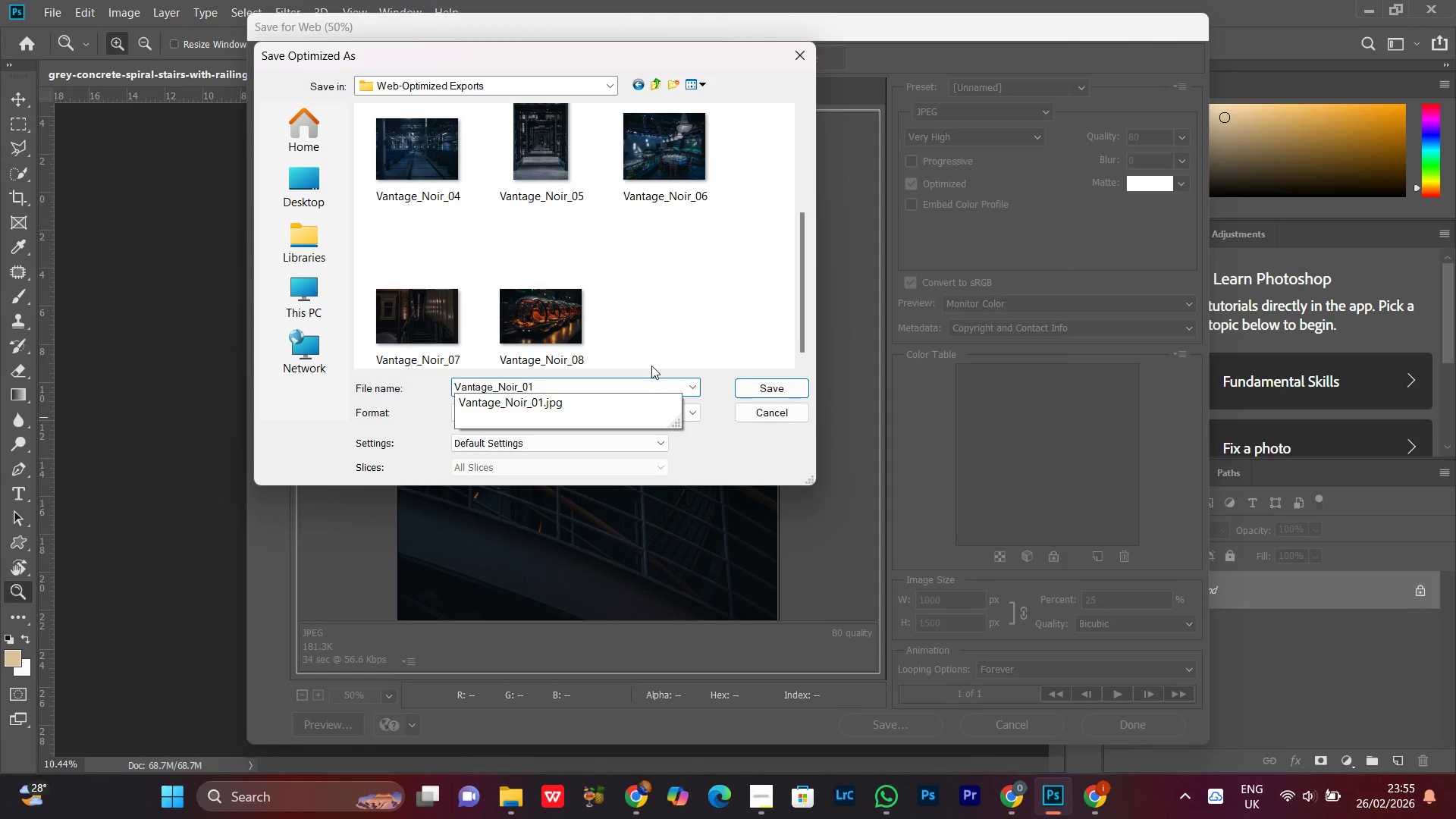 
key(Backspace)
 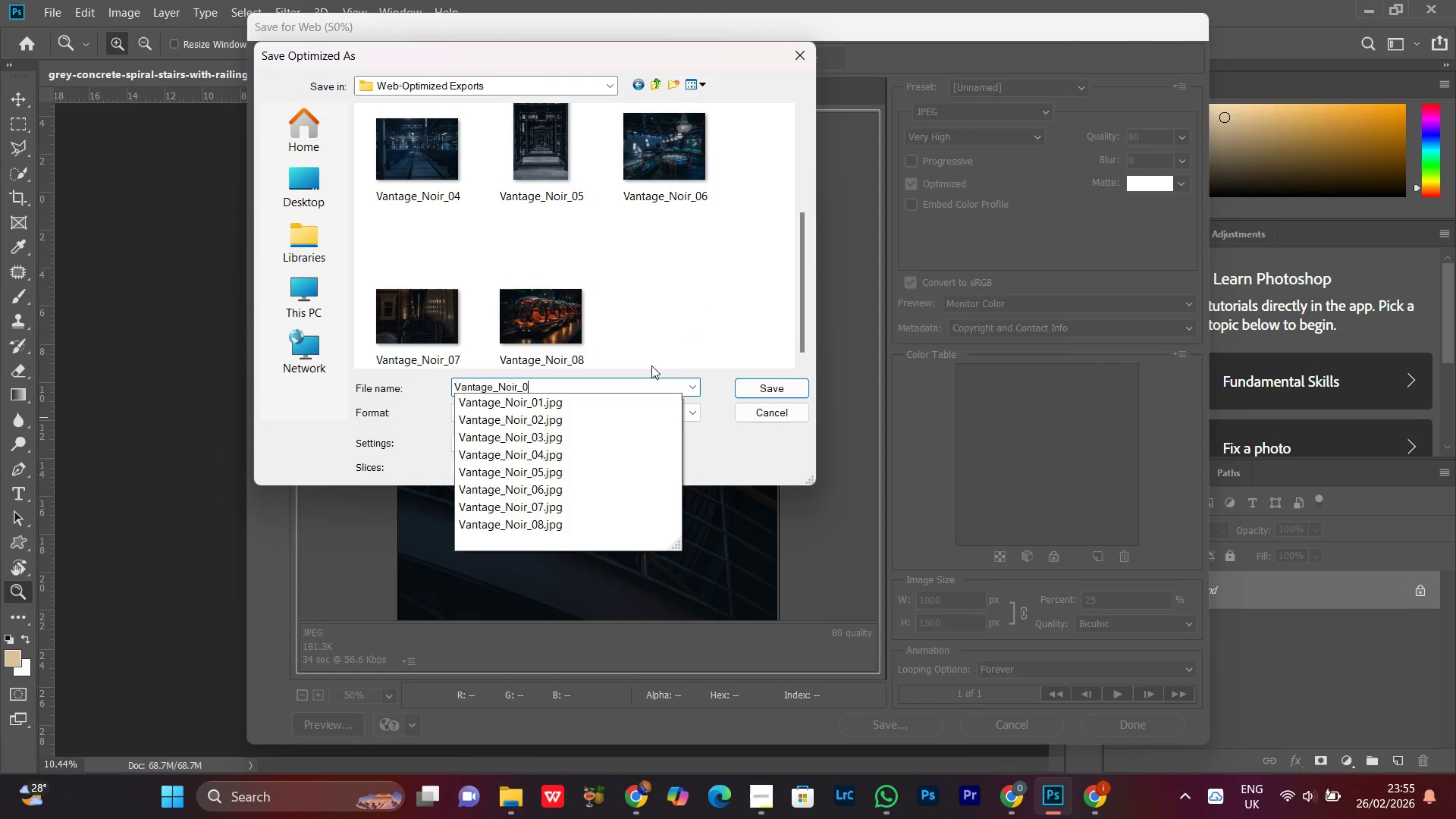 
key(9)
 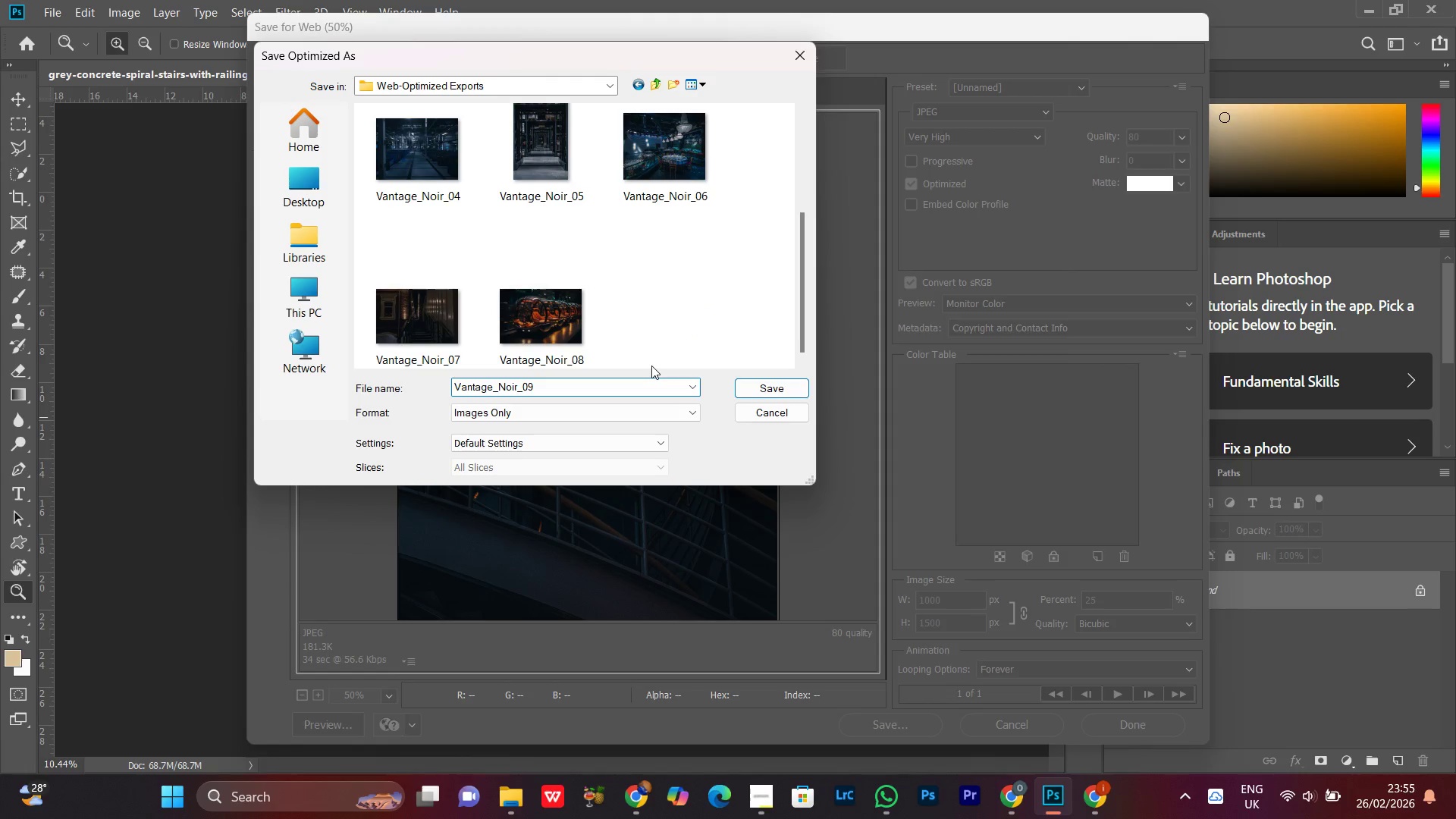 
key(Enter)
 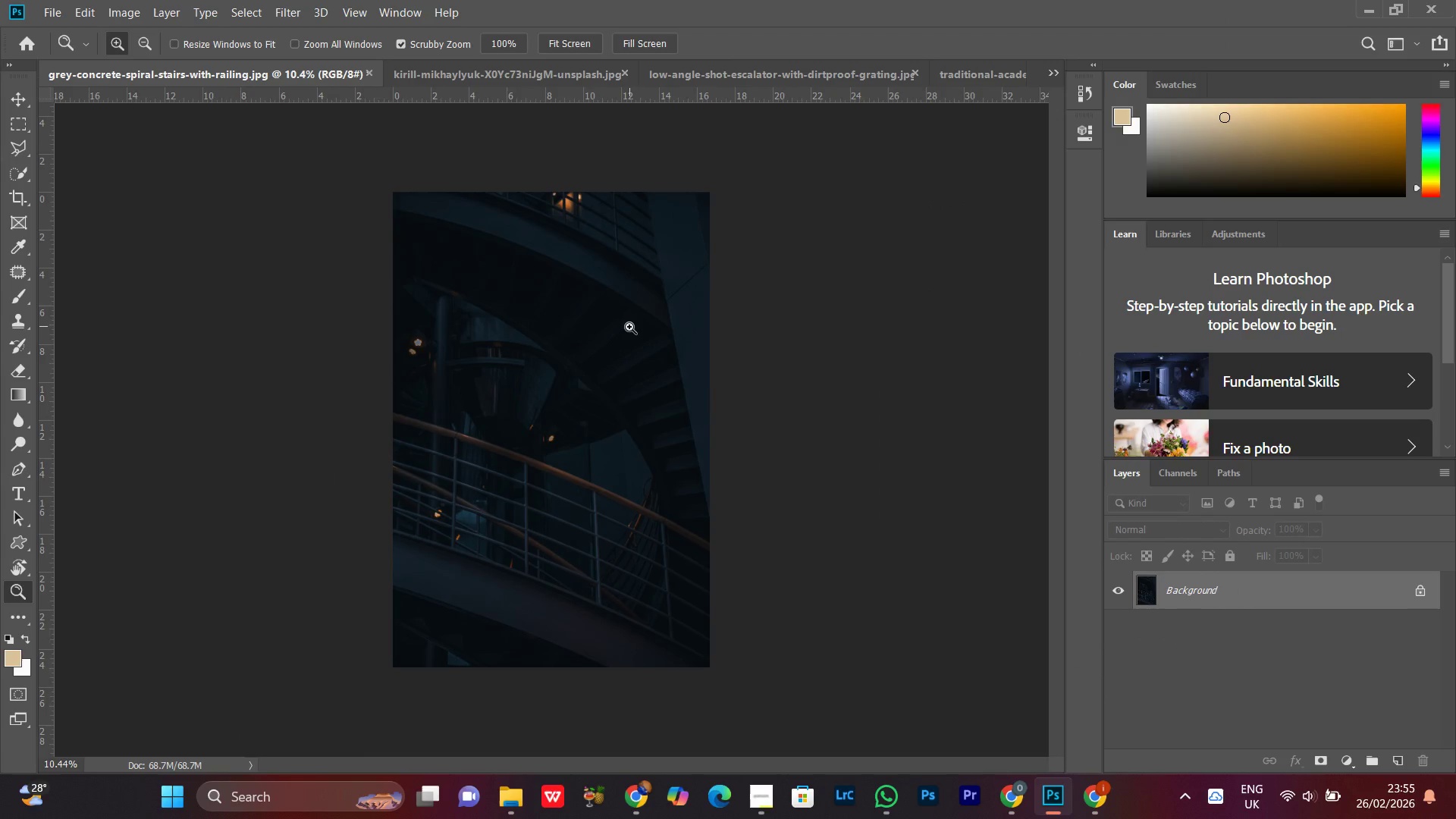 
wait(5.89)
 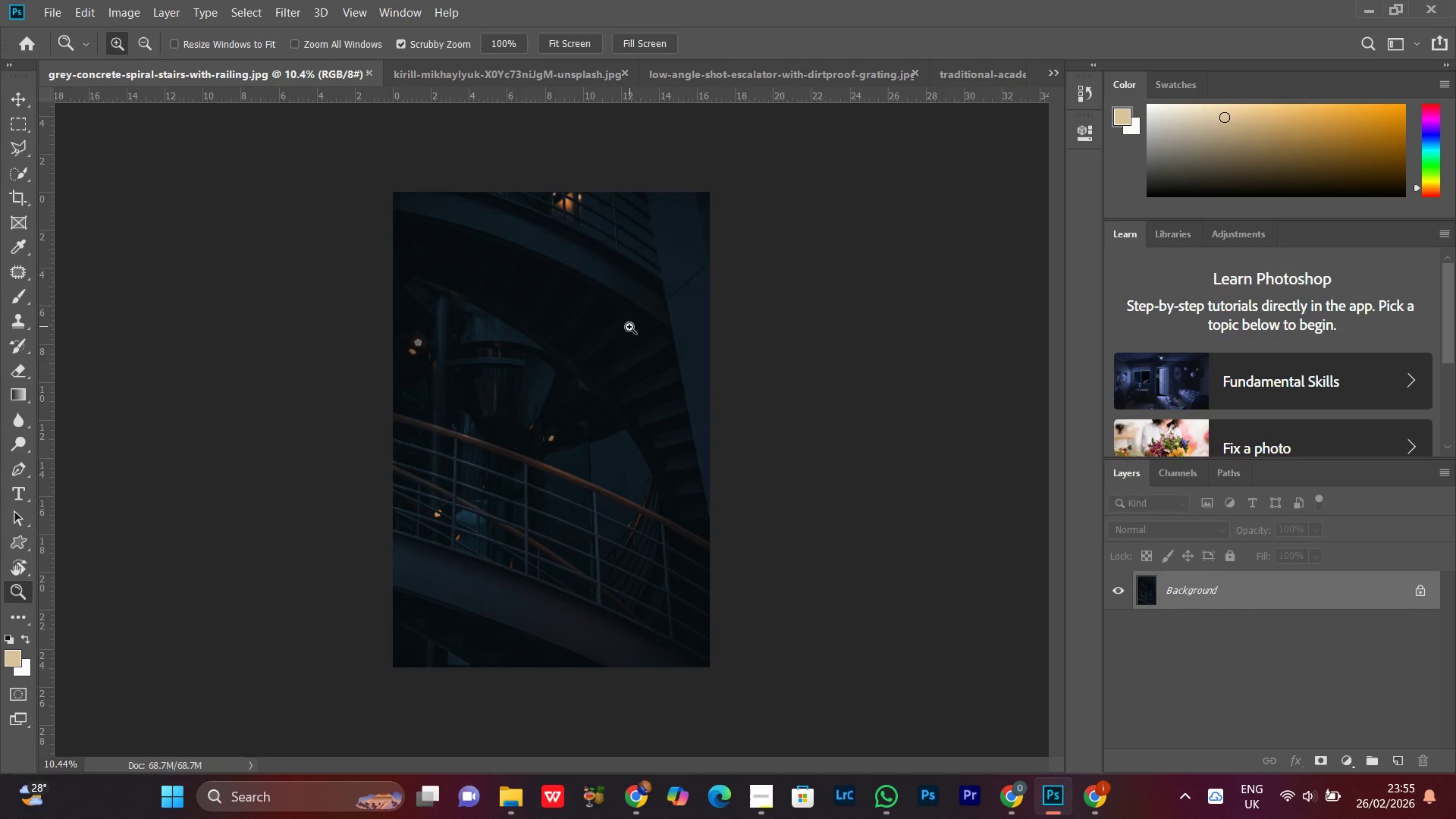 
left_click_drag(start_coordinate=[586, 329], to_coordinate=[582, 359])
 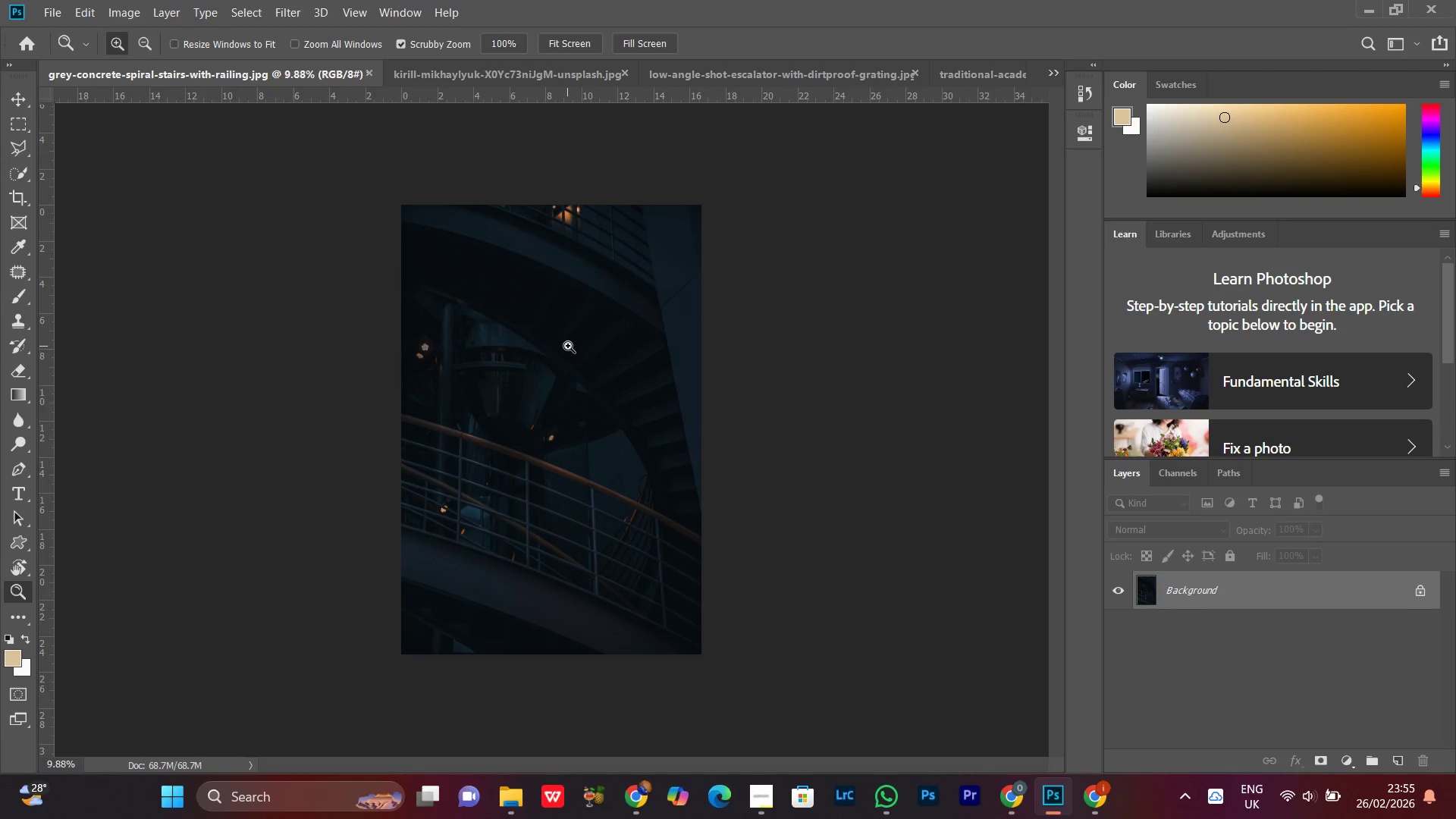 
key(Control+W)
 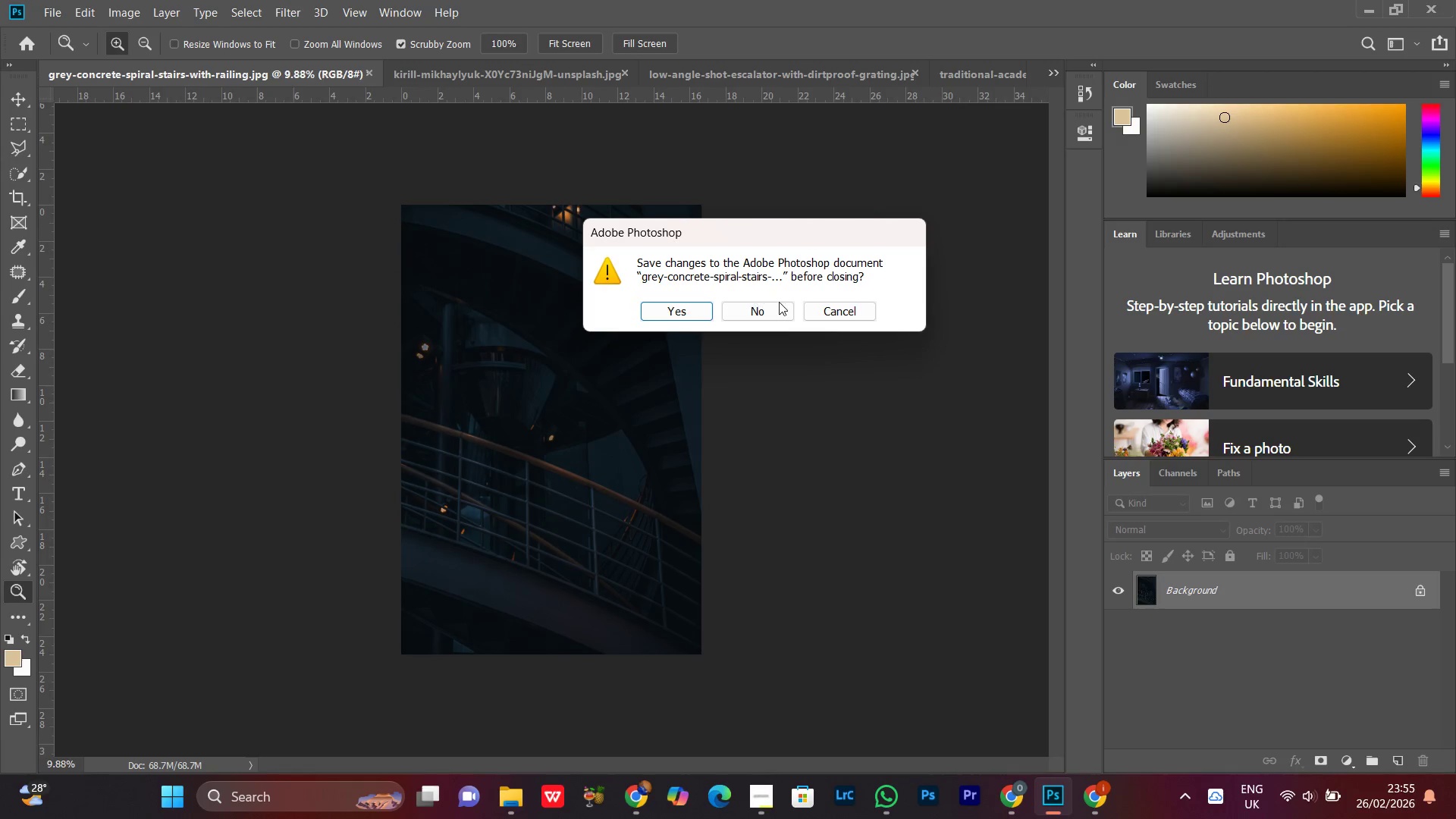 
left_click([756, 314])
 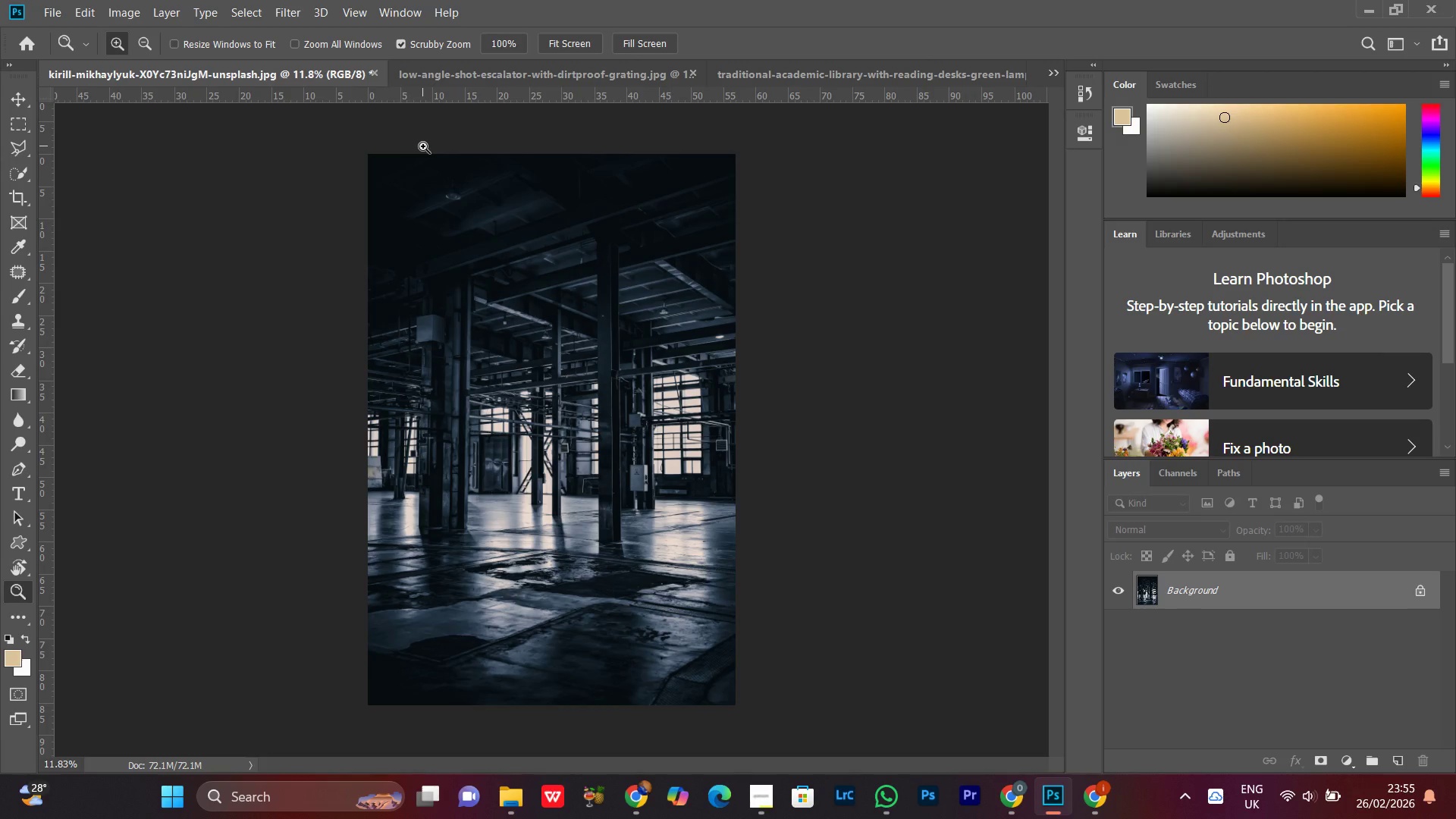 
wait(7.12)
 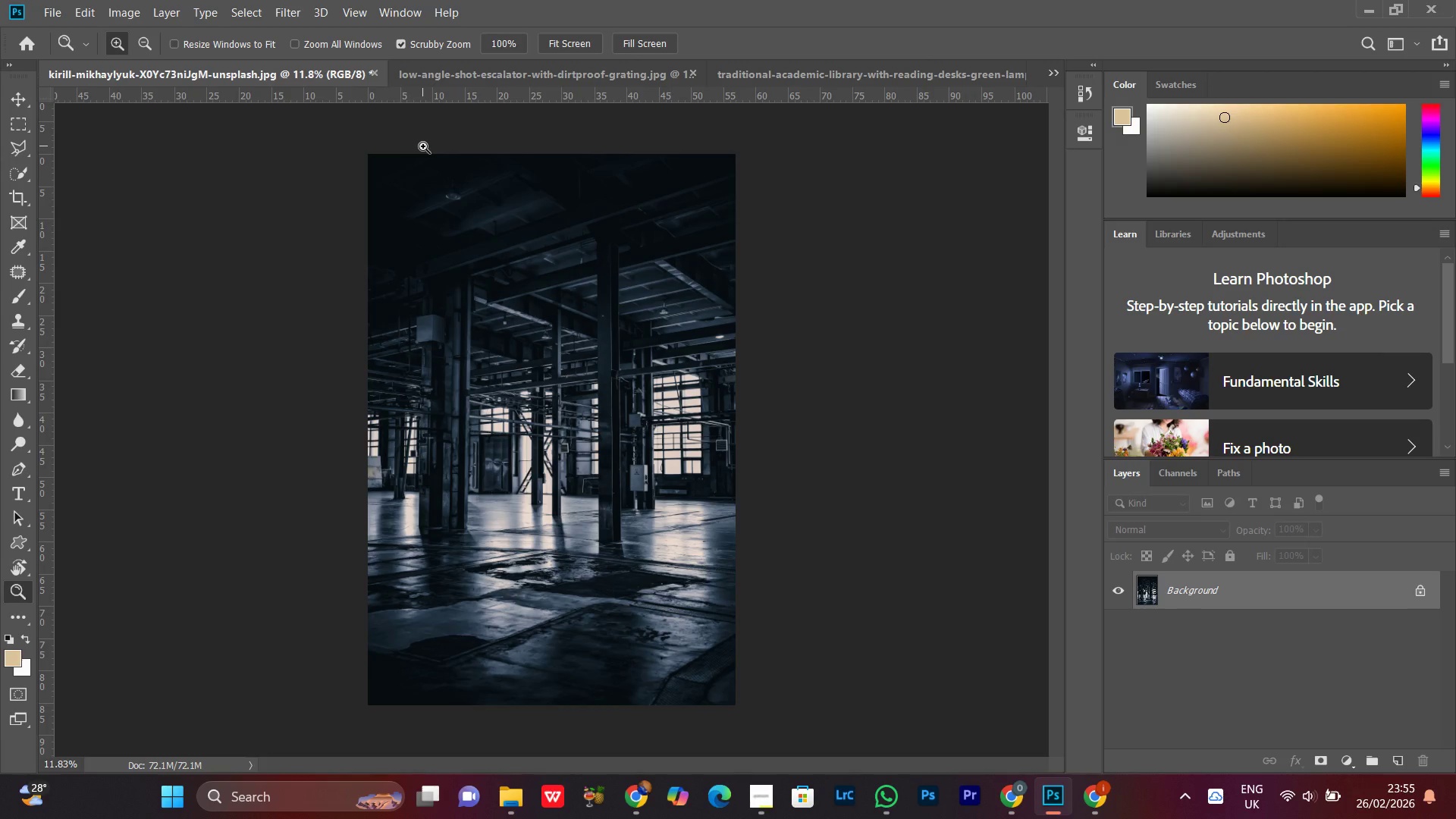 
left_click_drag(start_coordinate=[610, 388], to_coordinate=[590, 429])
 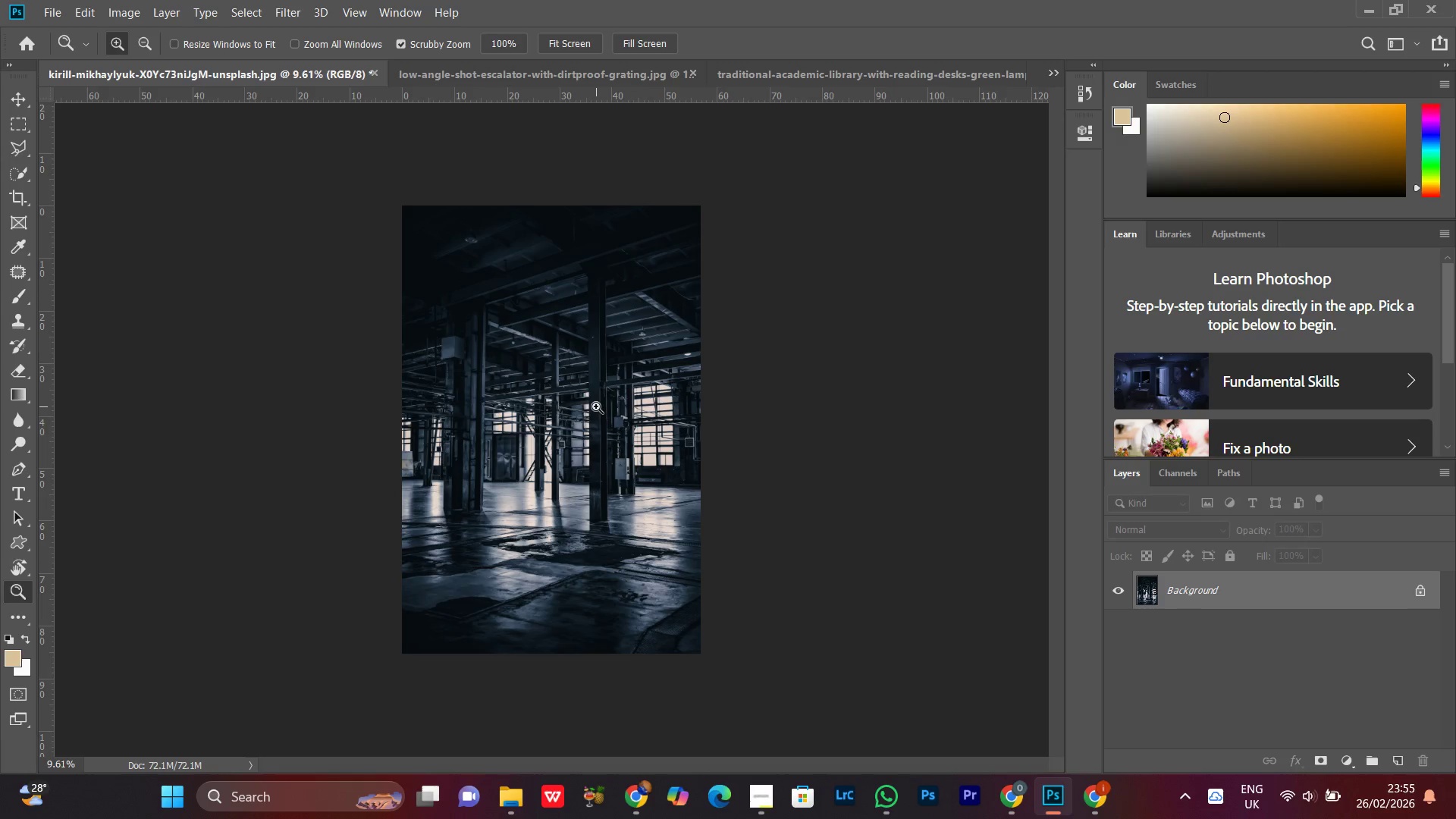 
left_click_drag(start_coordinate=[606, 399], to_coordinate=[611, 400])
 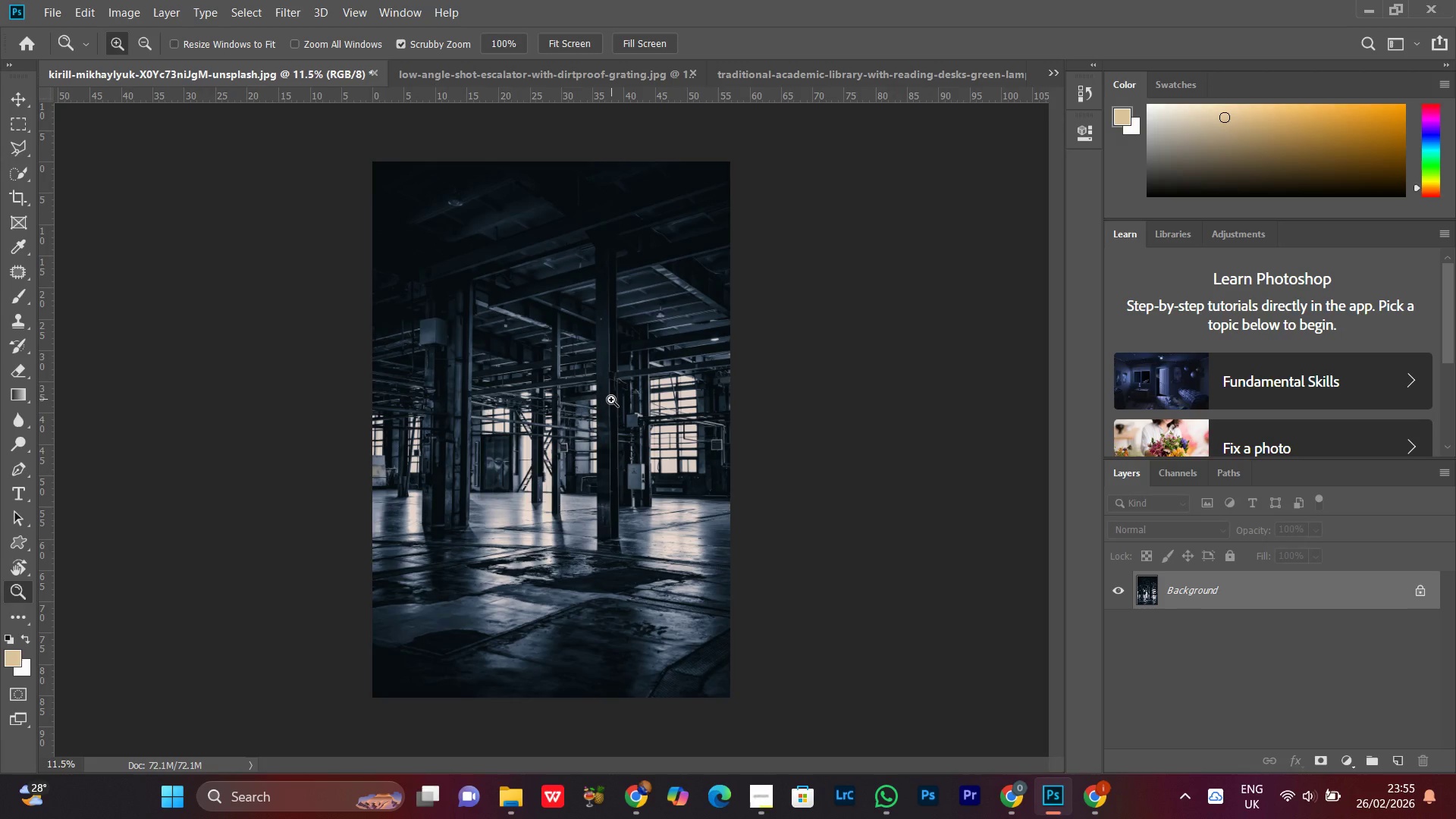 
key(Alt+Control+Shift+S)
 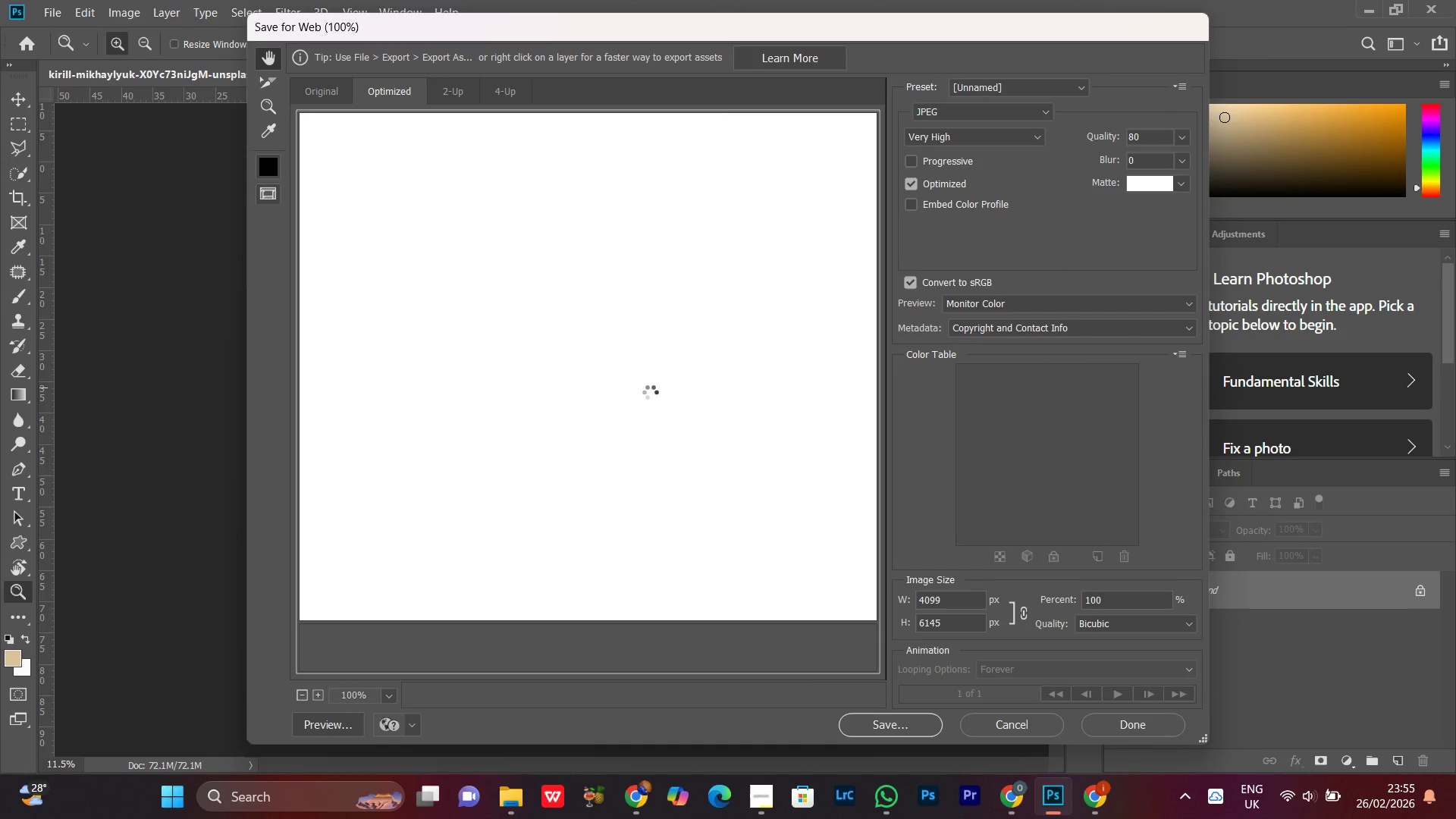 
left_click([650, 392])
 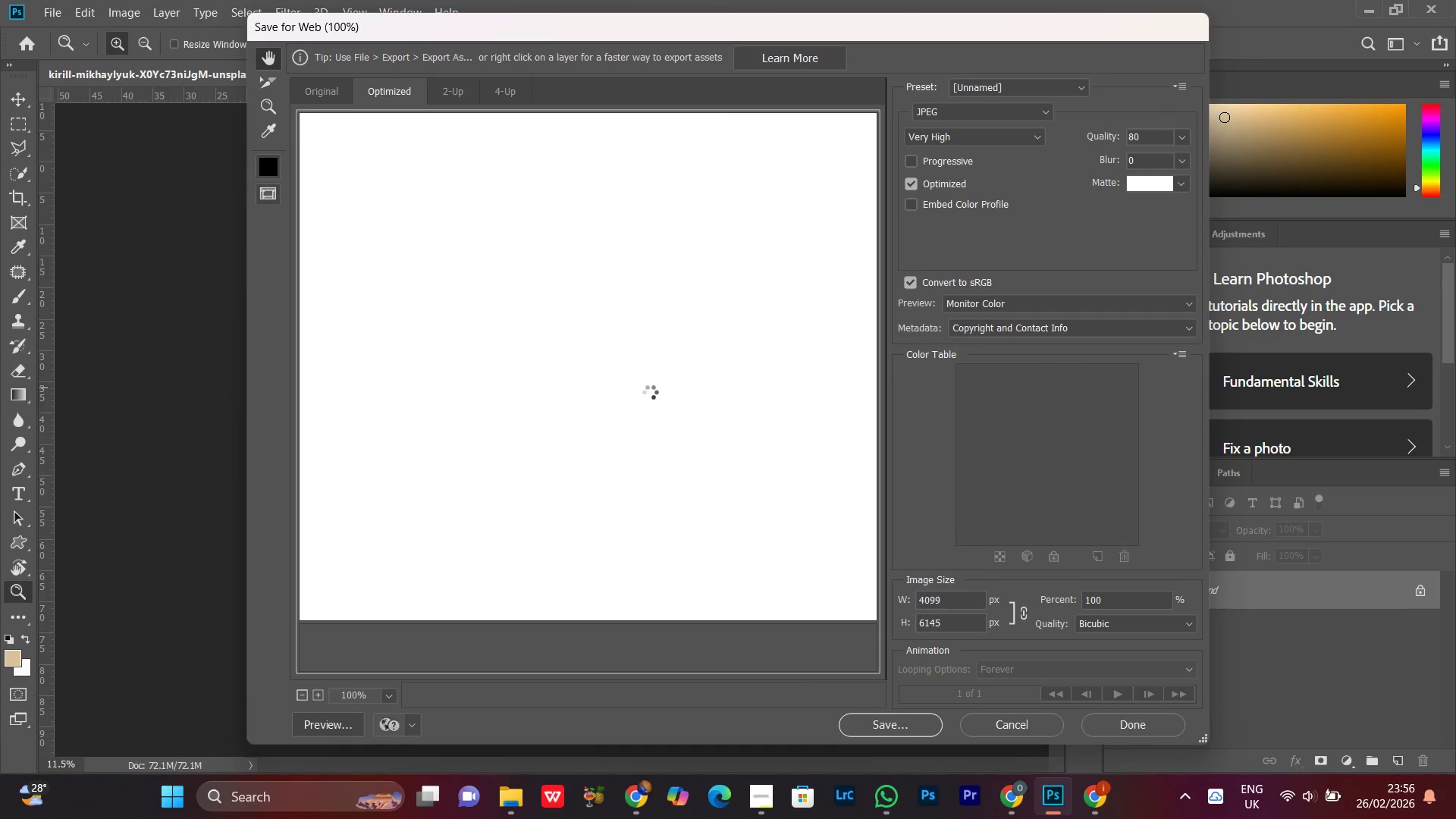 
left_click([650, 392])
 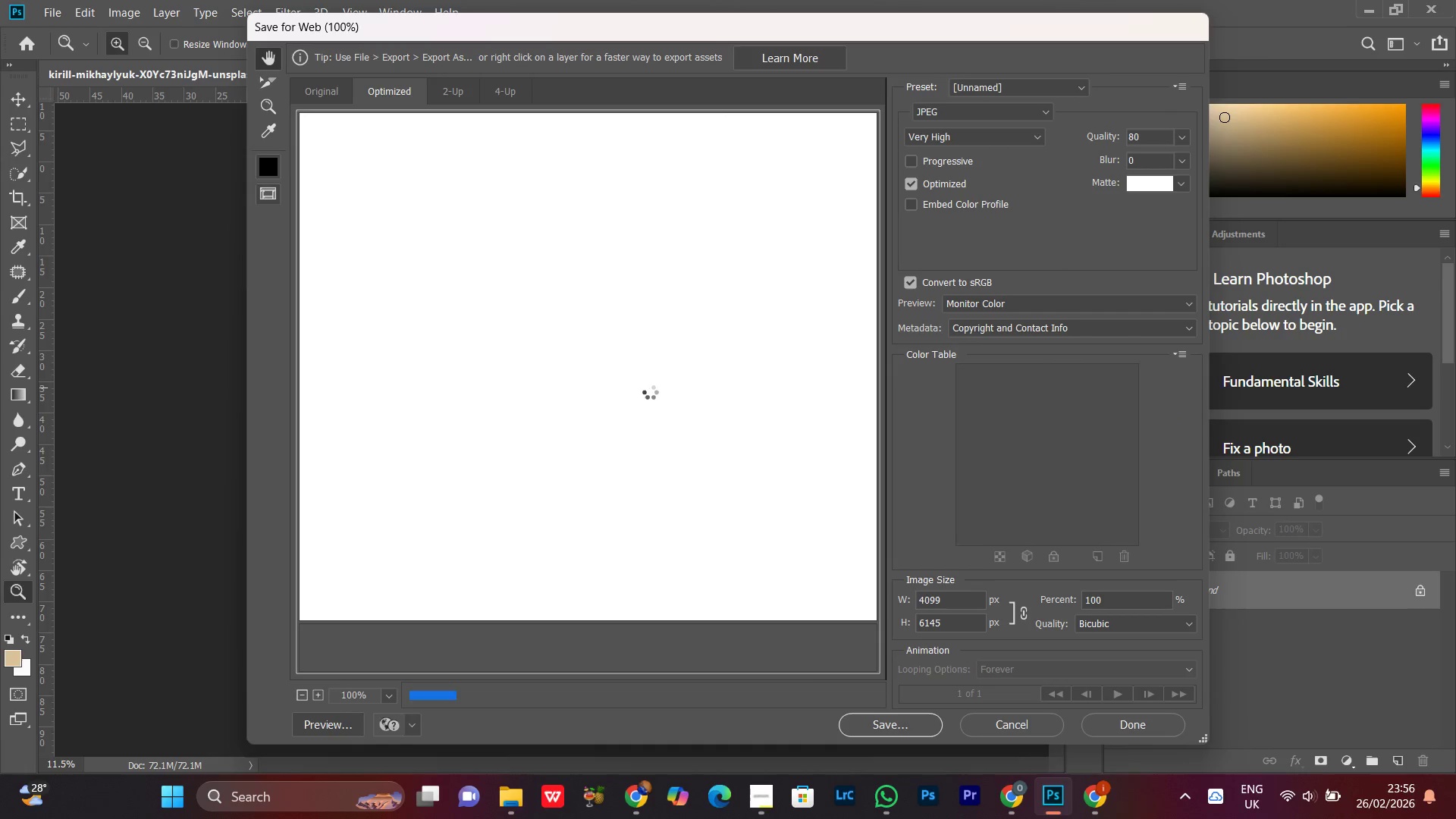 
double_click([650, 392])
 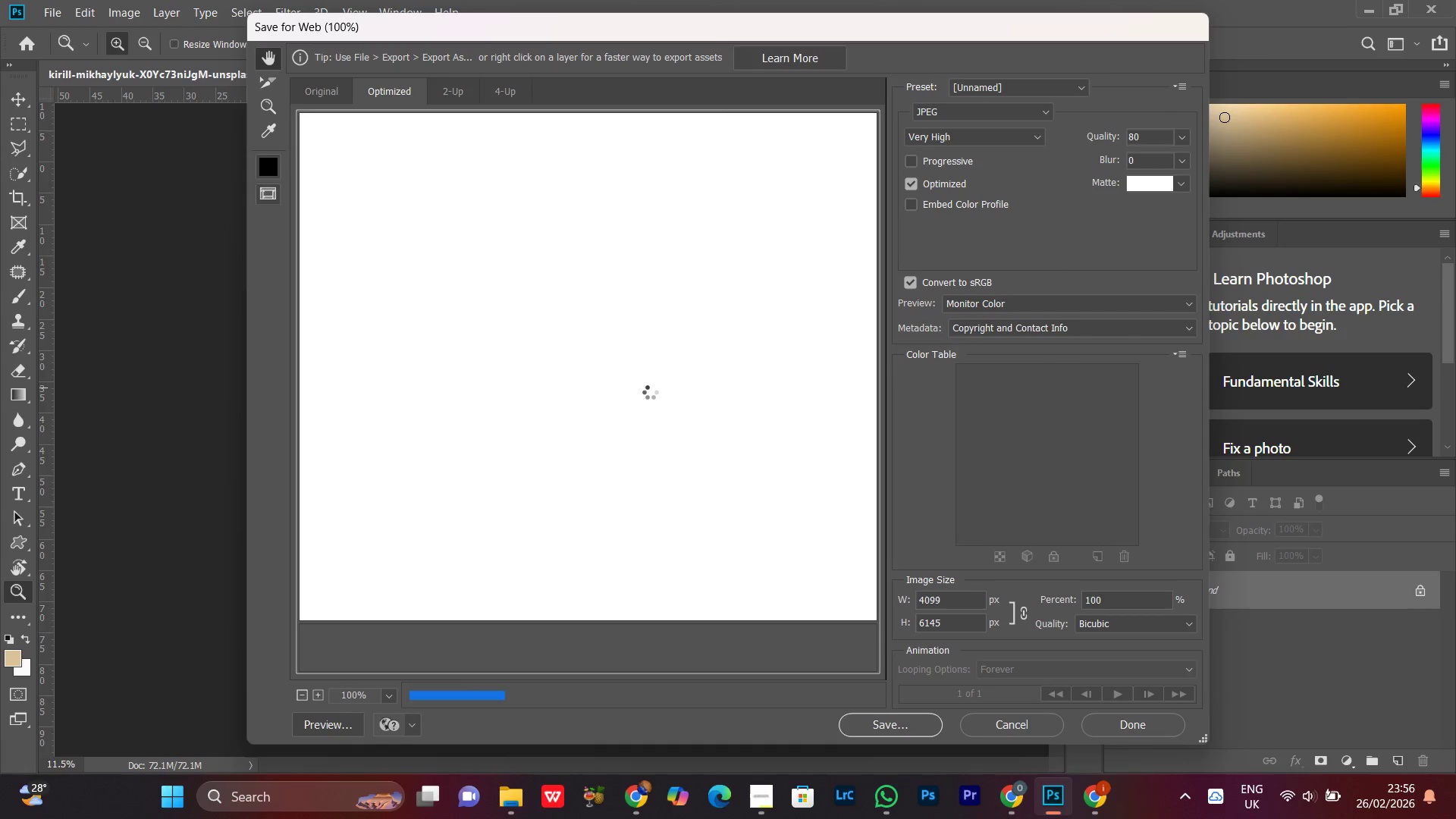 
key(Control+Minus)
 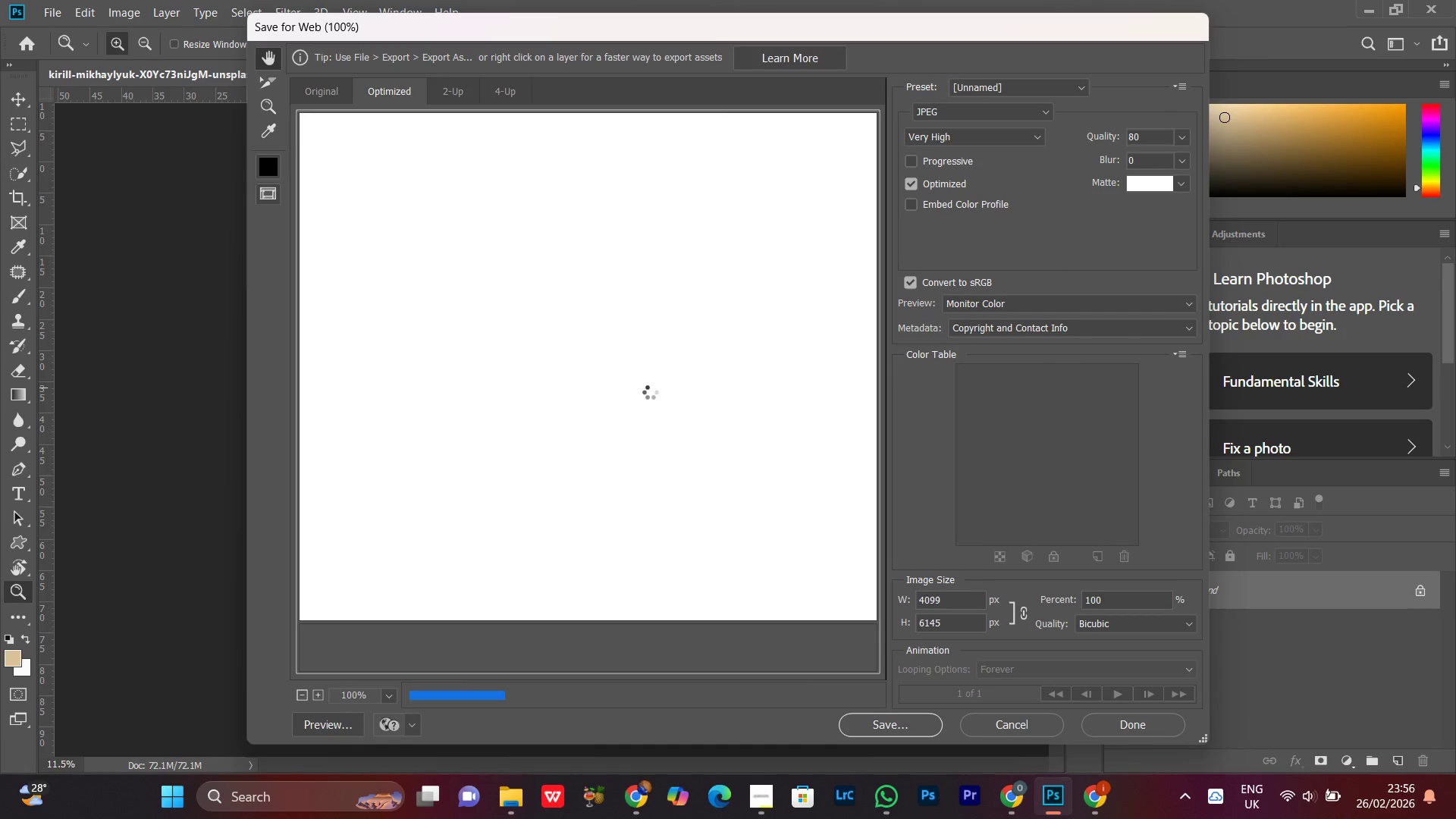 
key(Control+Minus)
 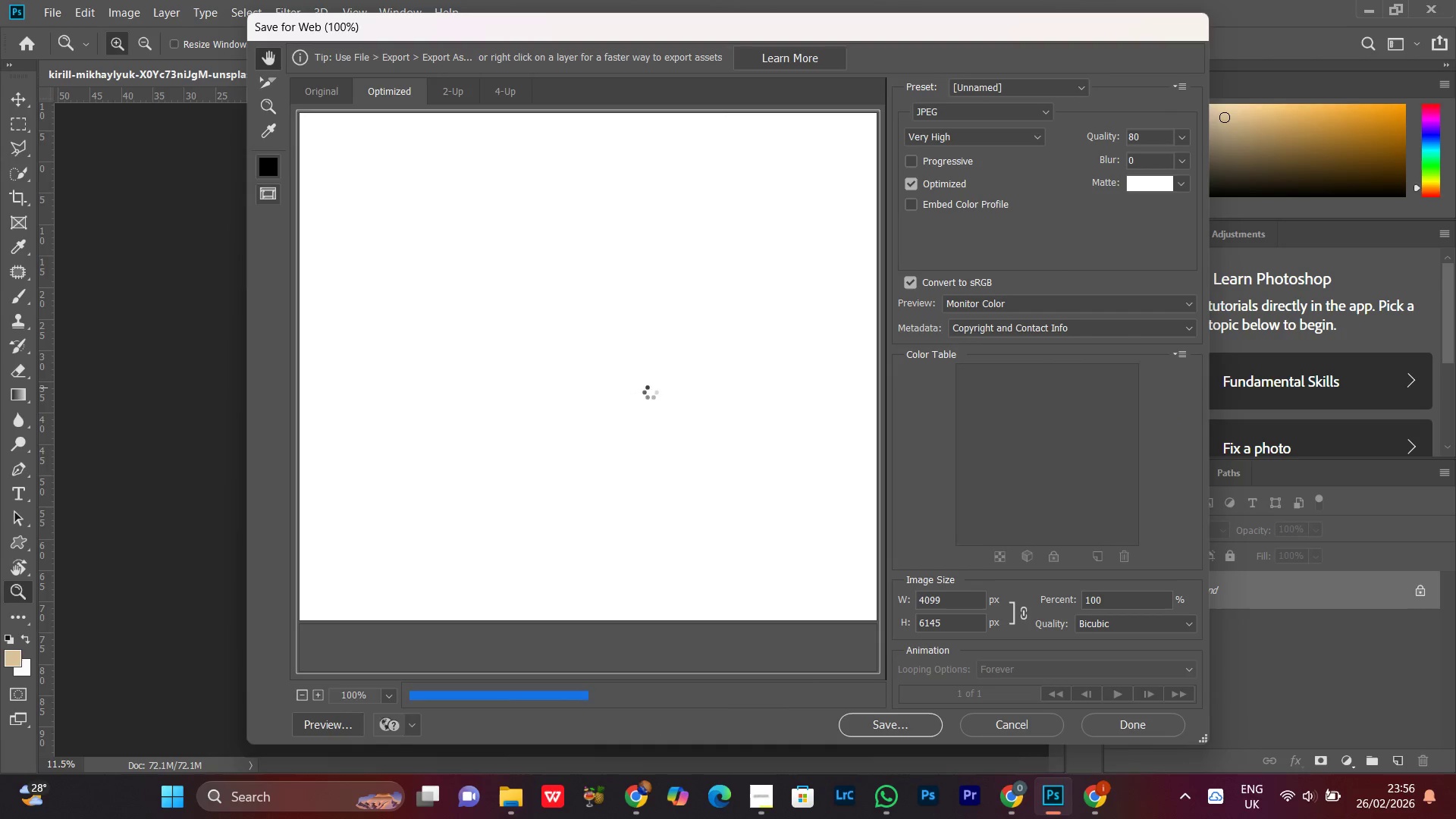 
key(Control+Minus)
 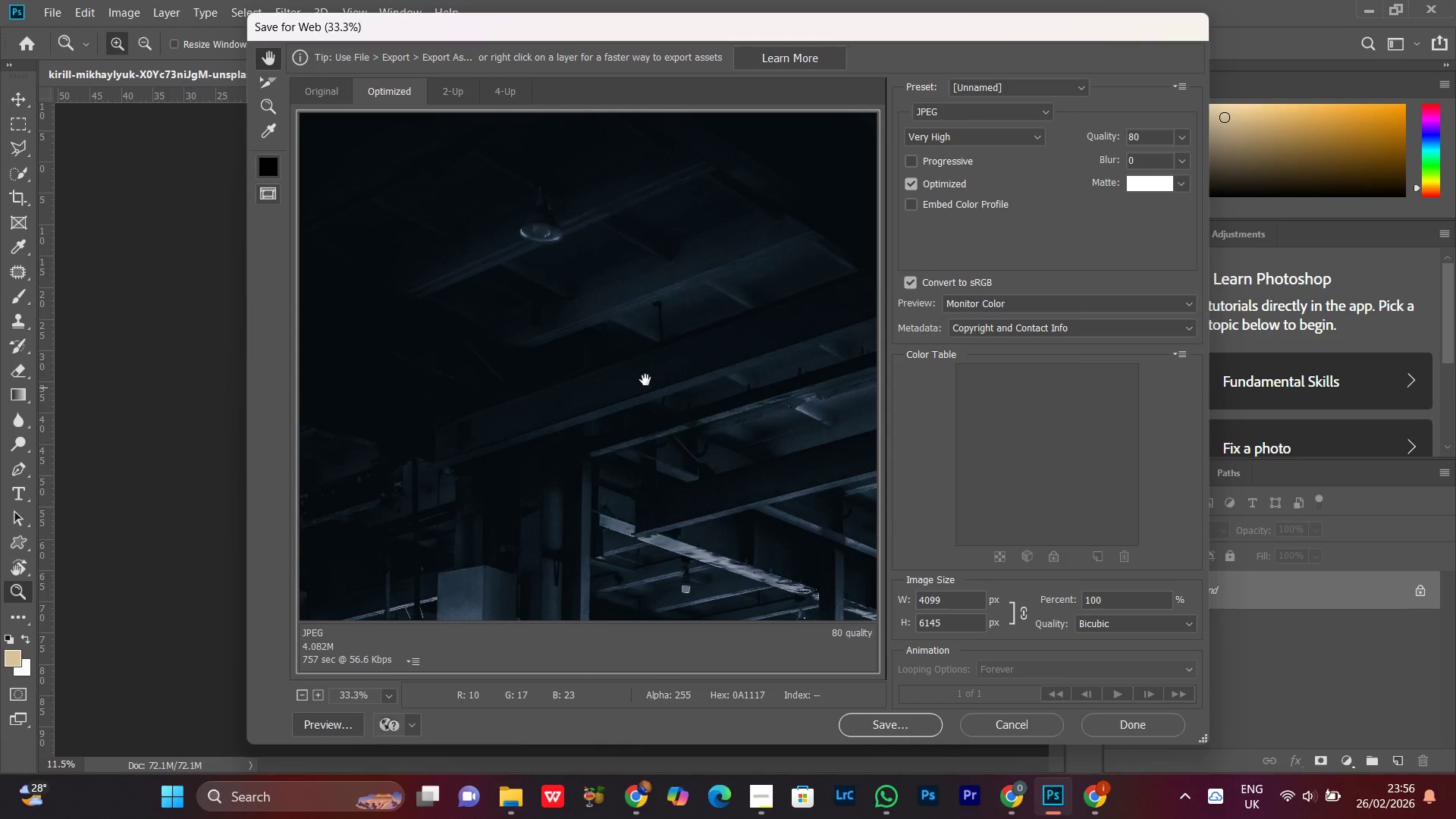 
wait(5.34)
 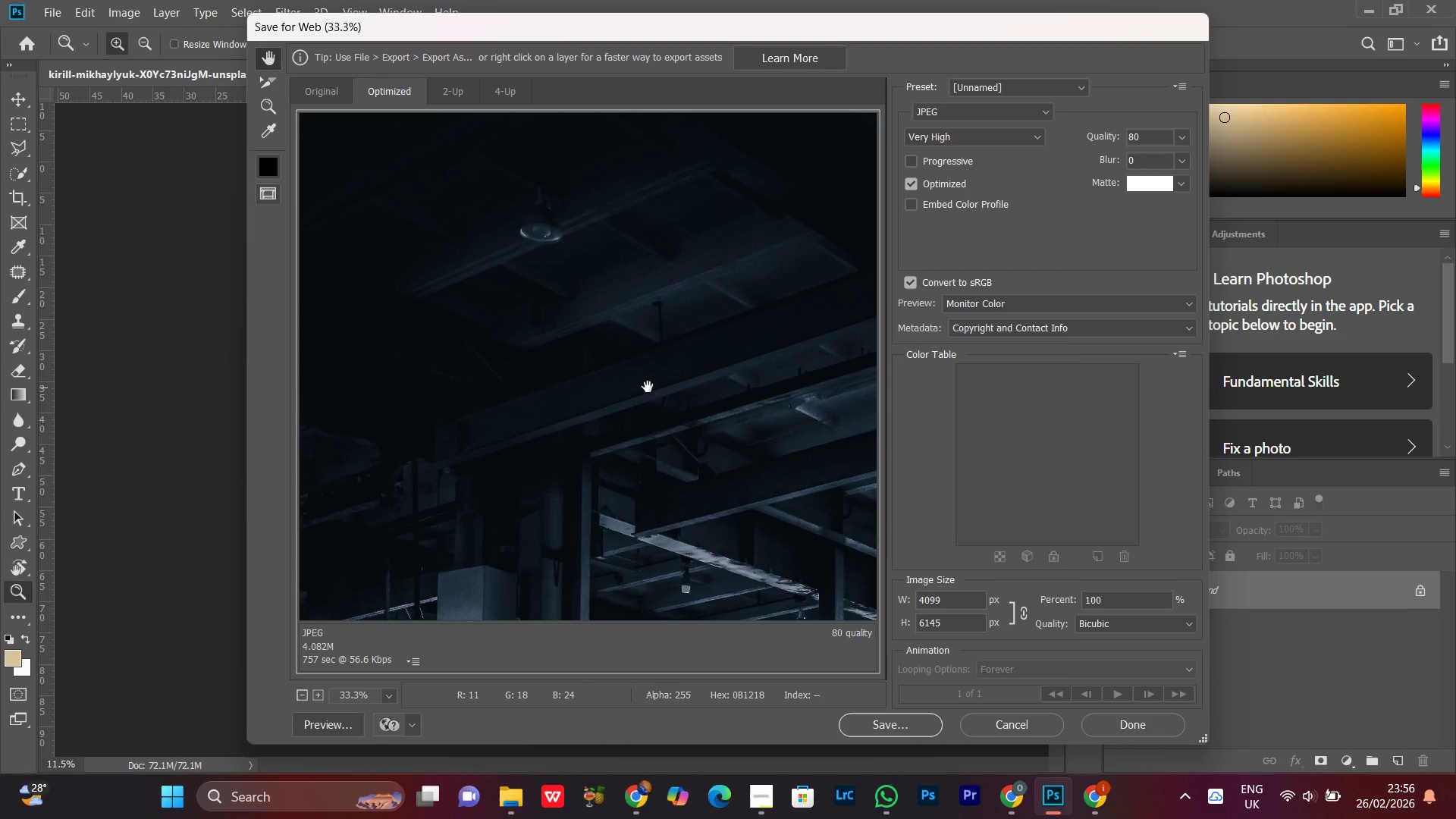 
key(Control+Minus)
 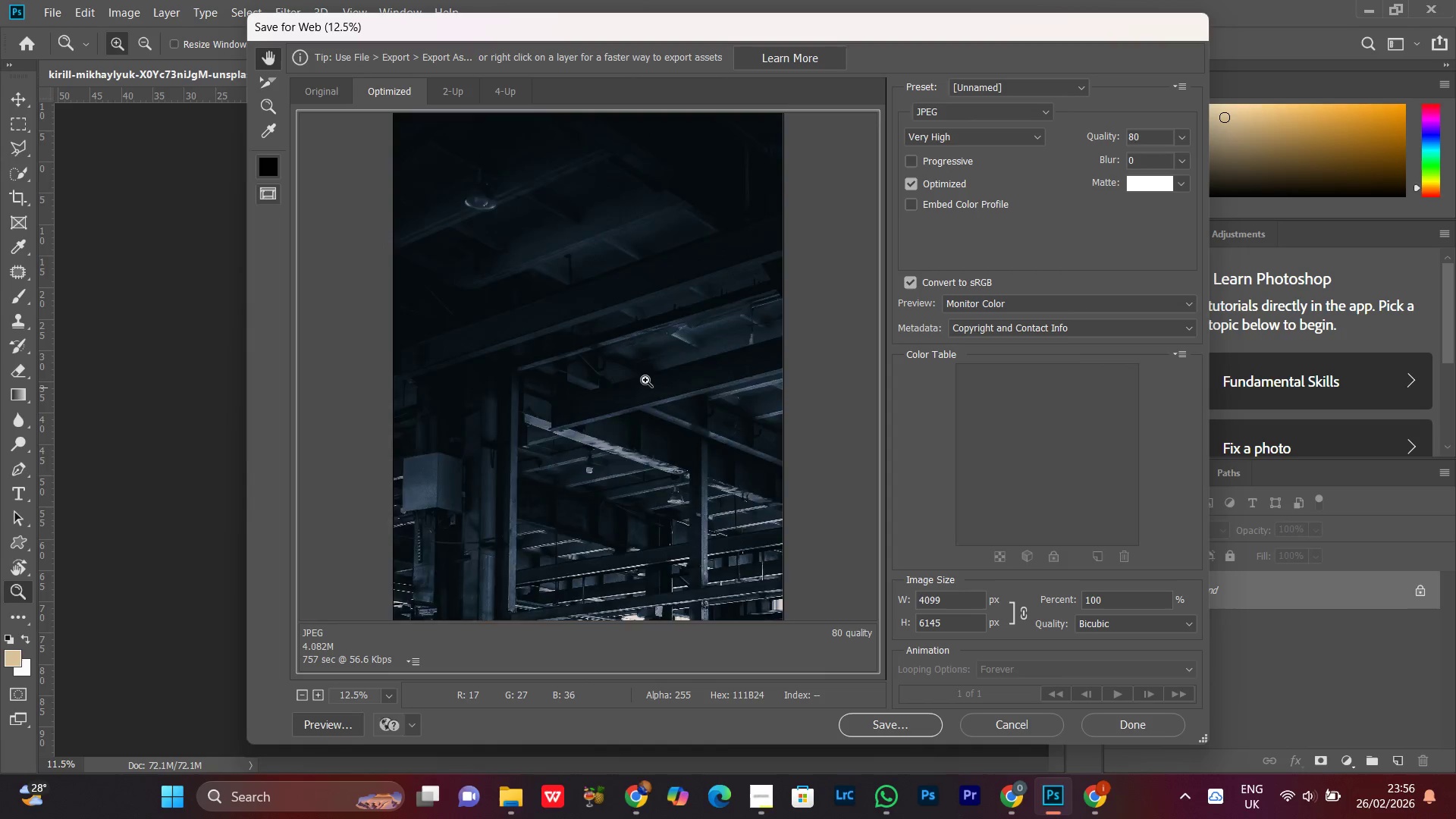 
key(Control+Minus)
 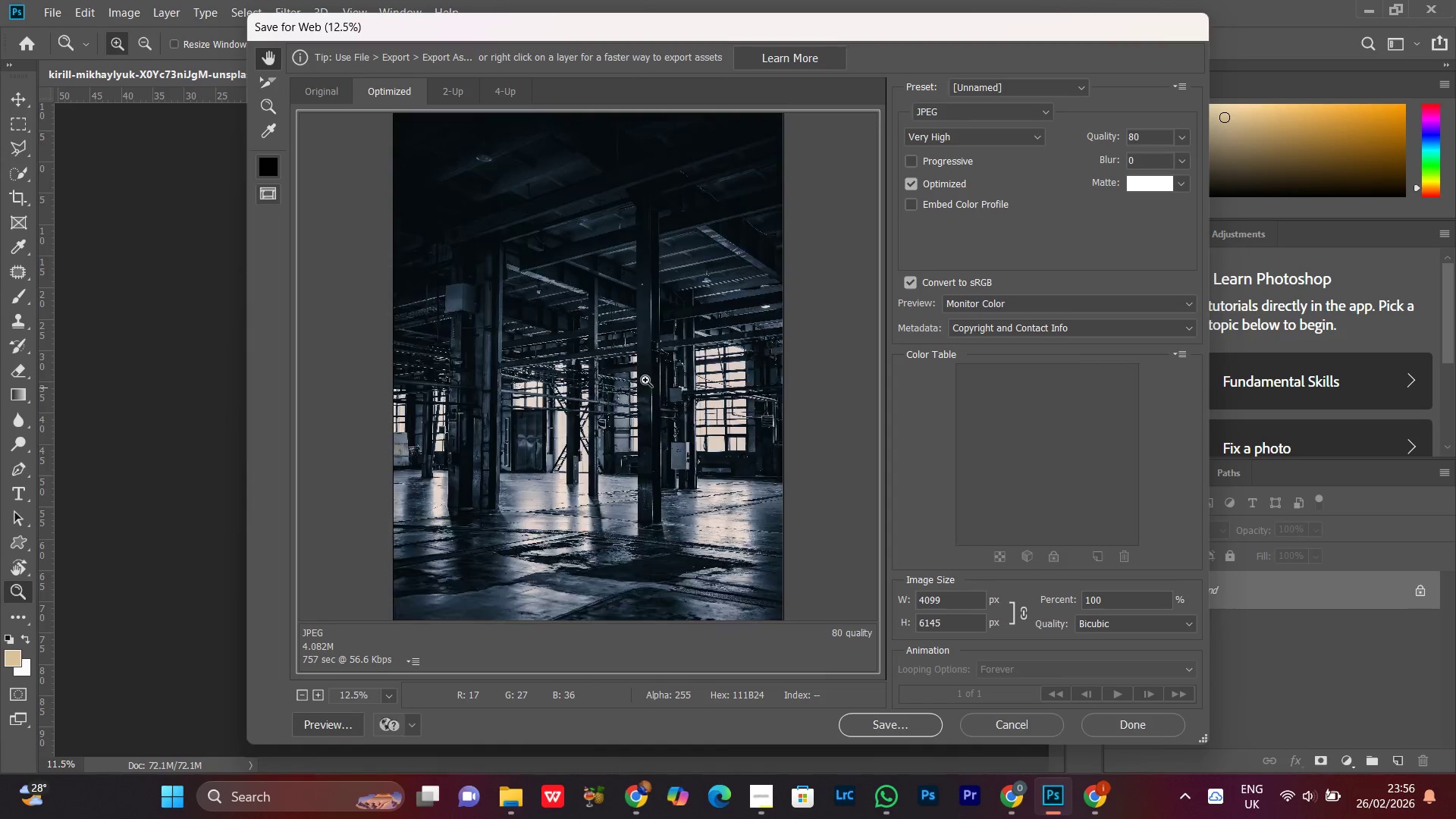 
key(Control+Minus)
 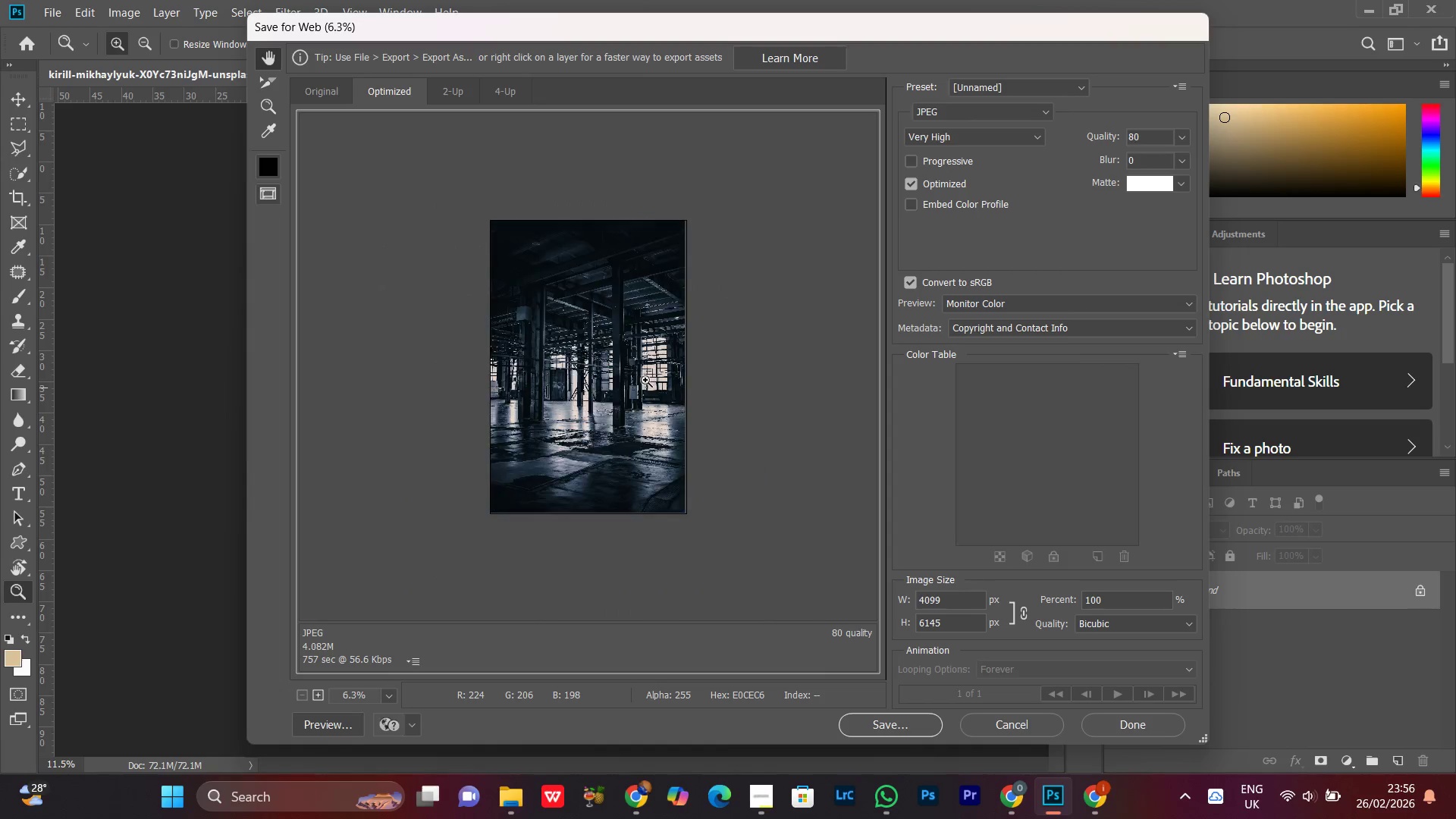 
key(Control+Minus)
 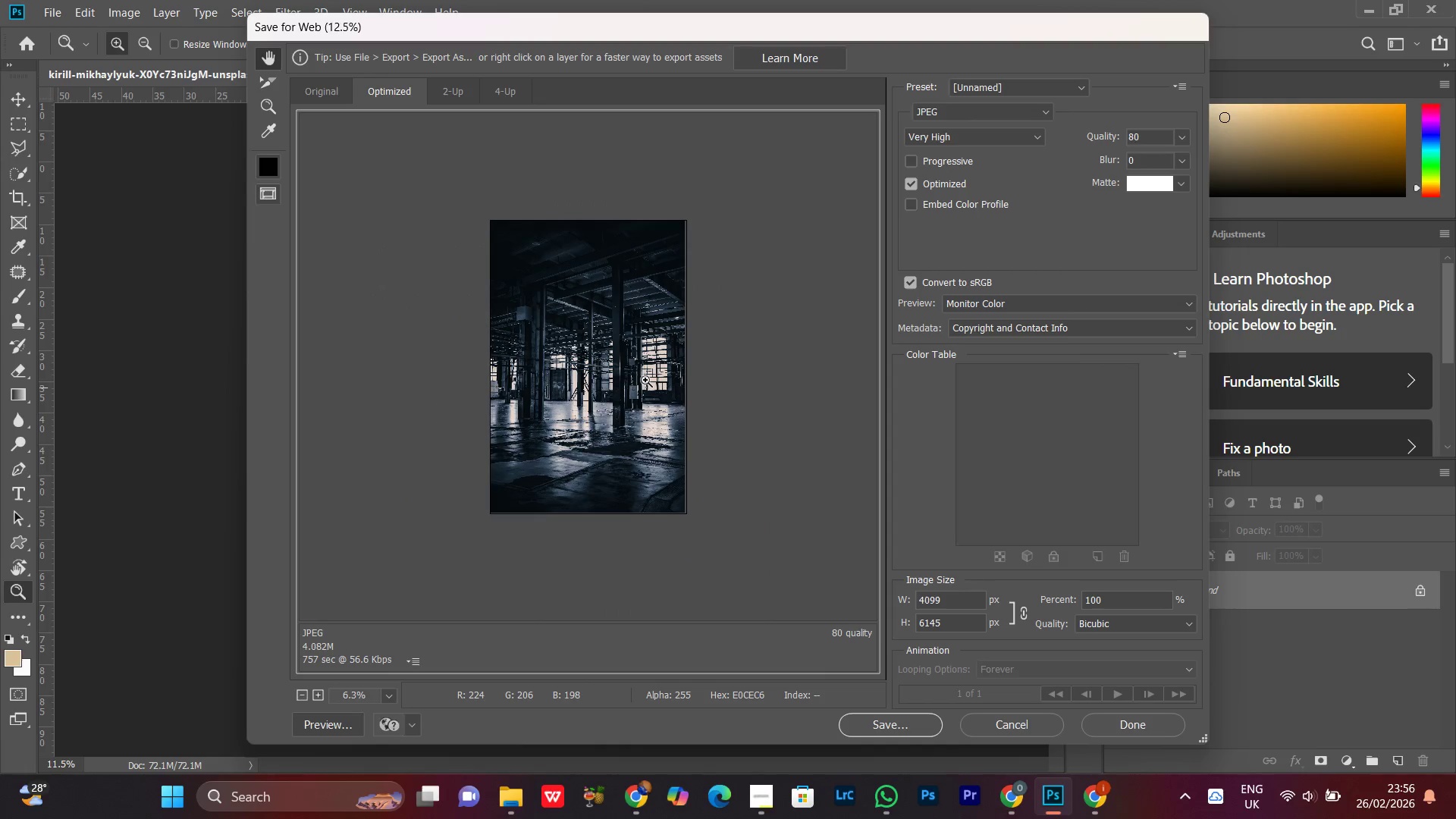 
key(Control+Equal)
 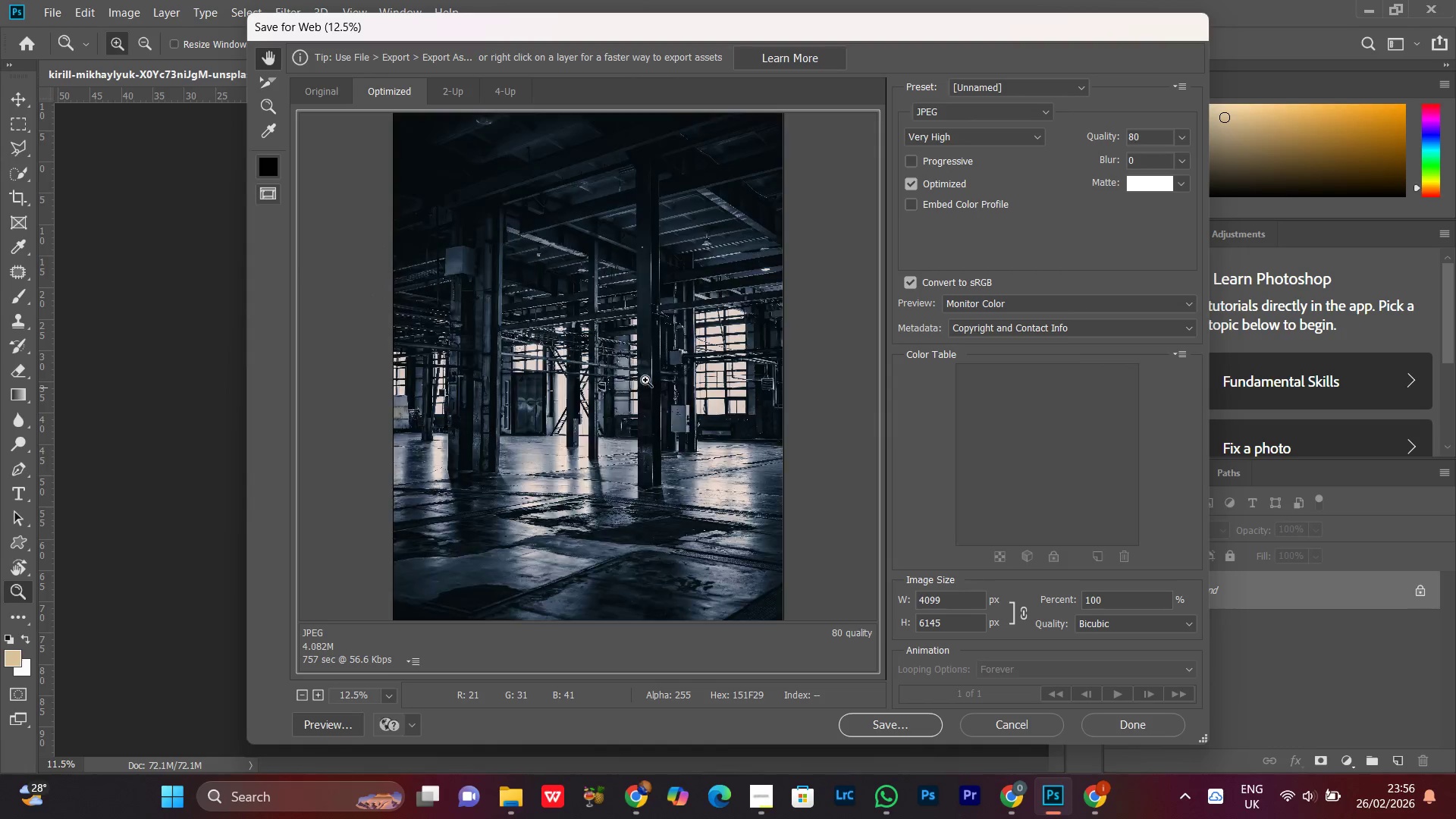 
key(Control+Equal)
 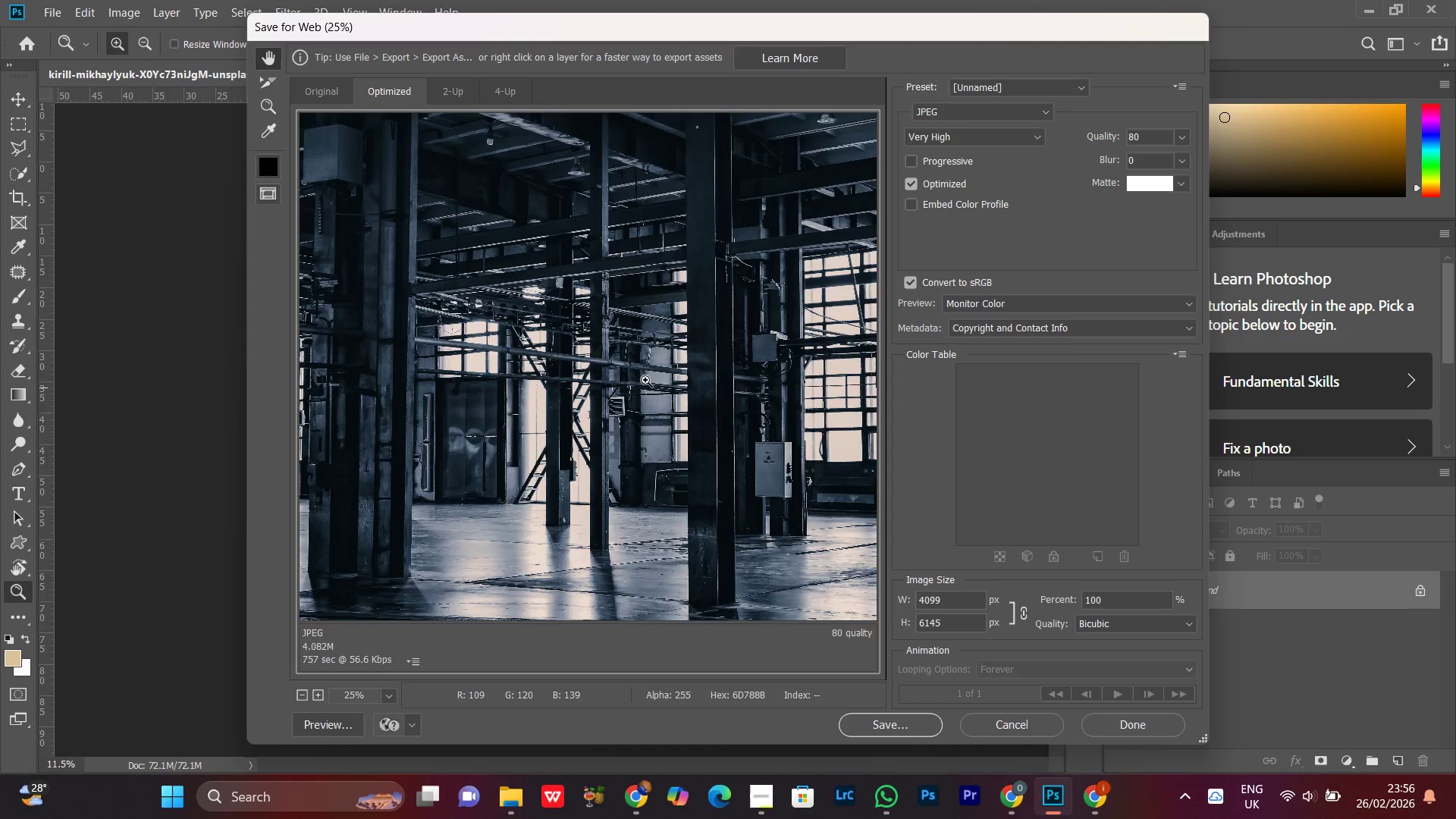 
key(Control+Equal)
 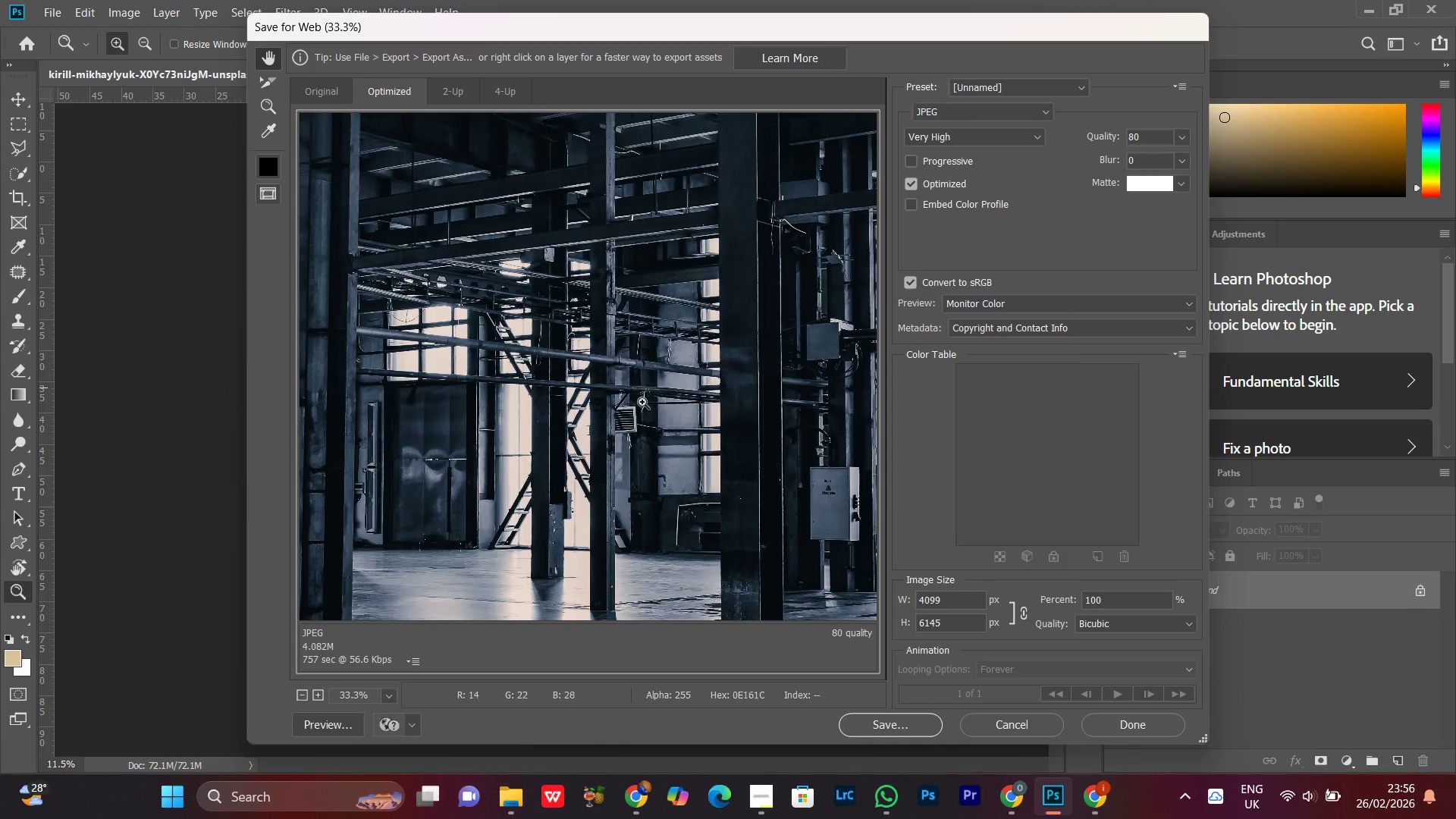 
key(Control+Minus)
 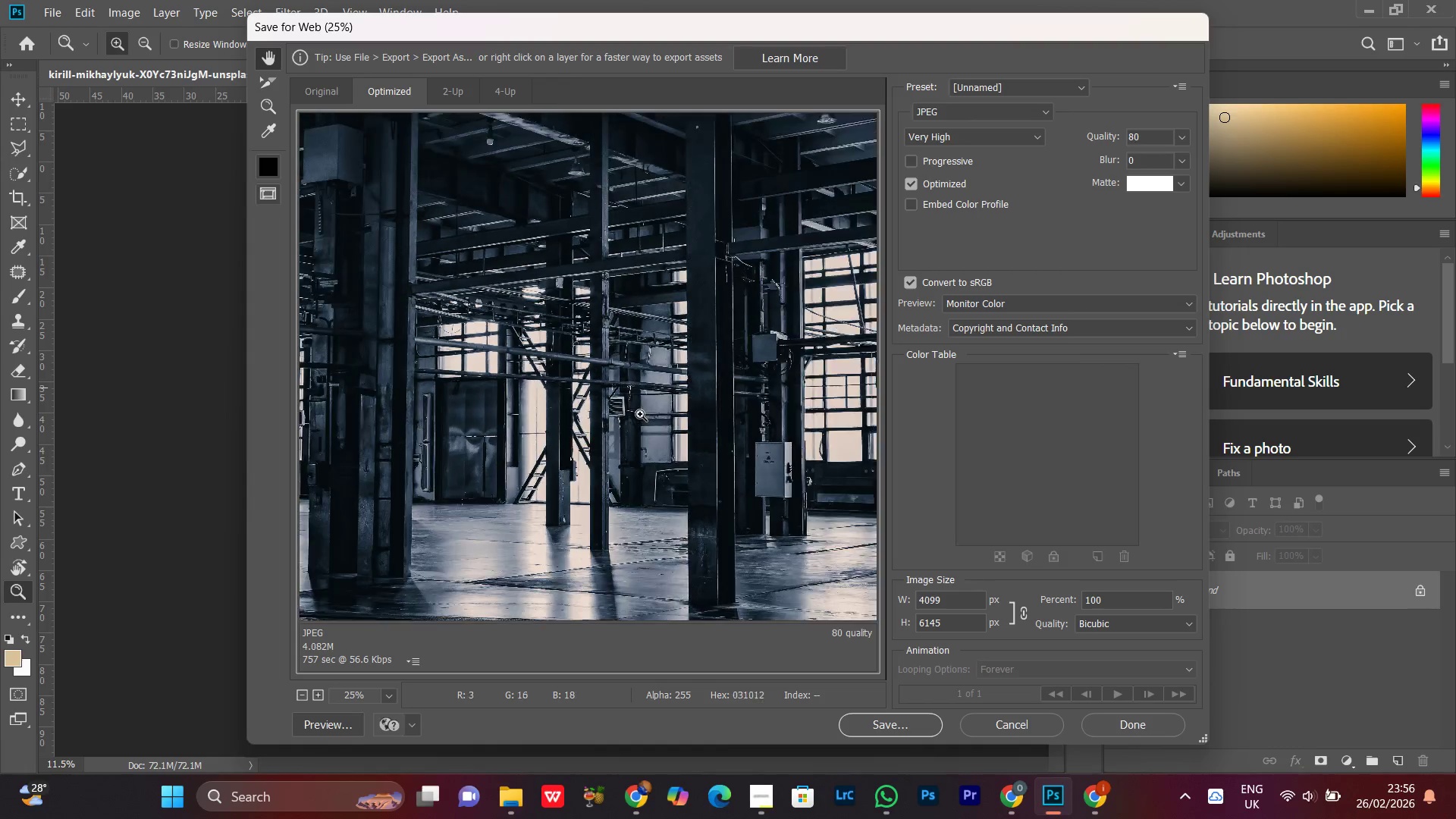 
key(Control+Minus)
 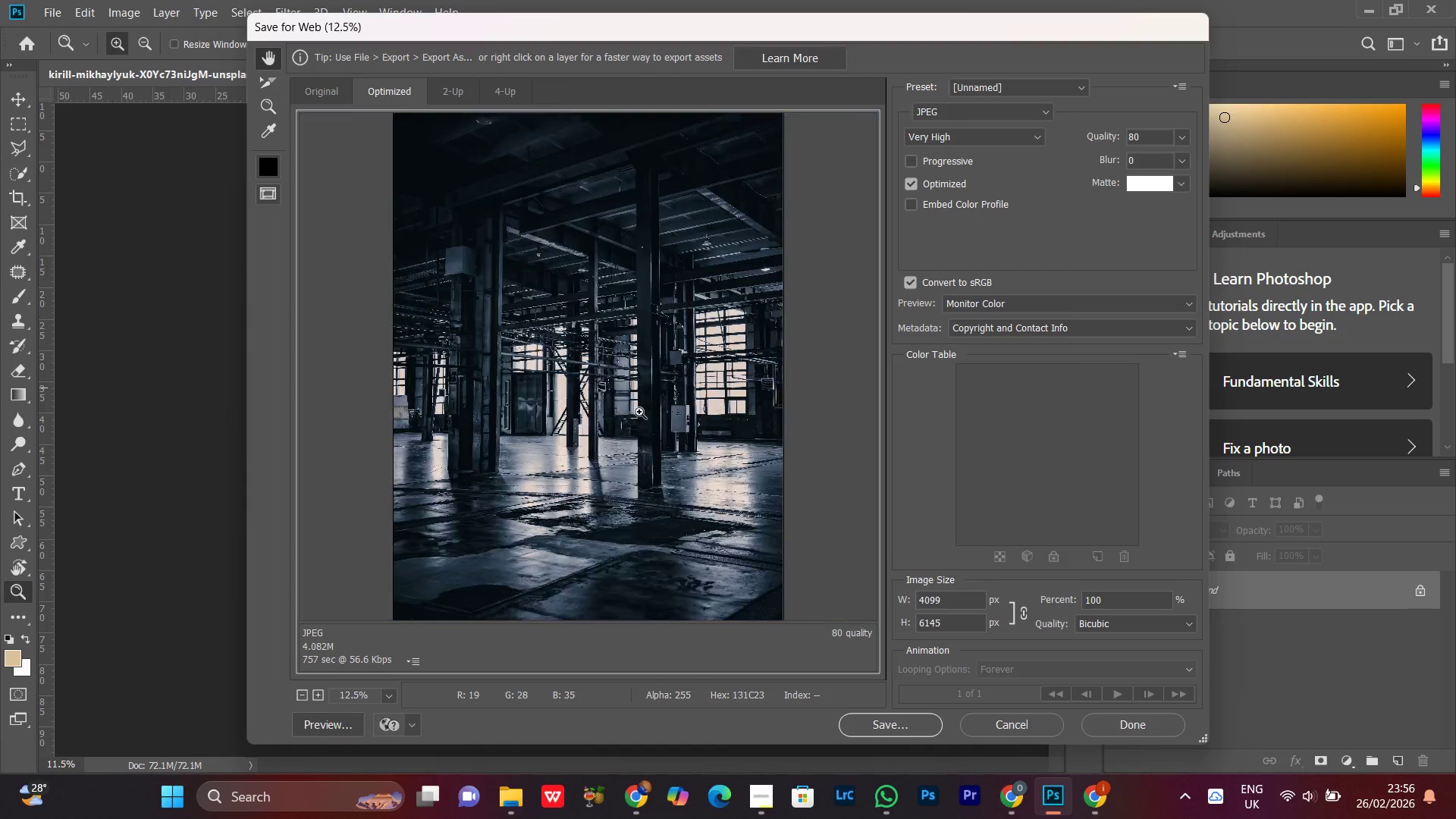 
key(Control+Minus)
 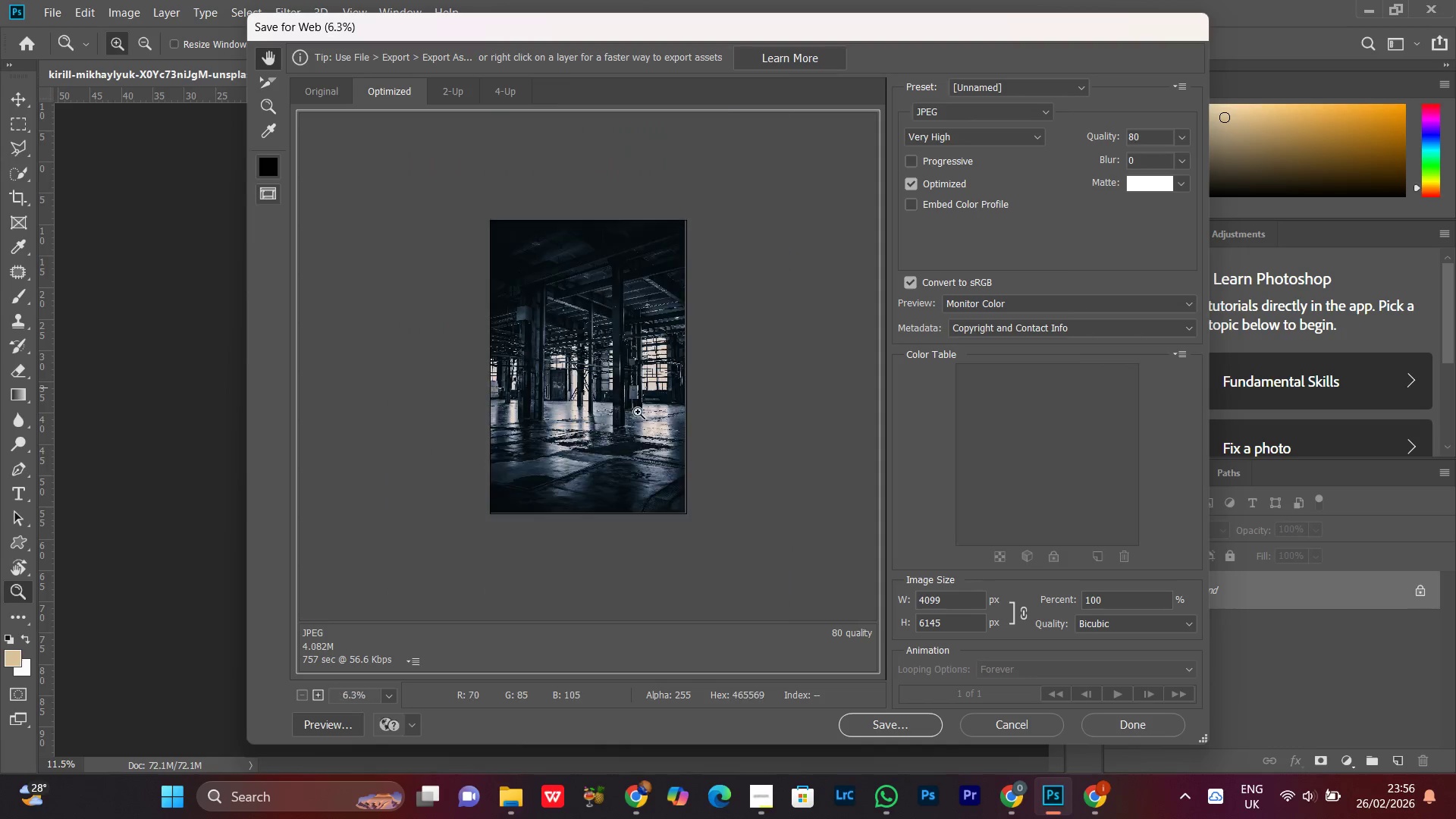 
key(Control+Minus)
 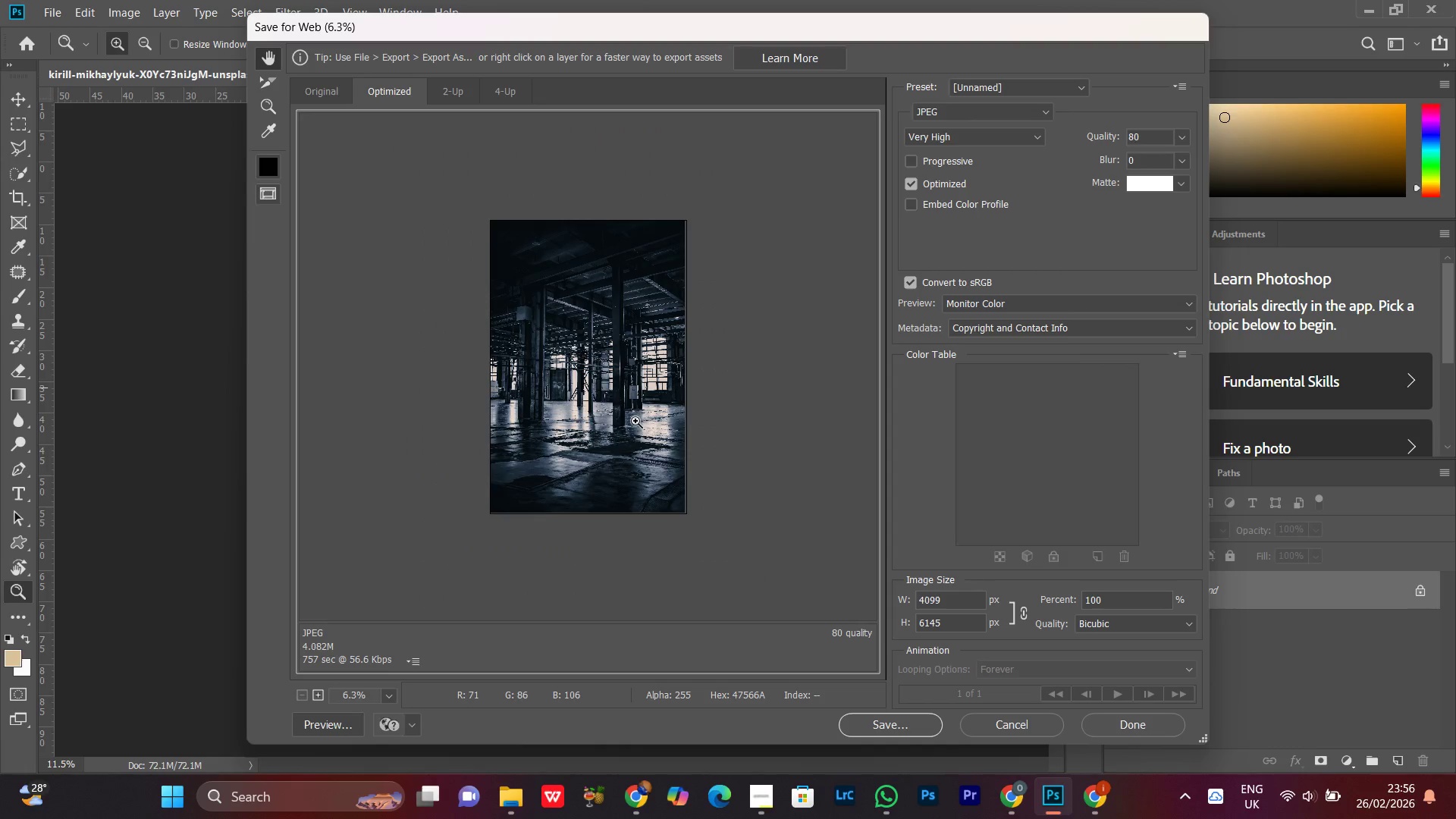 
key(Control+Equal)
 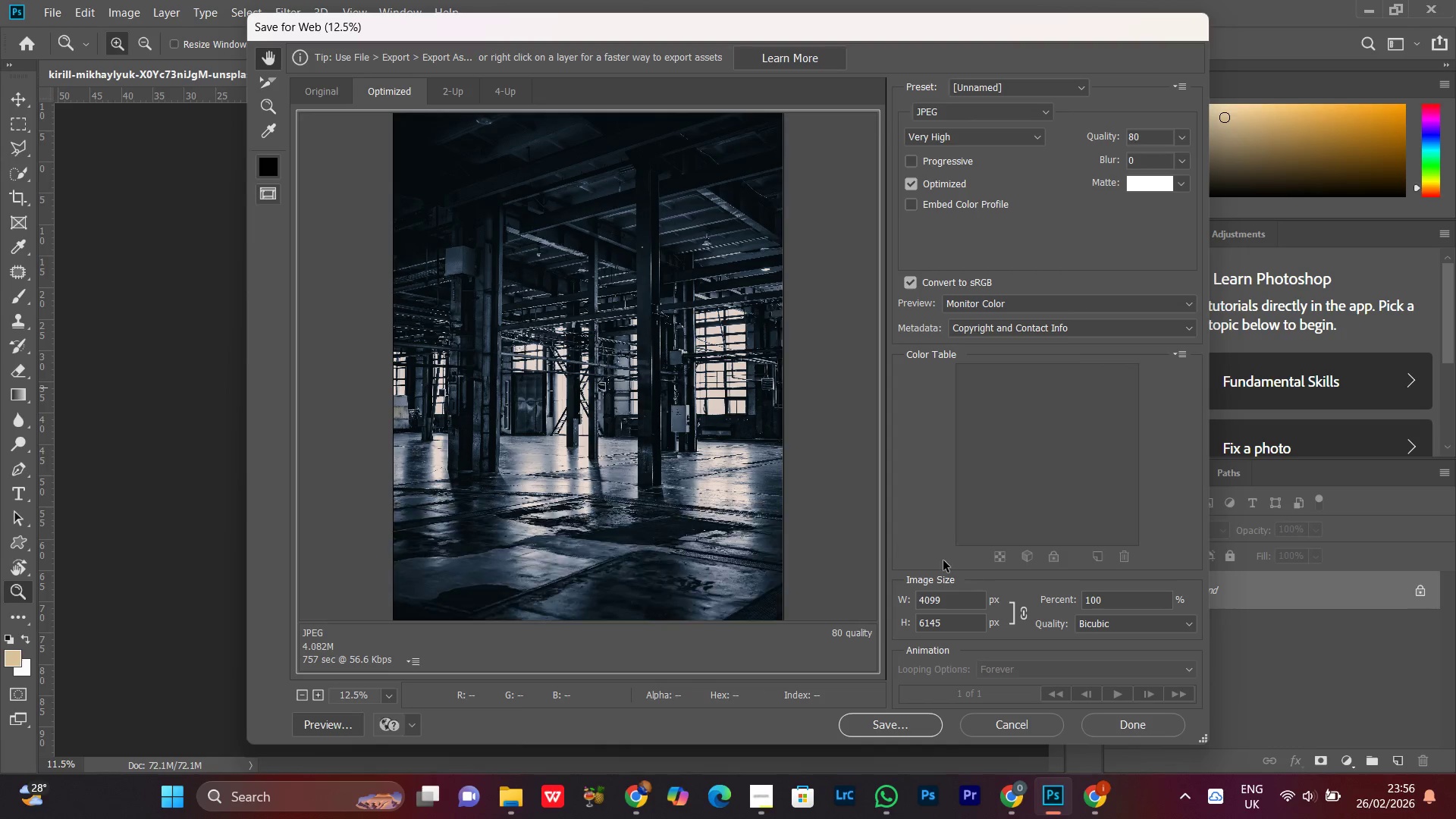 
key(Control+Minus)
 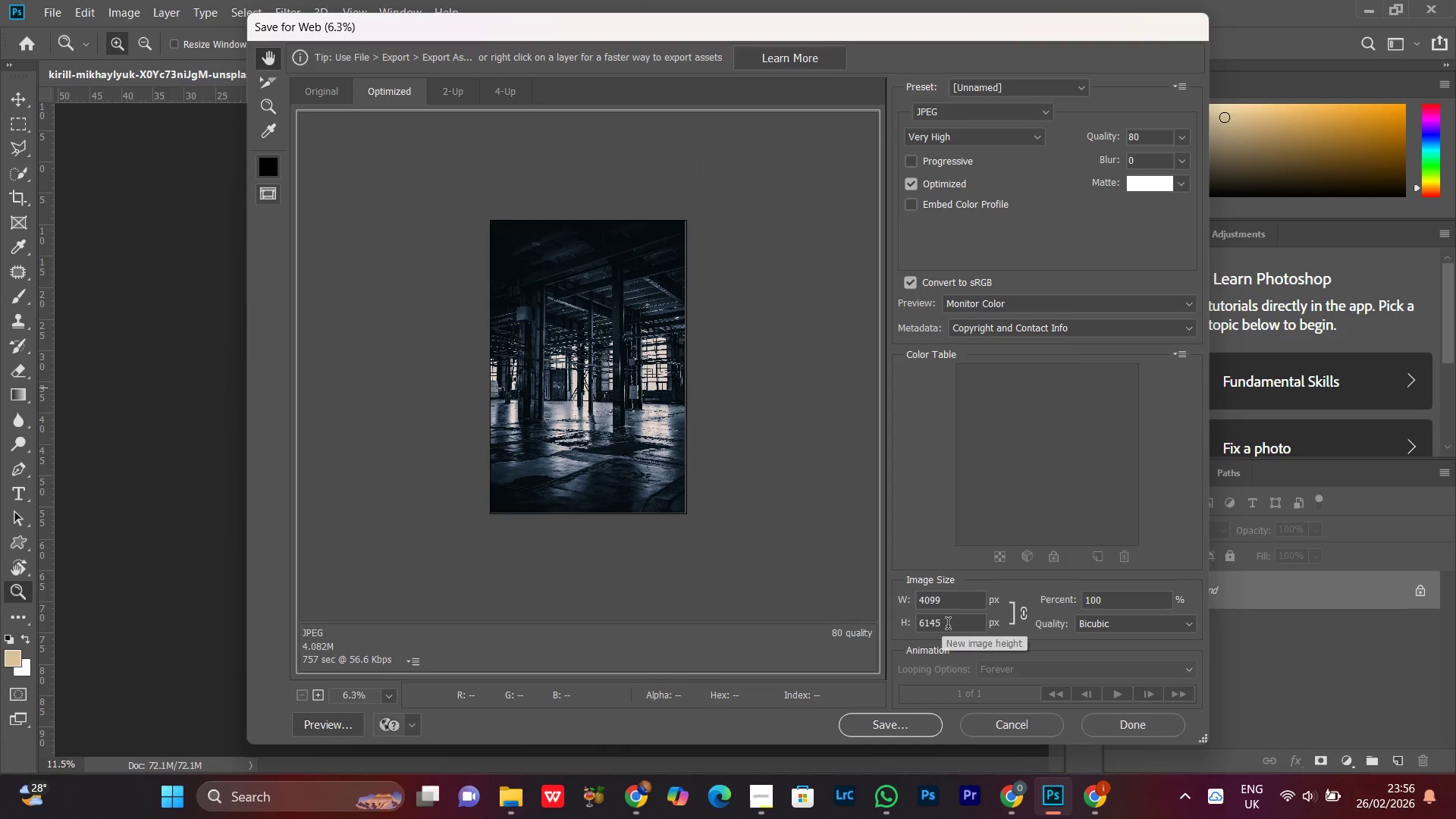 
left_click_drag(start_coordinate=[952, 627], to_coordinate=[839, 640])
 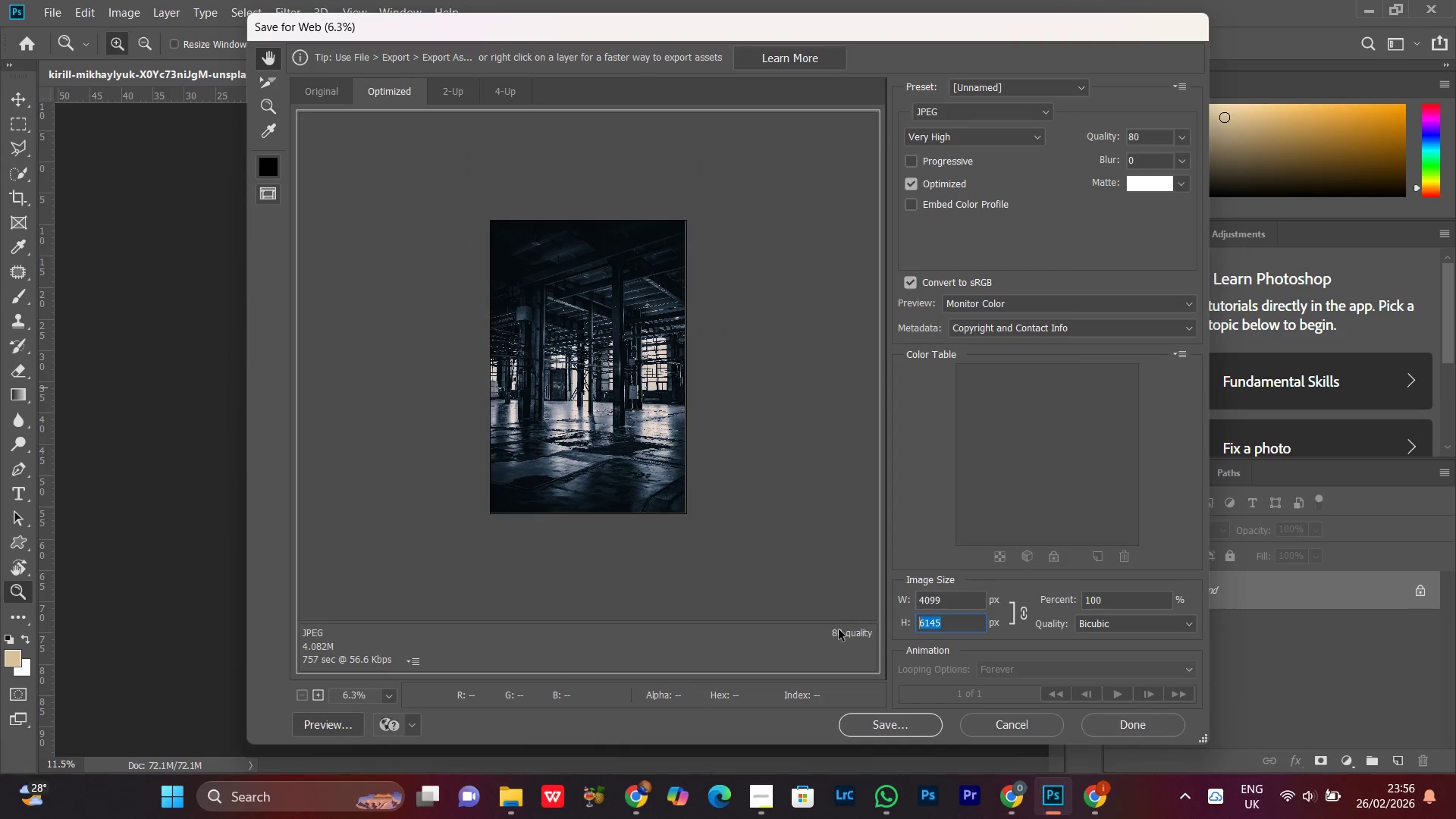 
type(3000)
 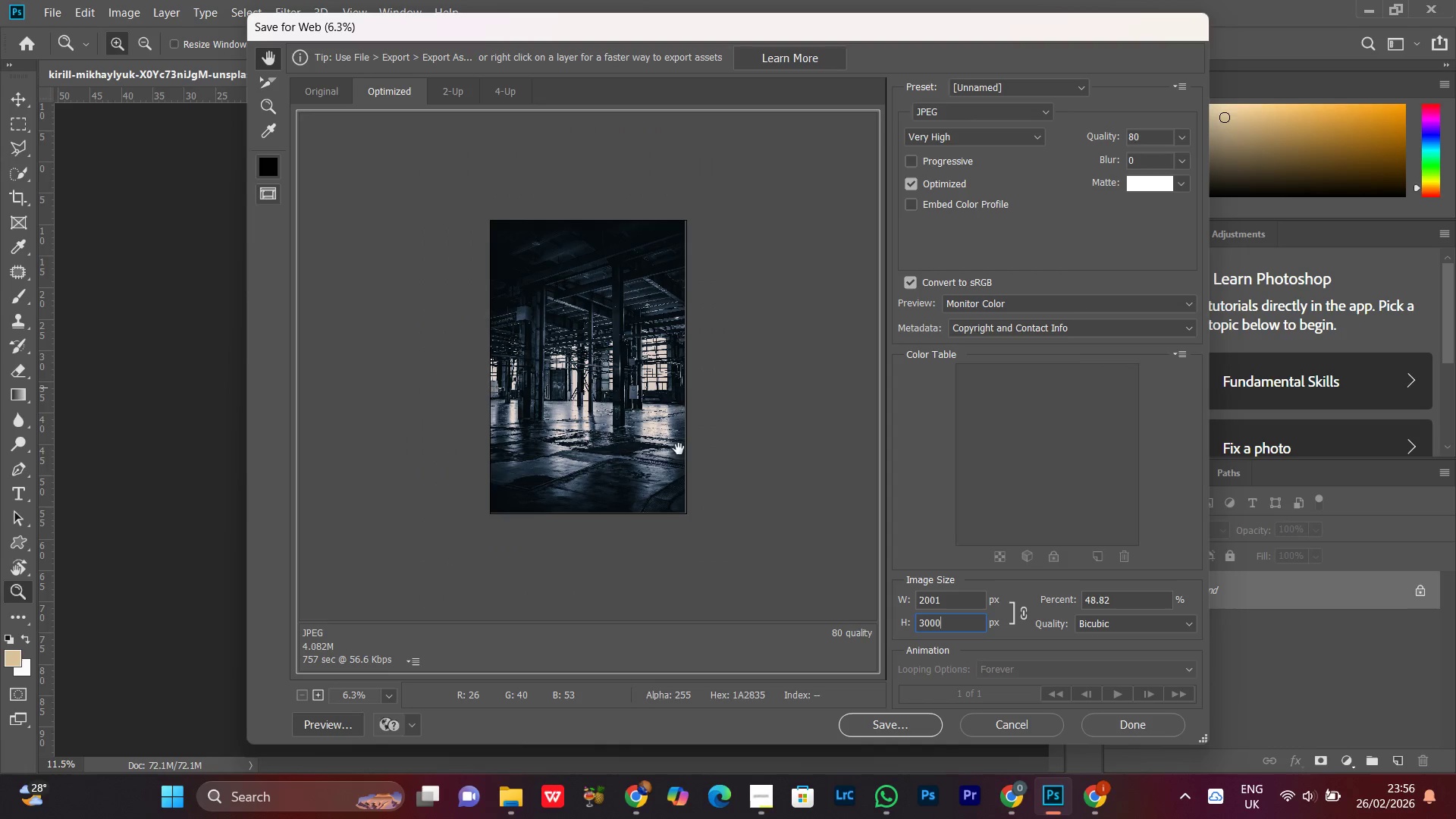 
left_click([679, 448])
 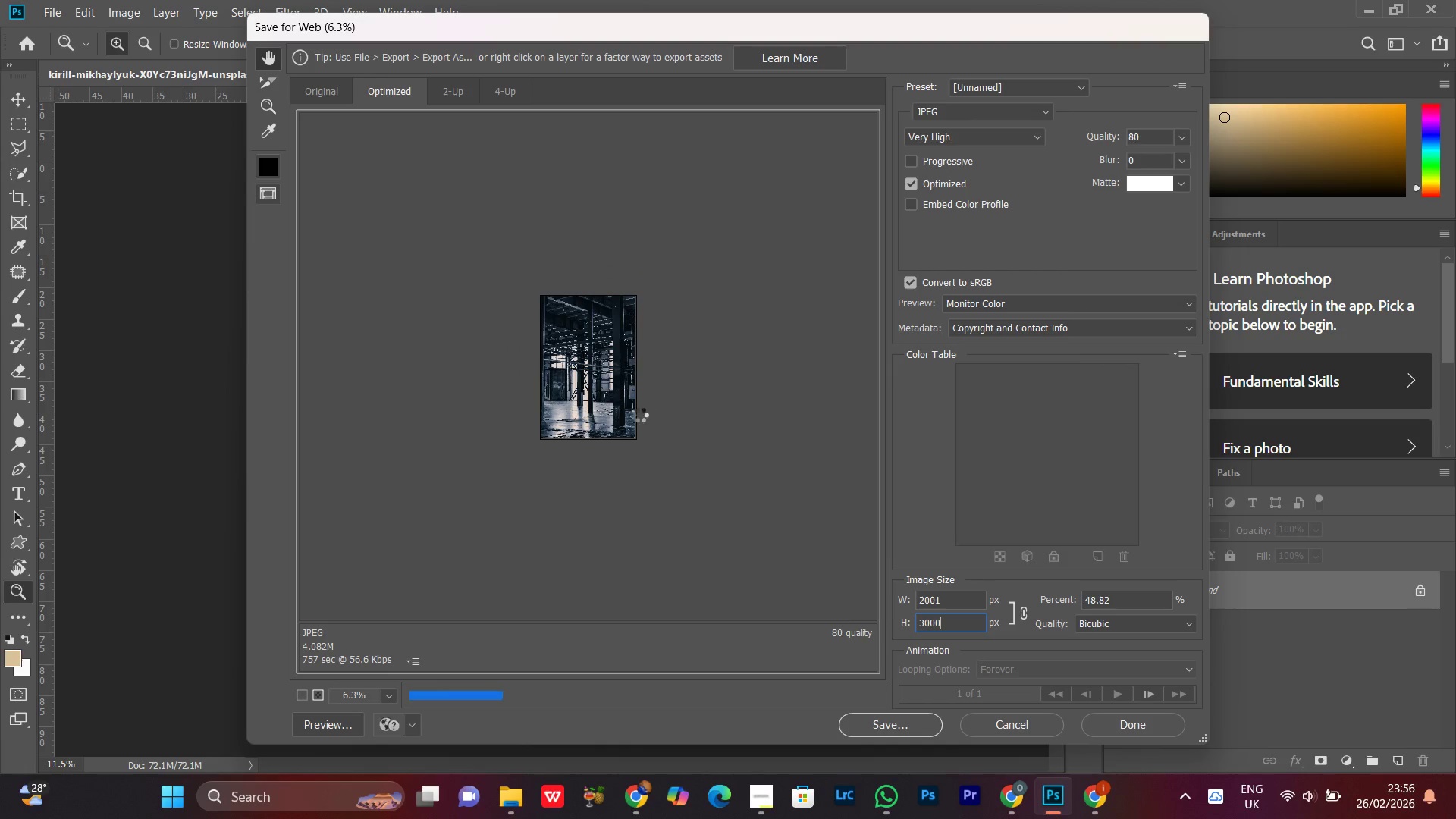 
left_click([626, 406])
 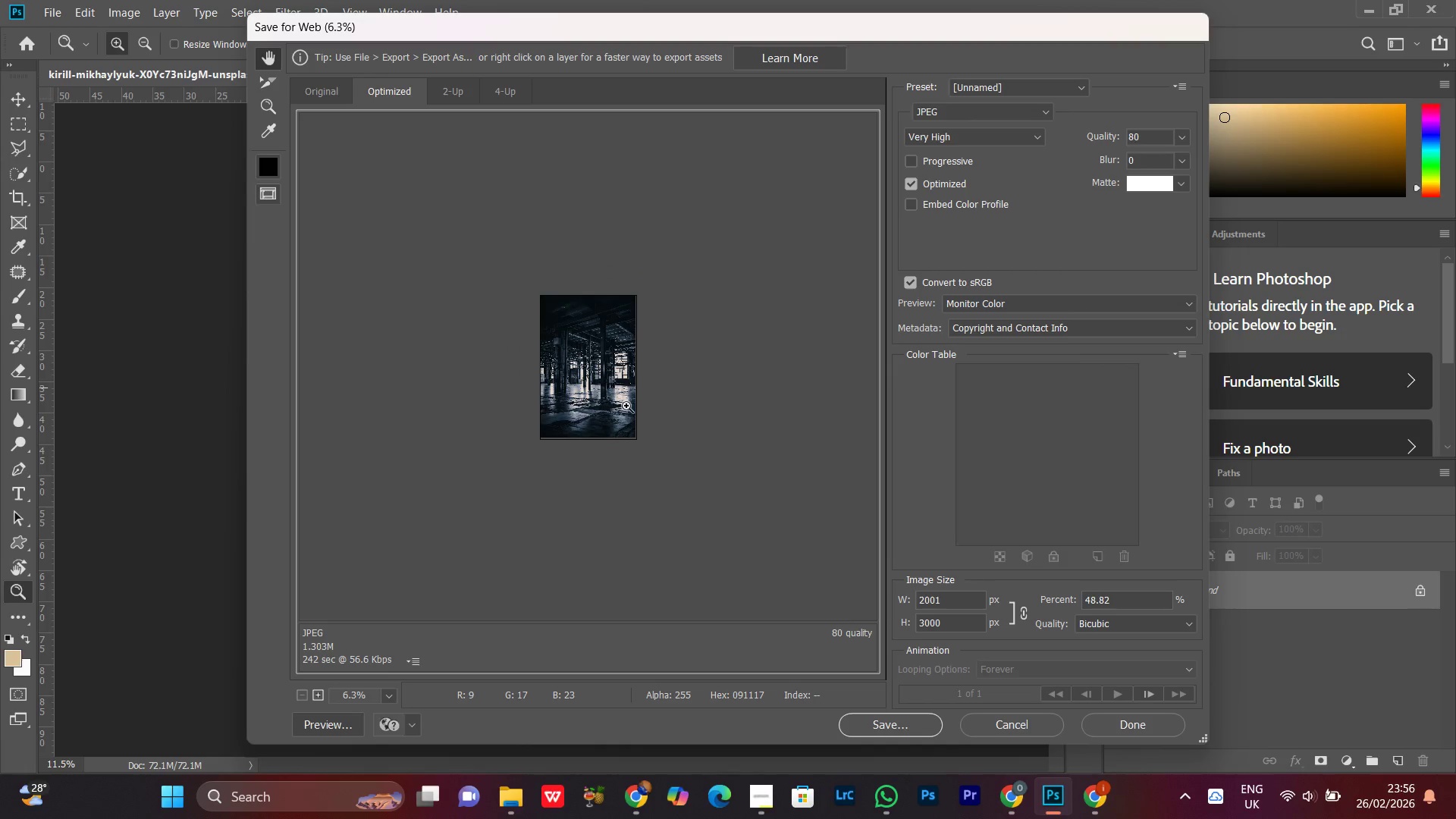 
key(Control+Equal)
 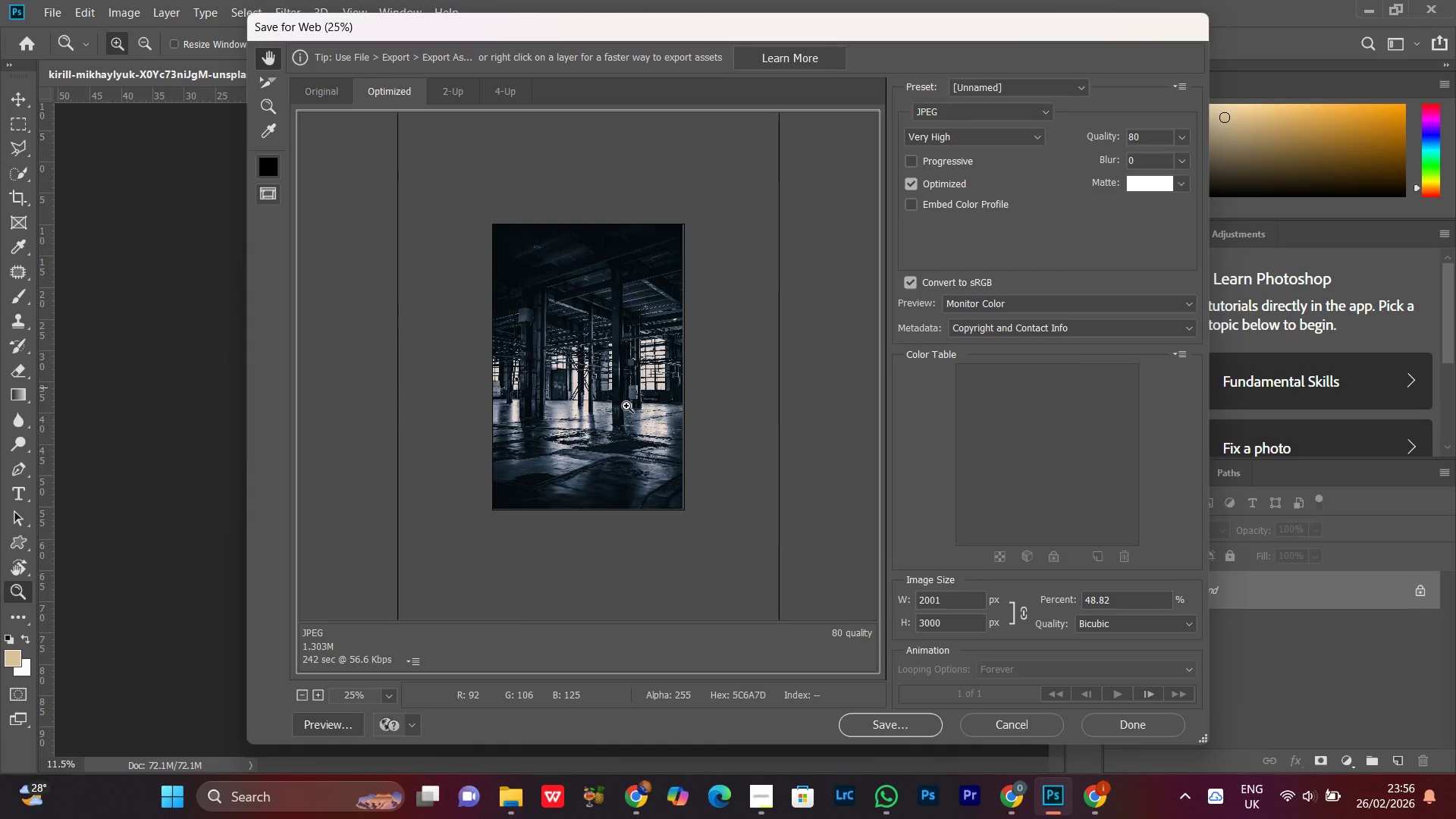 
key(Control+Equal)
 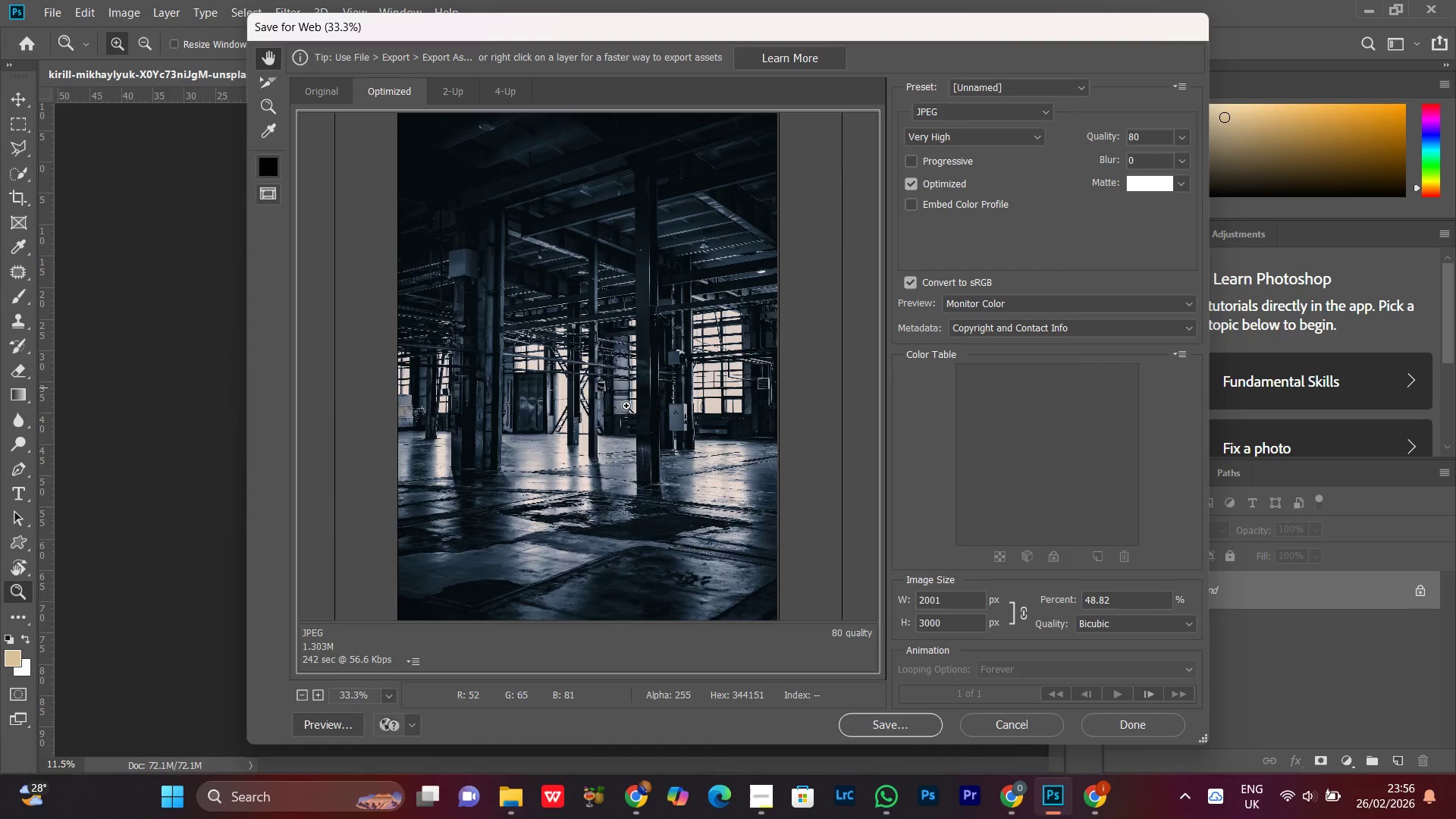 
key(Control+Equal)
 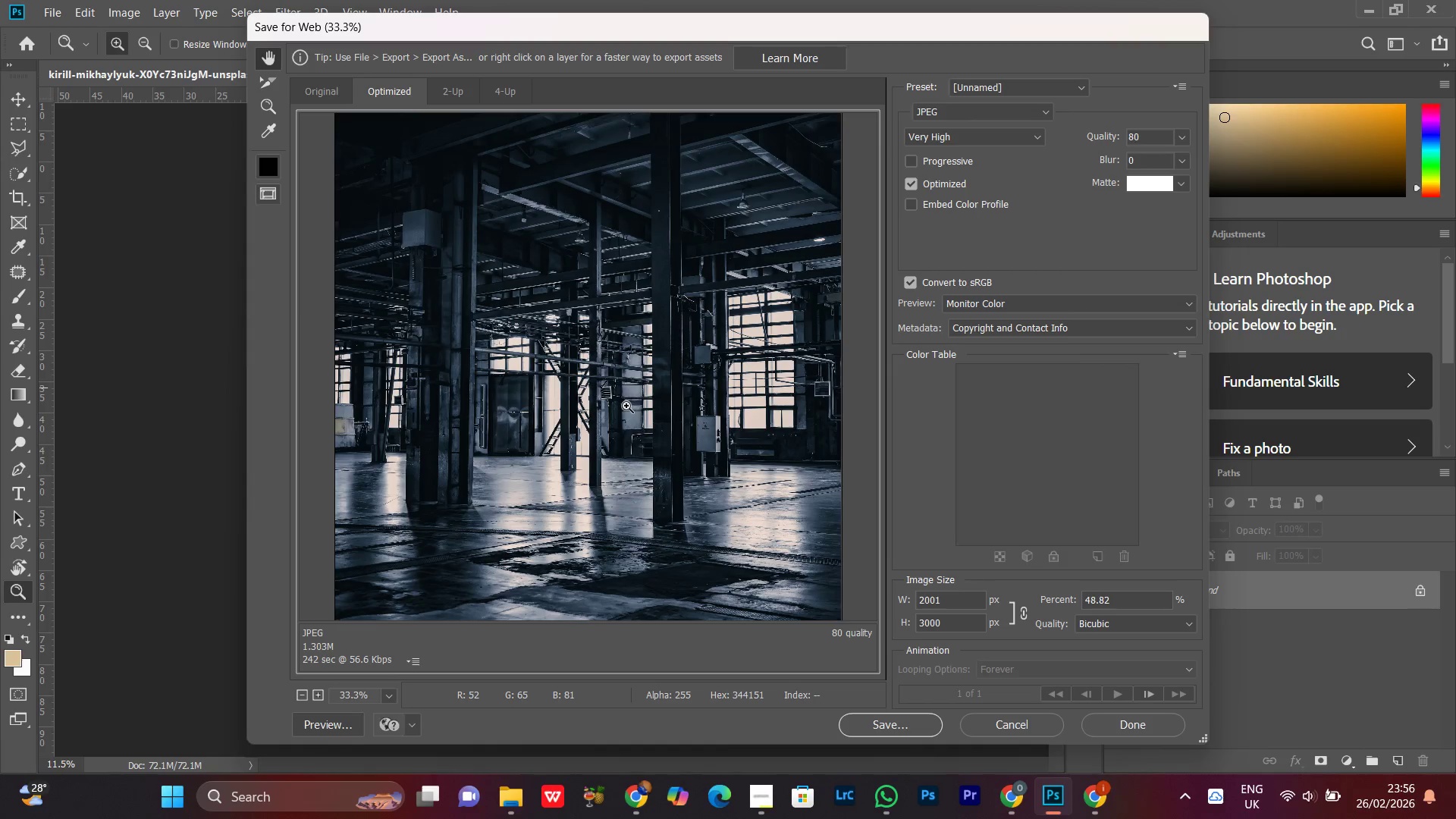 
key(Control+Equal)
 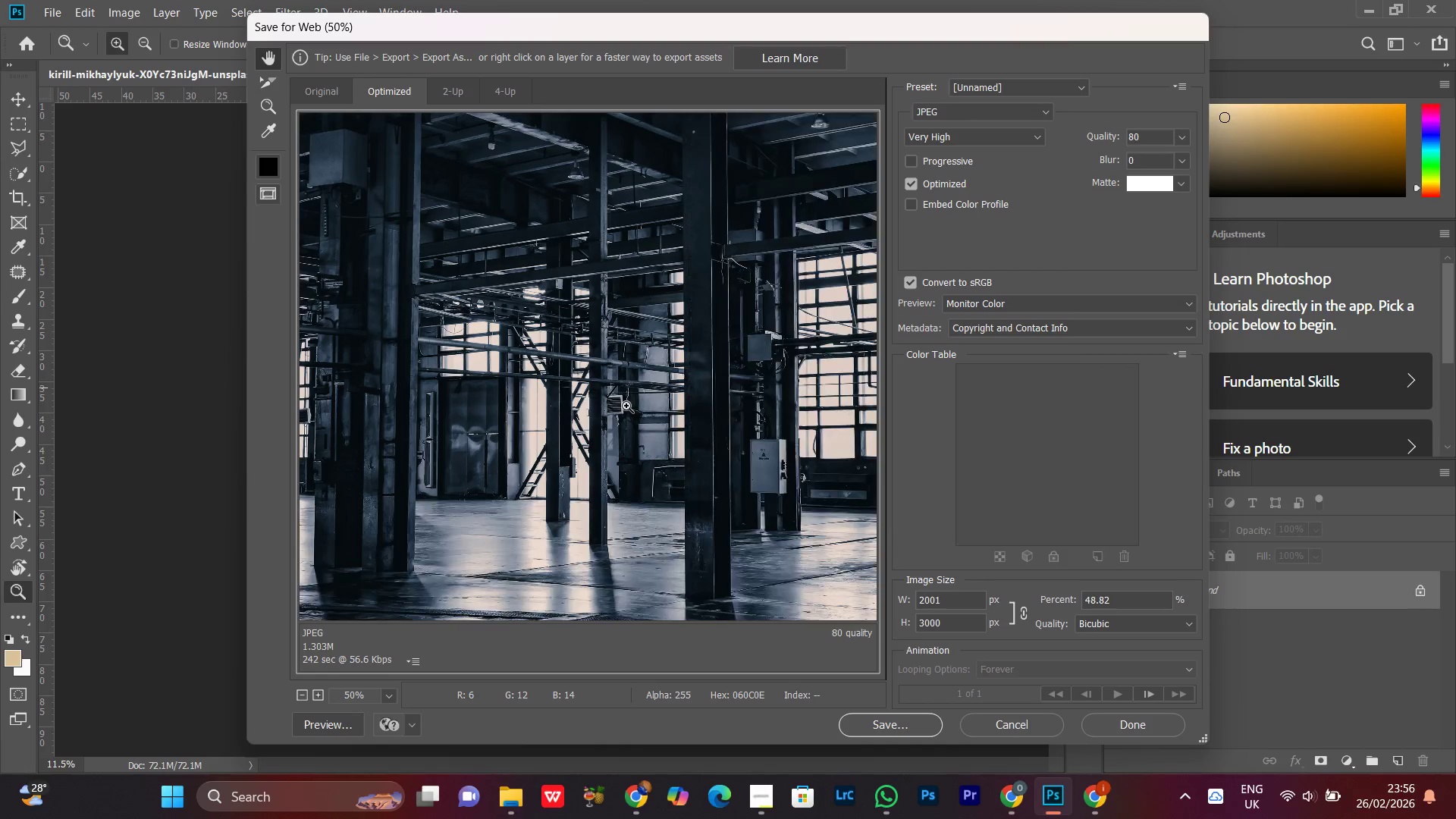 
key(Control+Minus)
 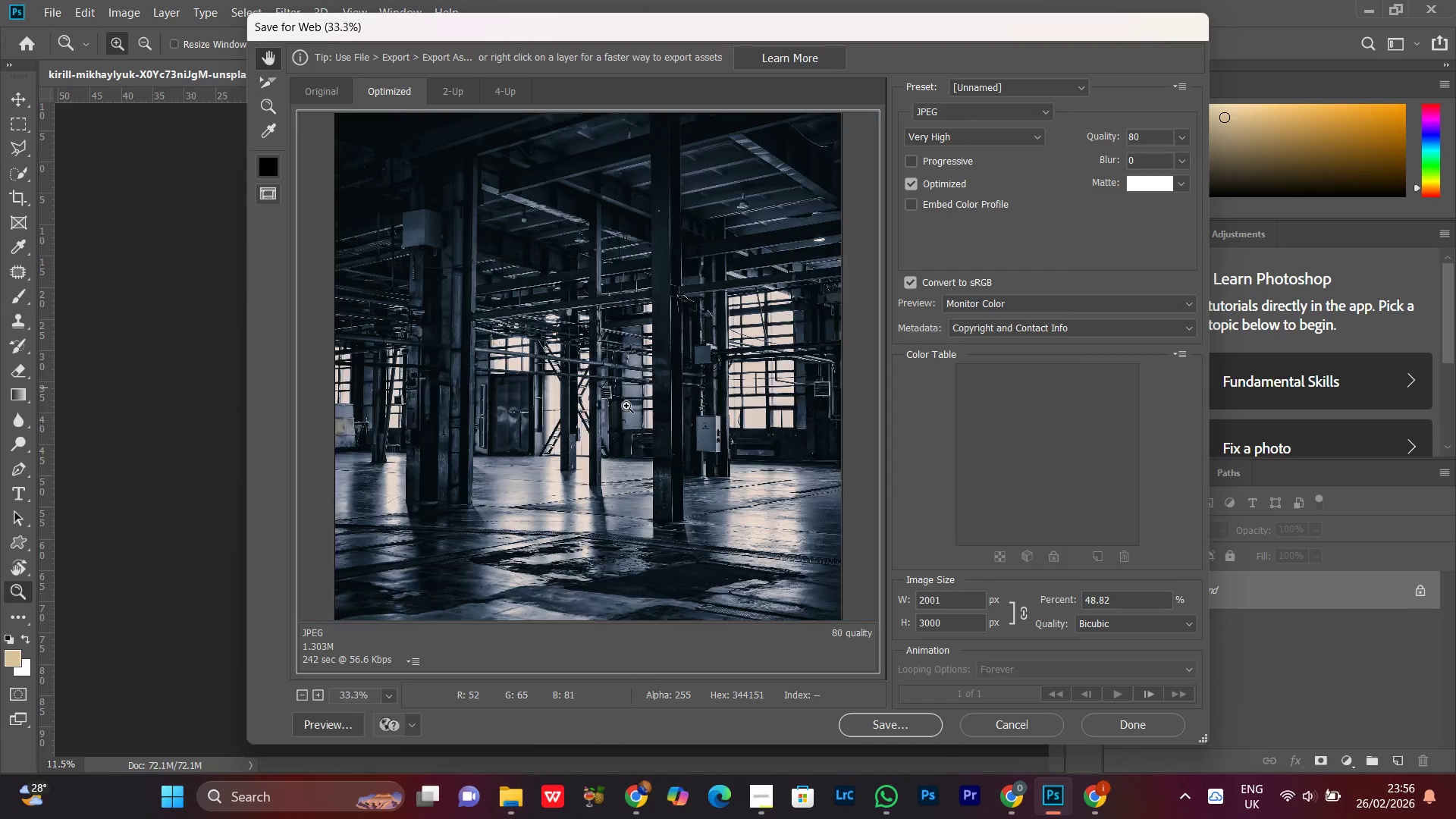 
key(Control+Minus)
 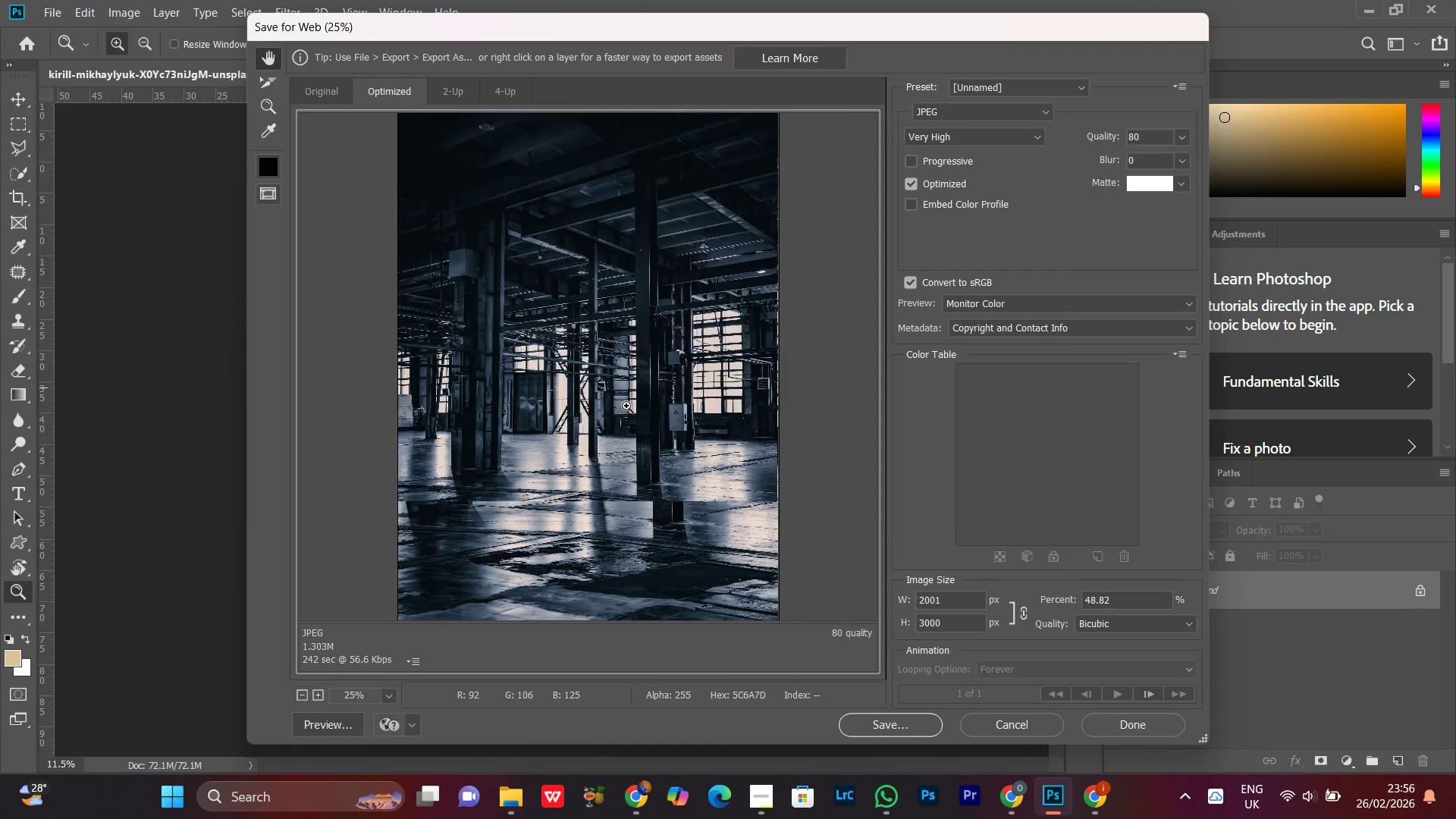 
key(Control+Minus)
 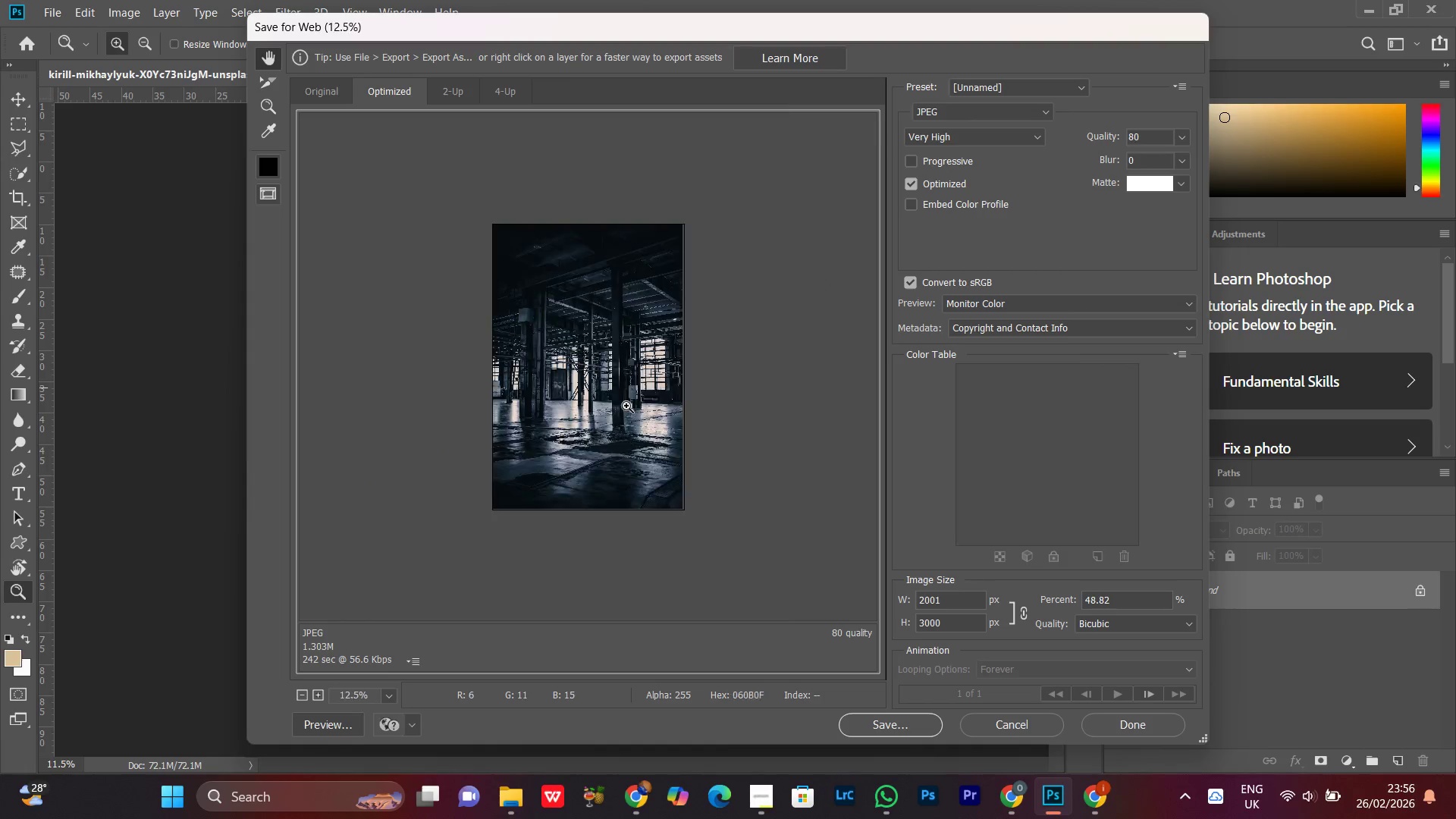 
key(Control+Minus)
 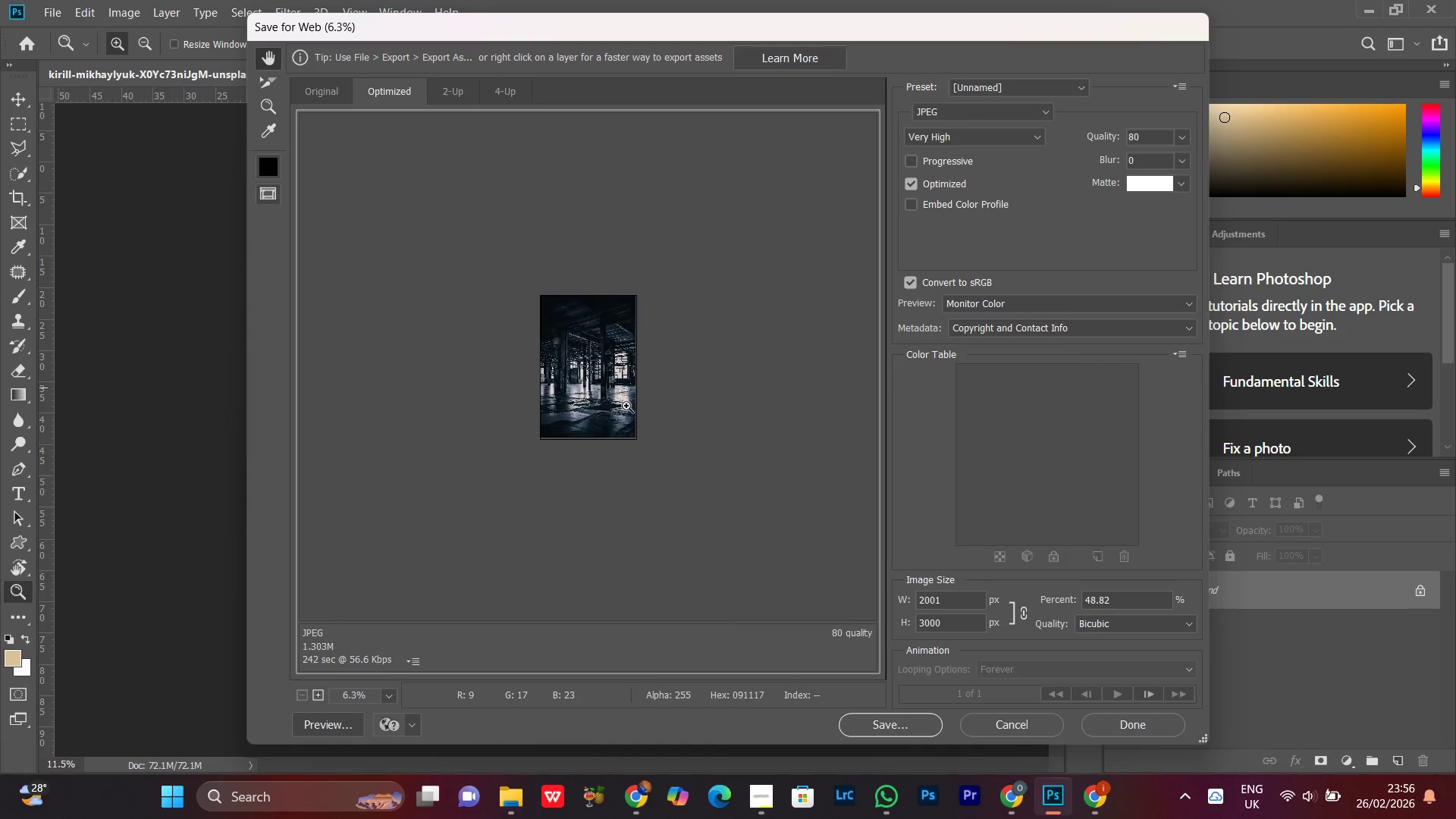 
key(Control+Equal)
 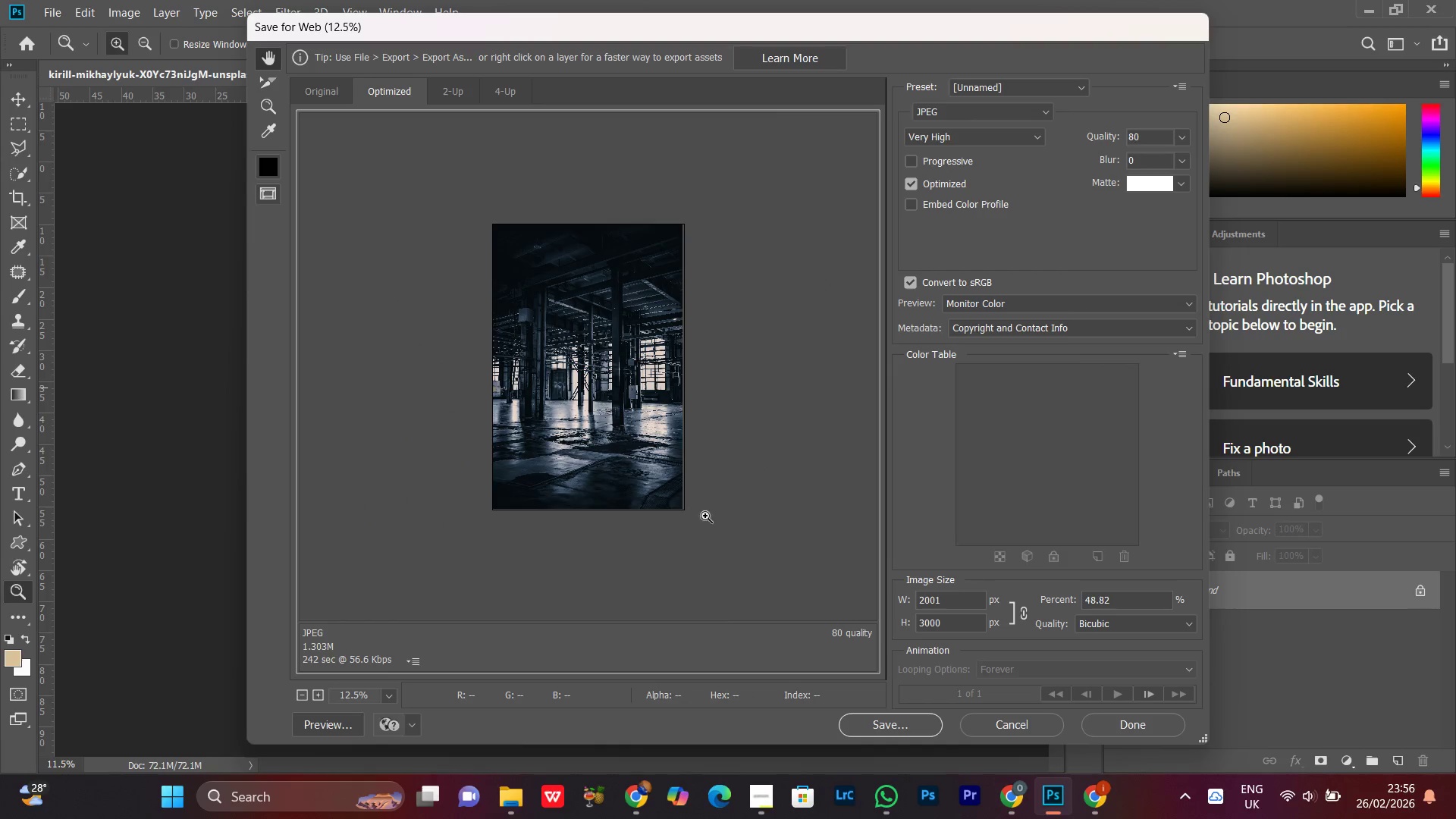 
key(Control+Minus)
 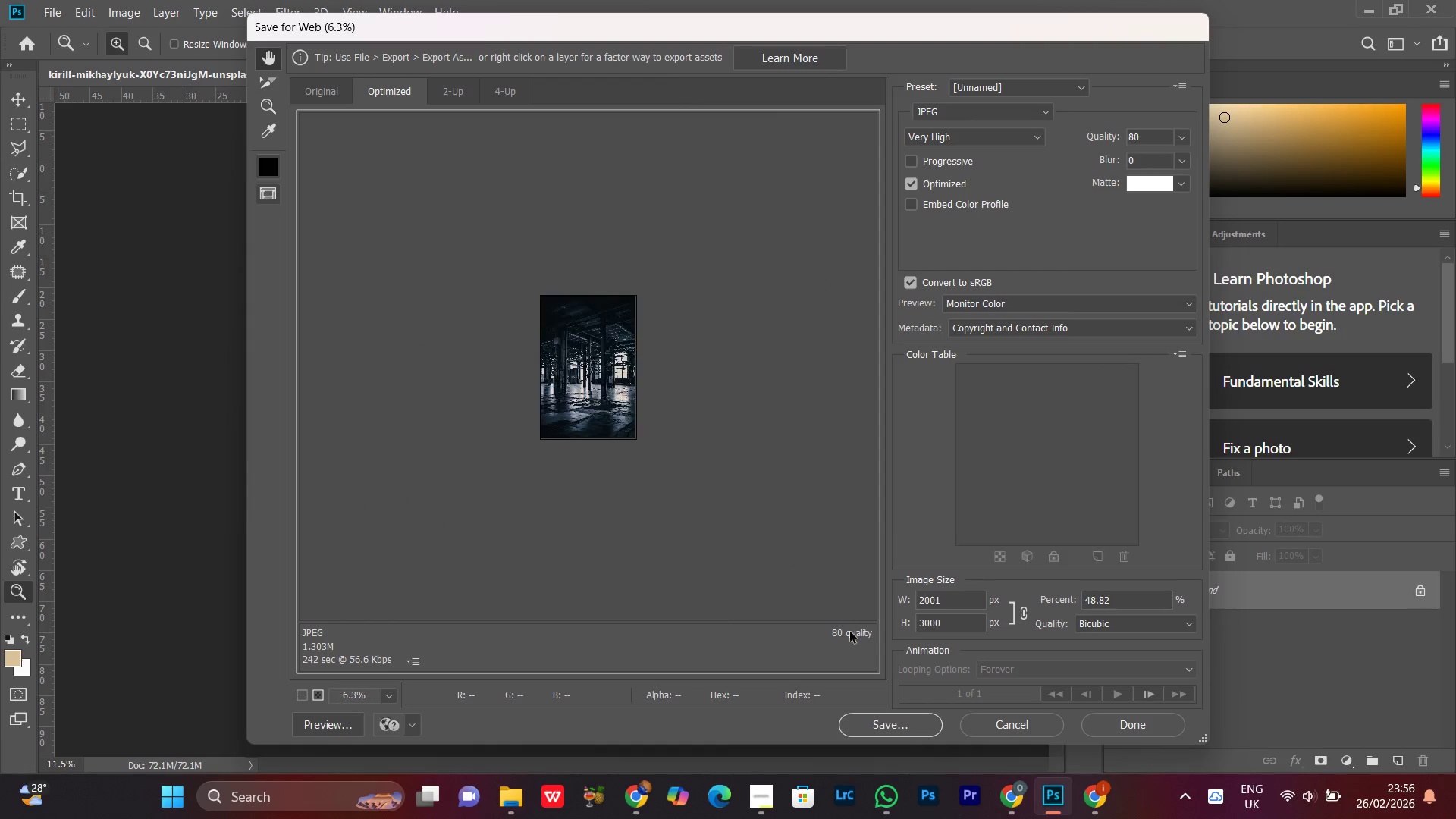 
key(Control+Equal)
 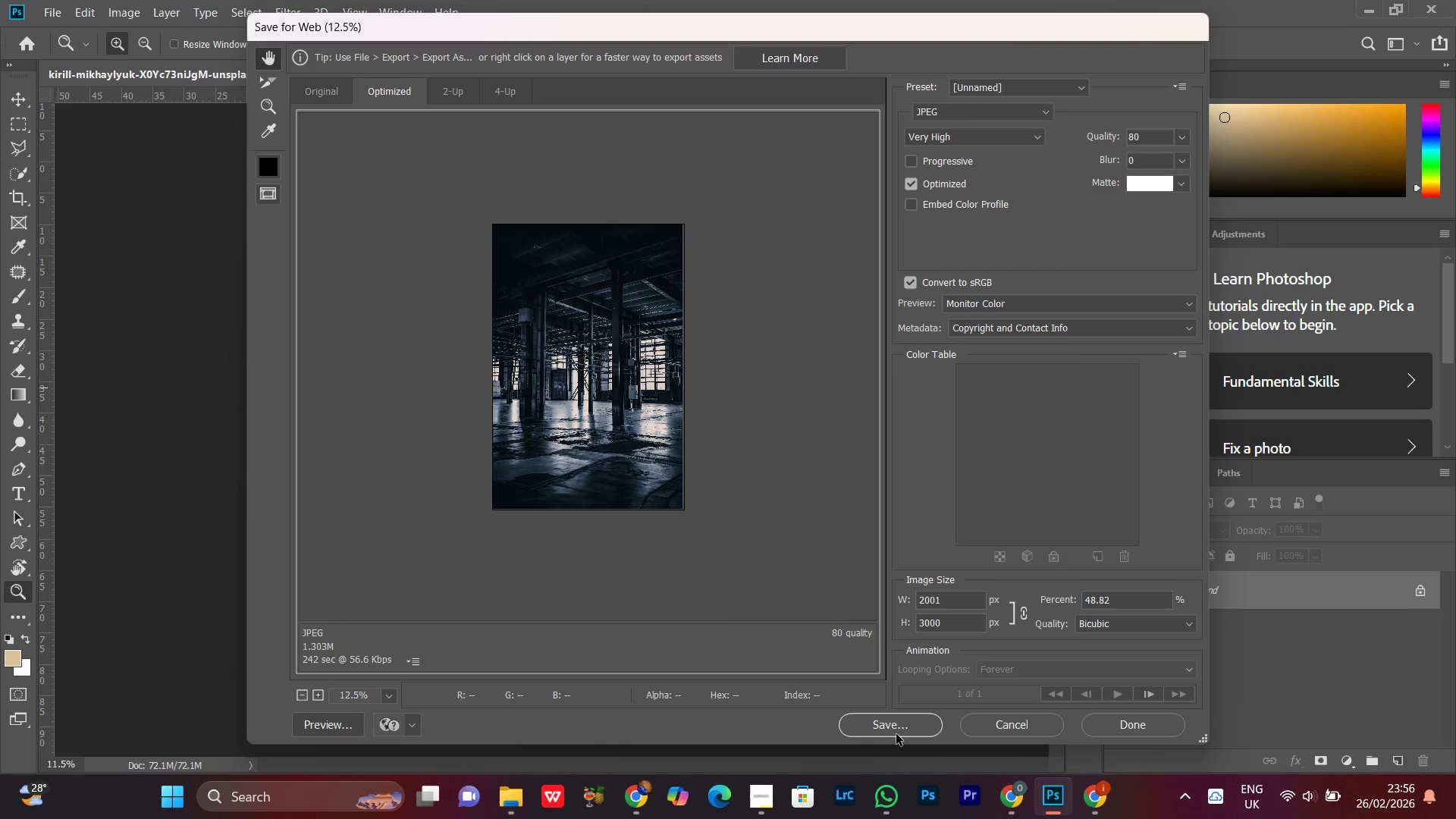 
key(Control+ControlRight)
 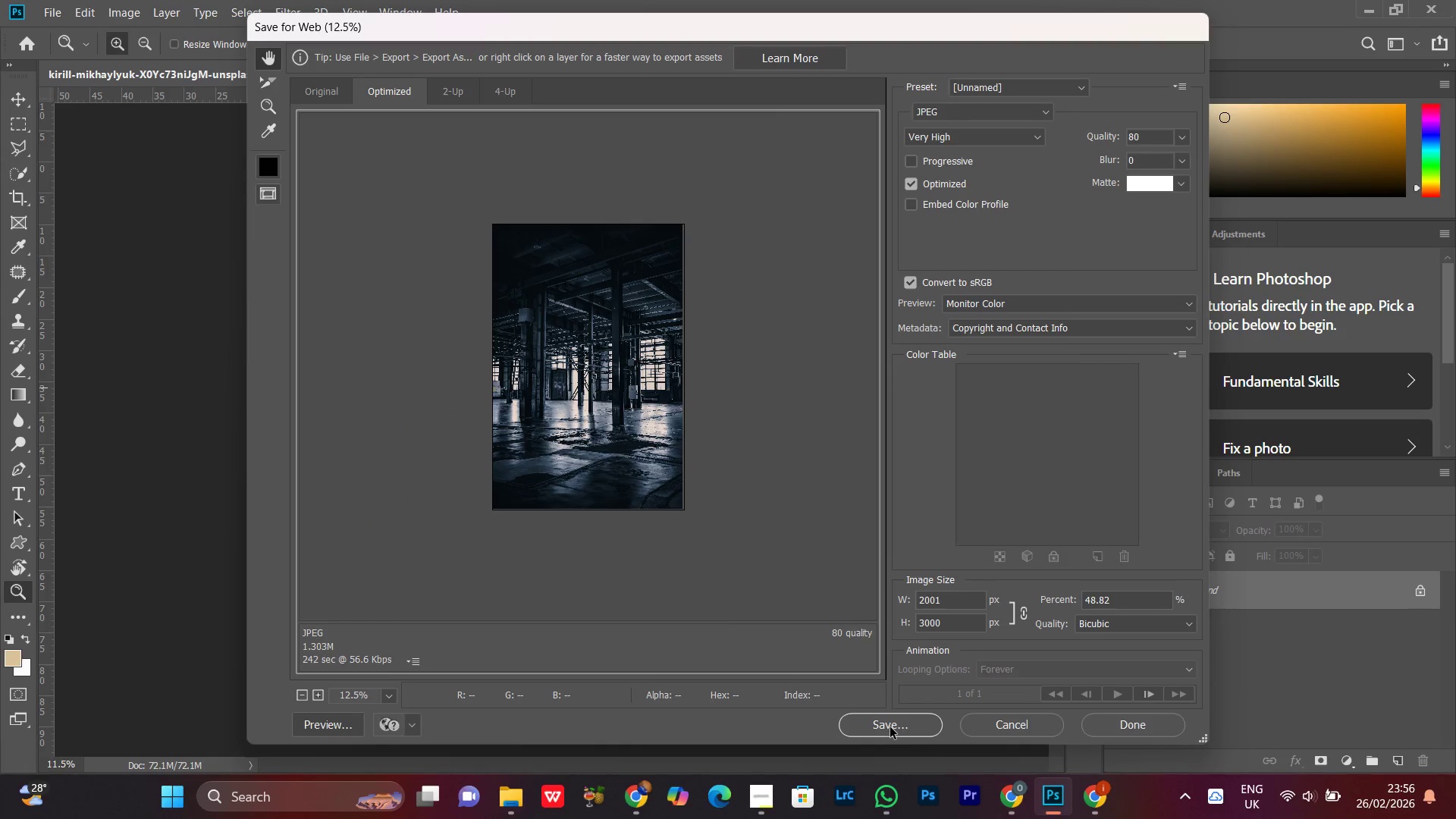 
key(Control+Equal)
 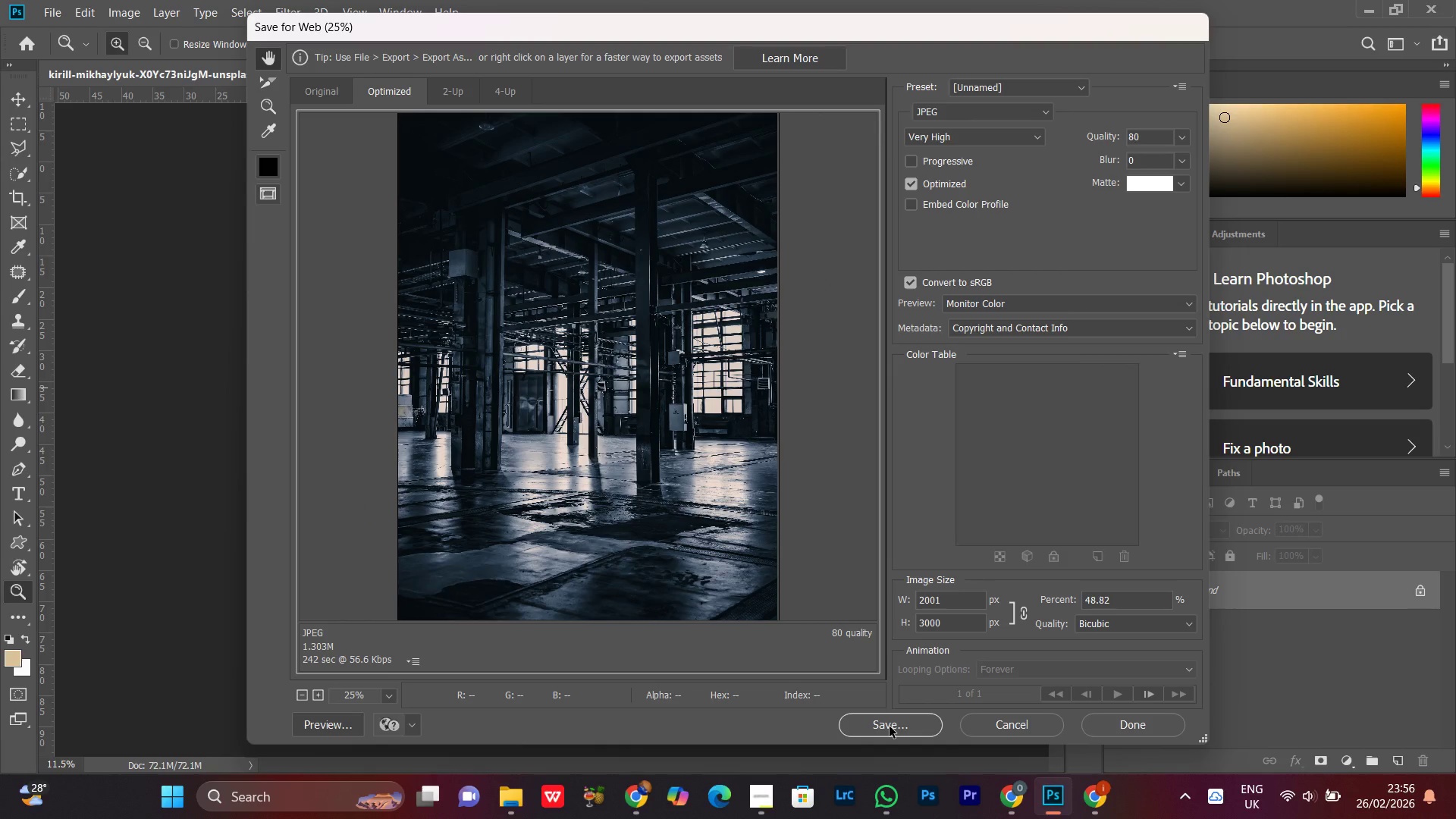 
key(Control+Minus)
 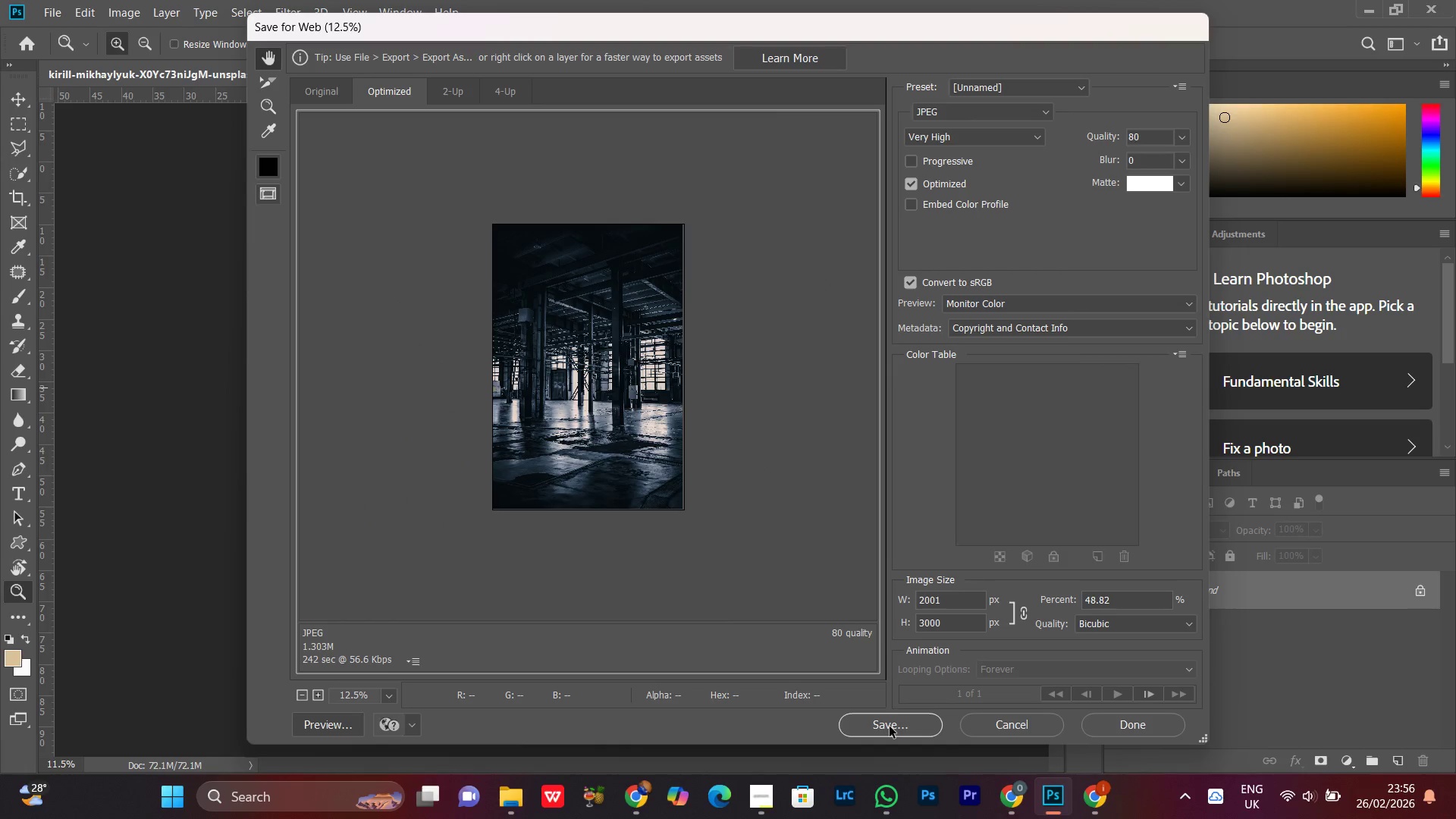 
left_click([890, 726])
 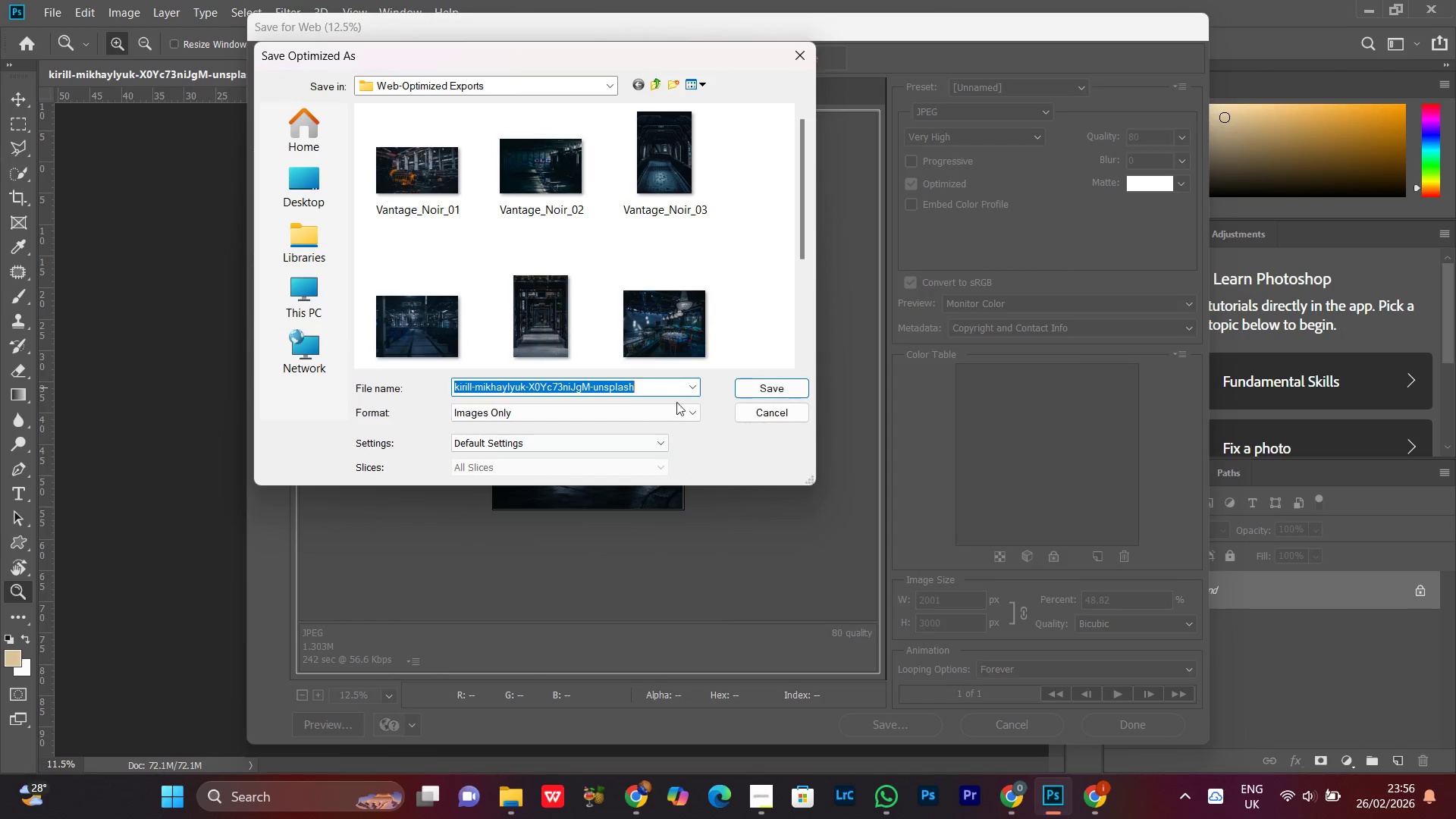 
scroll: coordinate [625, 176], scroll_direction: down, amount: 5.0
 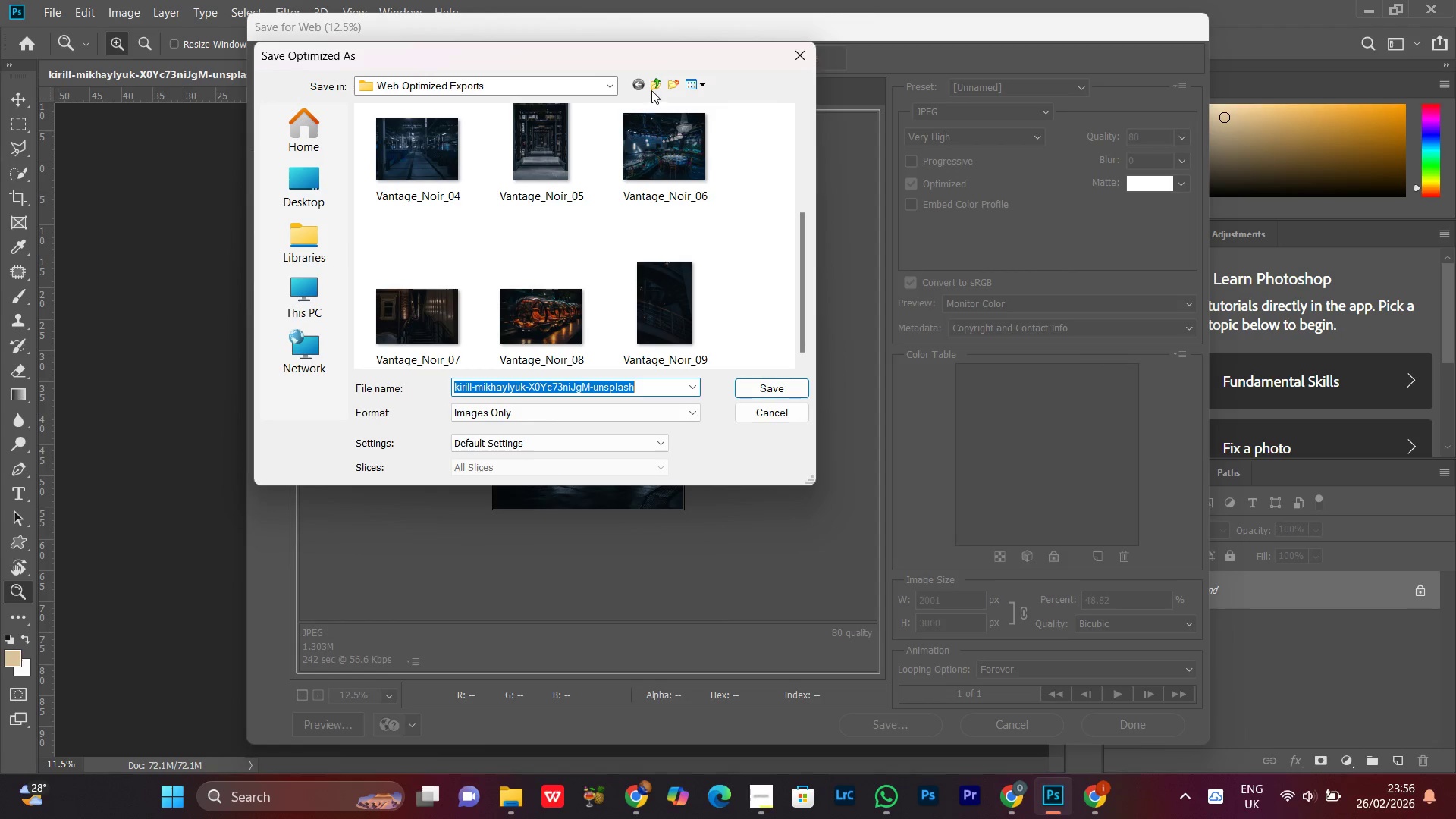 
left_click([653, 87])
 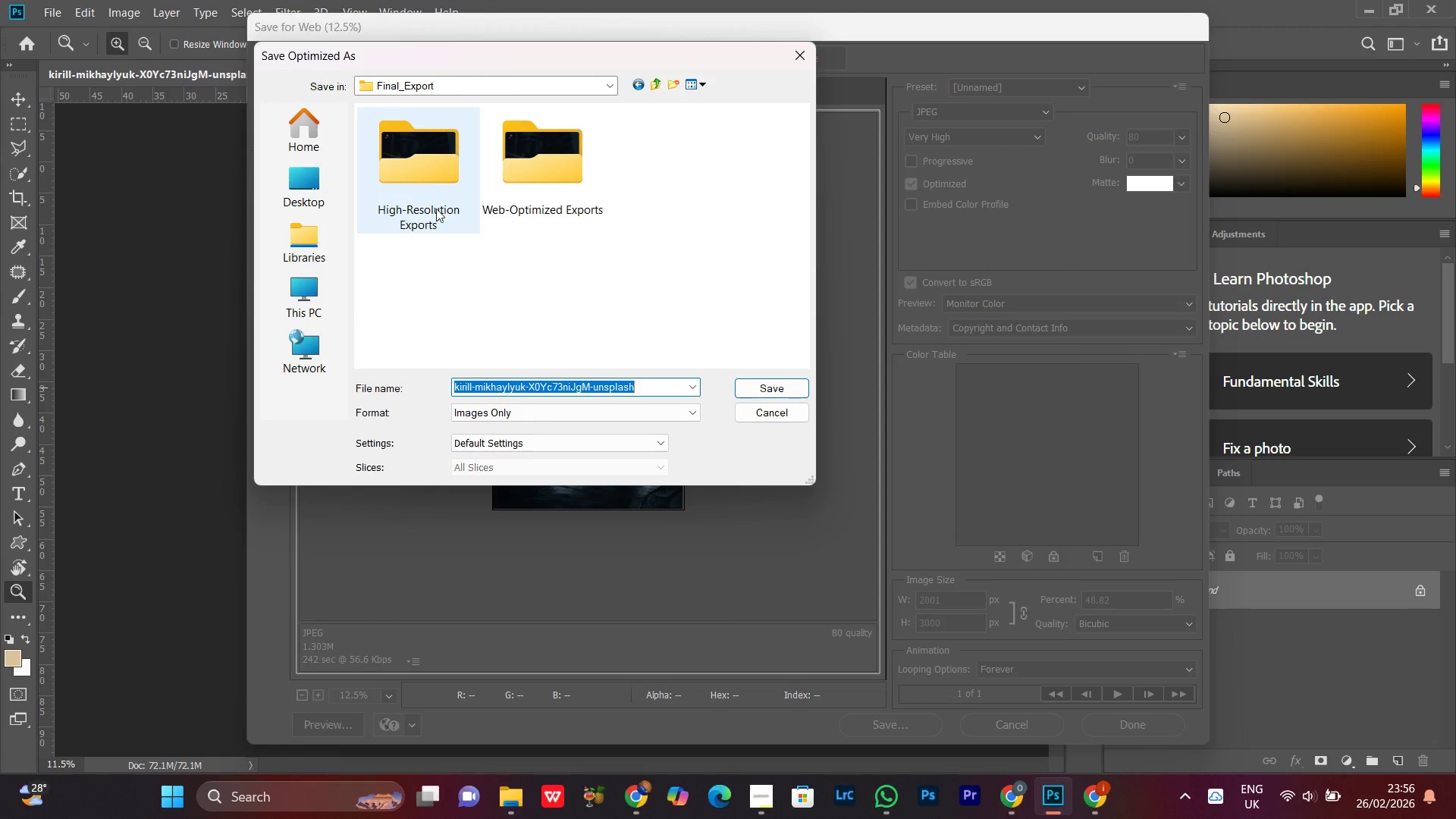 
double_click([436, 207])
 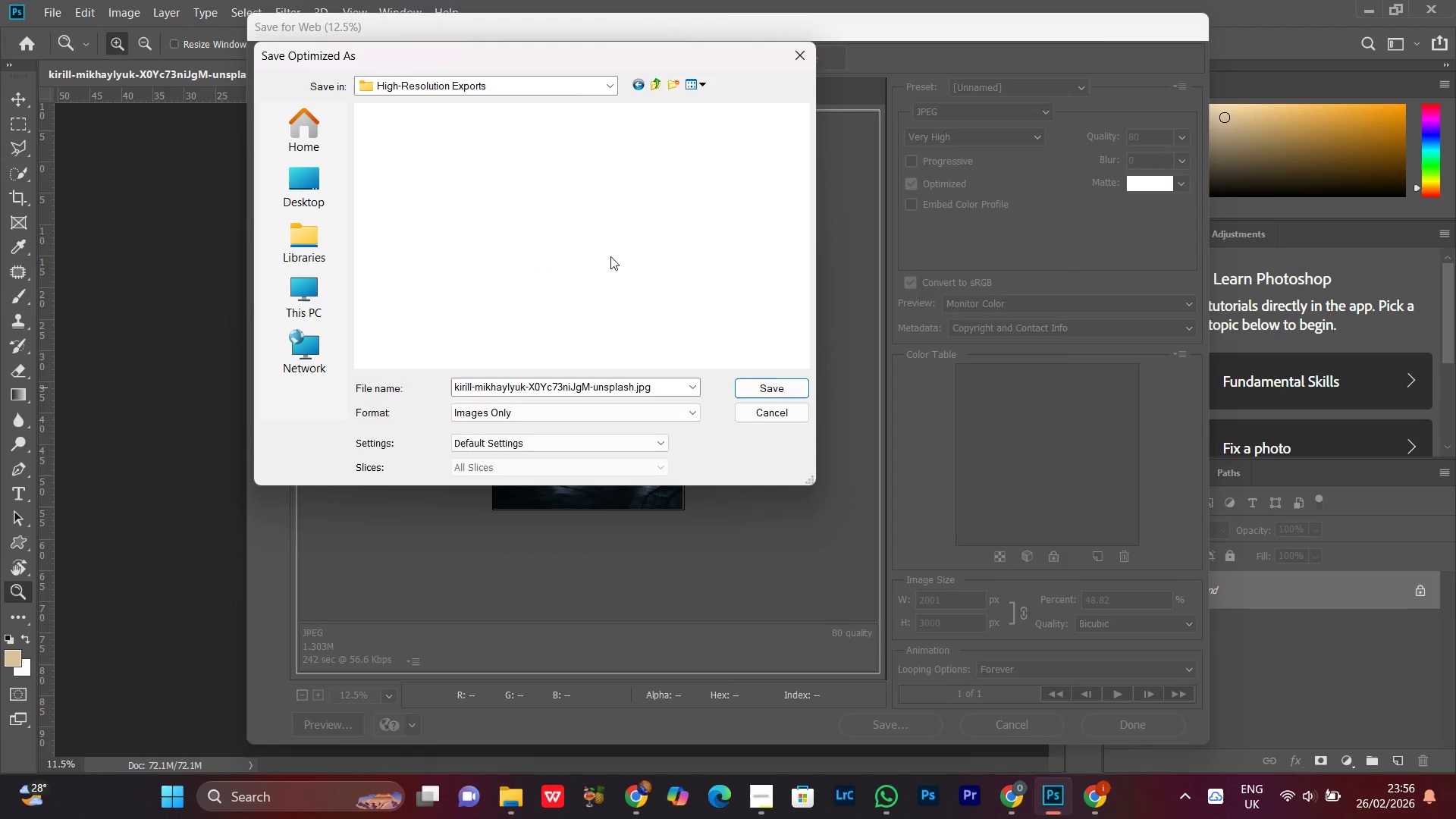 
scroll: coordinate [667, 293], scroll_direction: down, amount: 8.0
 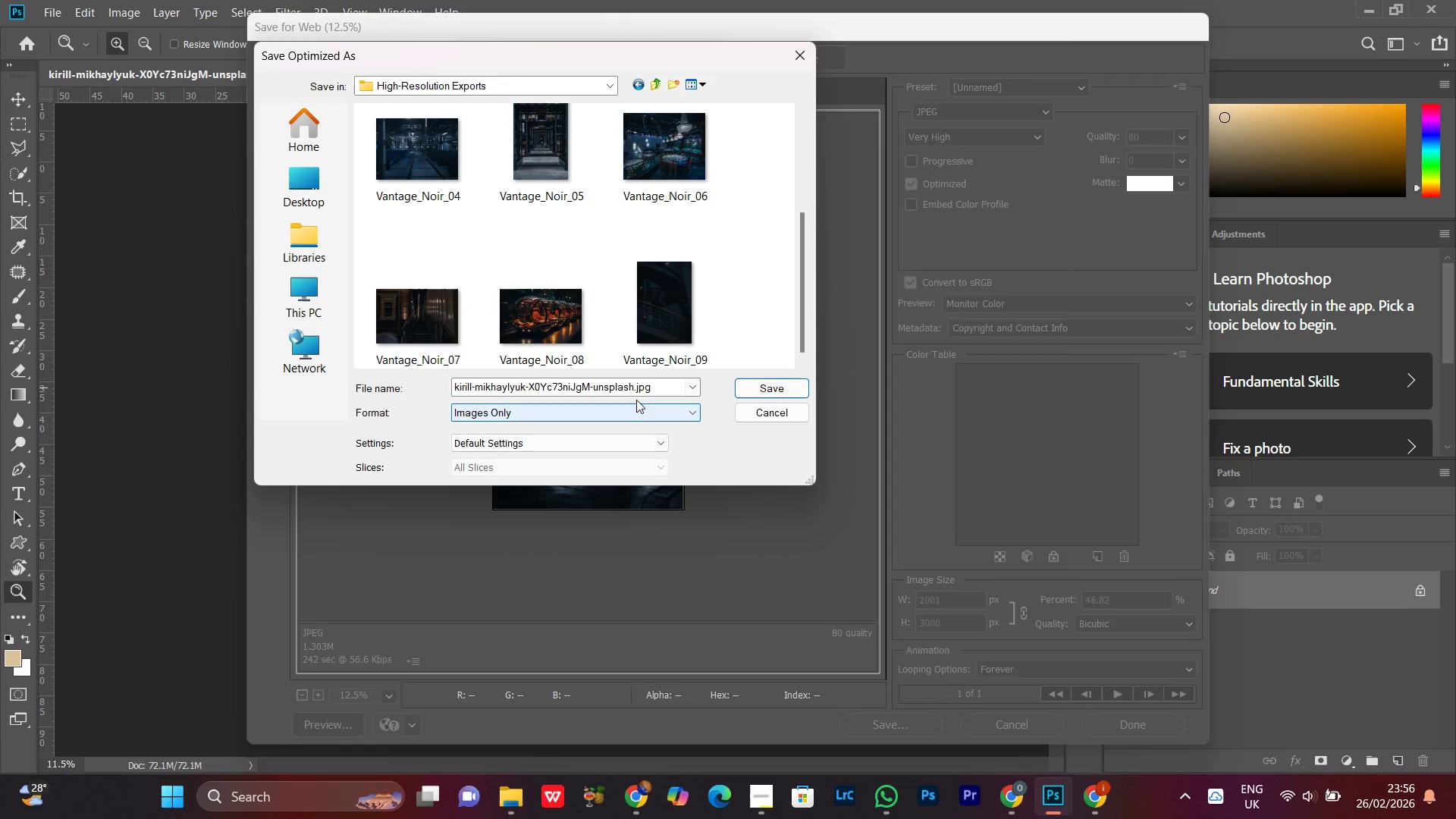 
left_click([654, 385])
 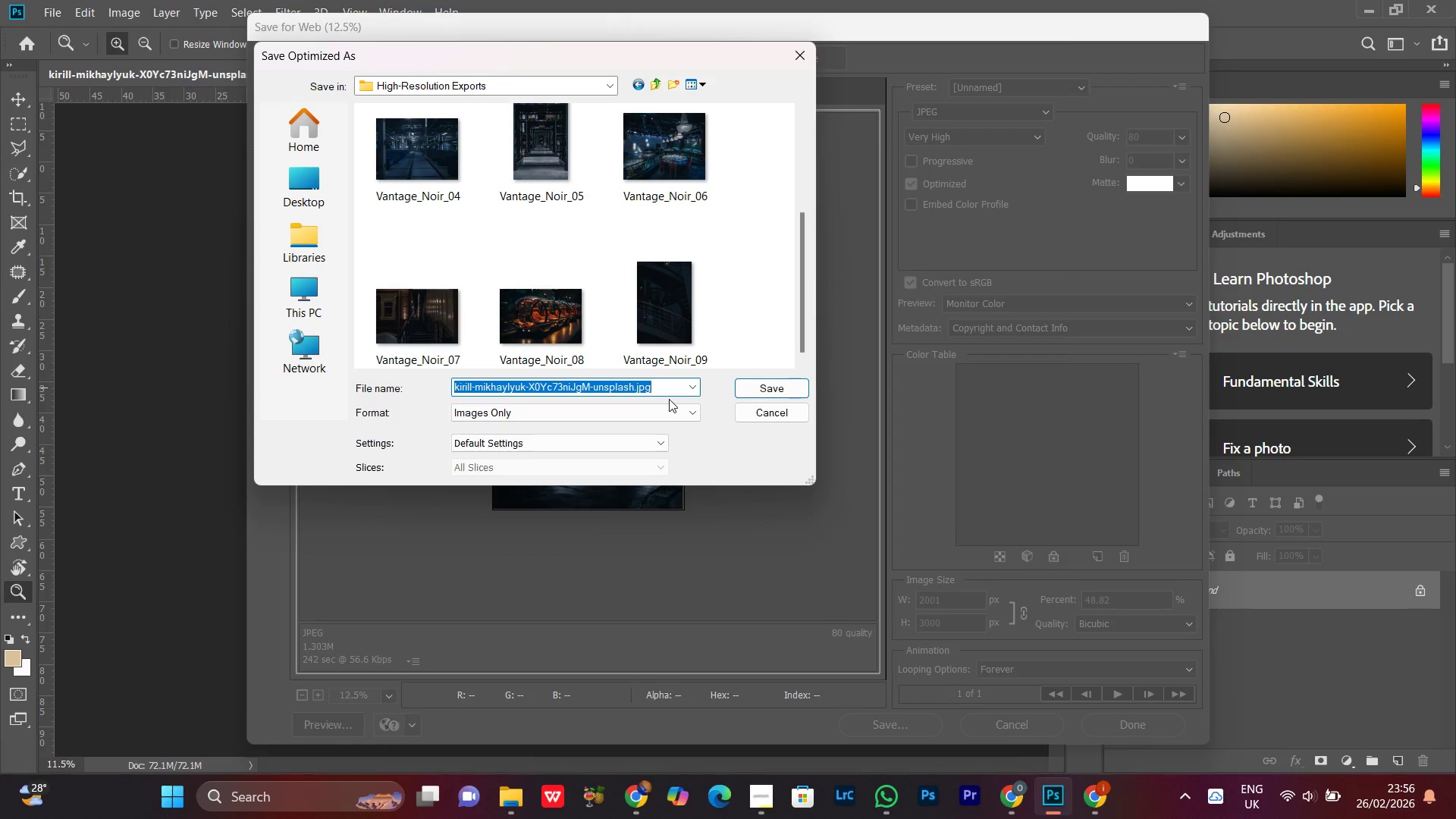 
key(Control+V)
 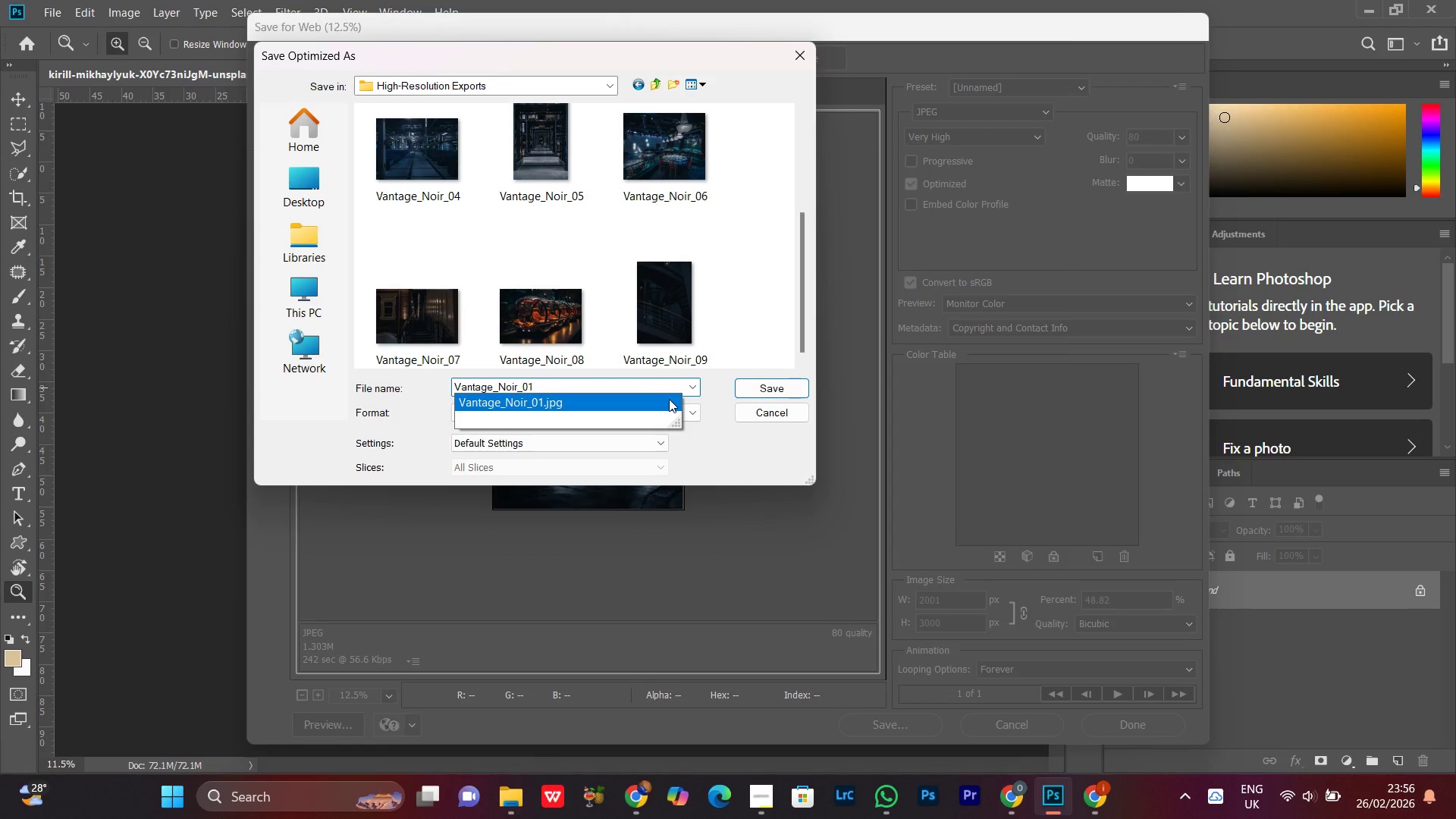 
key(Backspace)
key(Backspace)
type(10)
 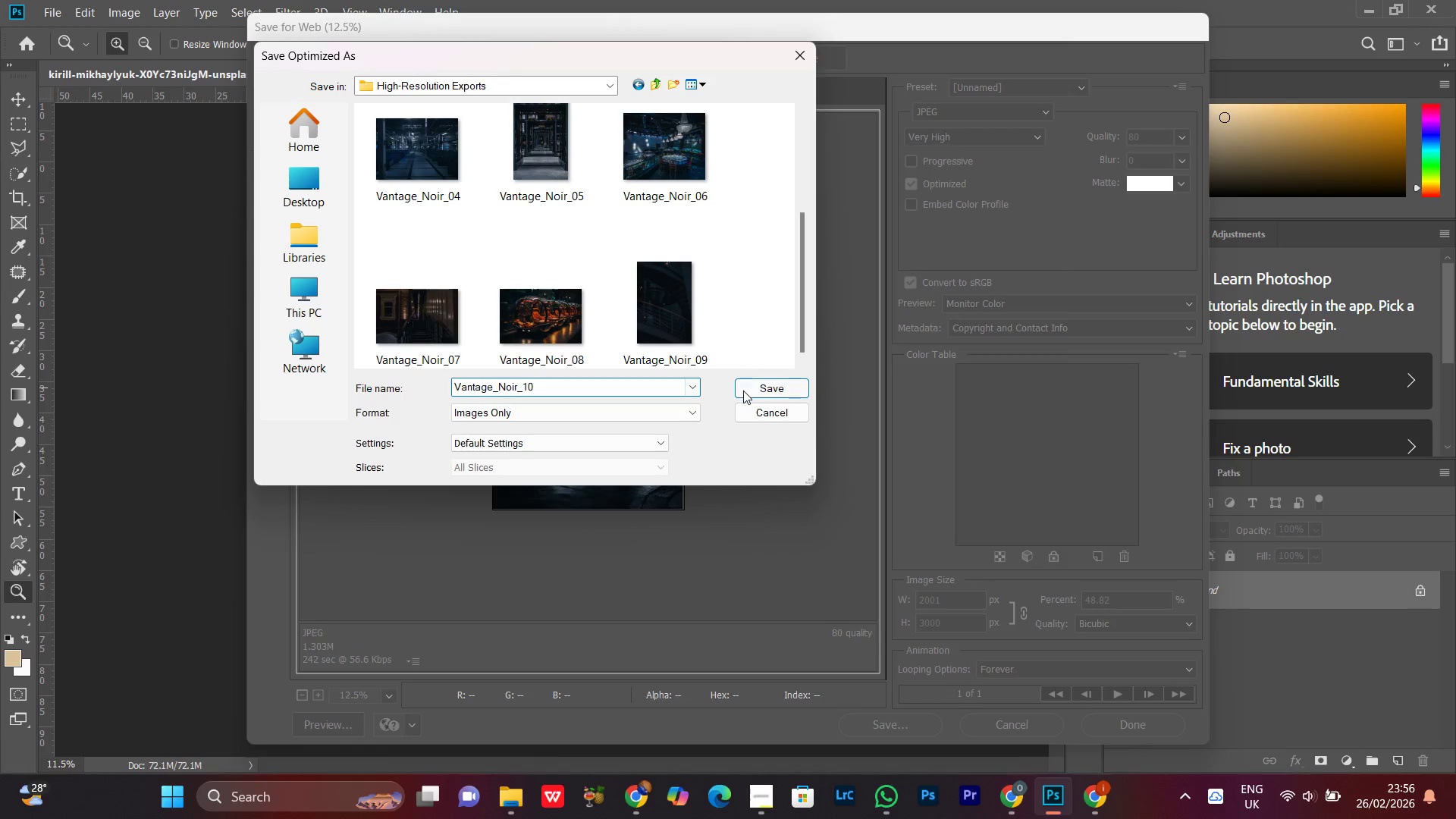 
left_click([759, 383])
 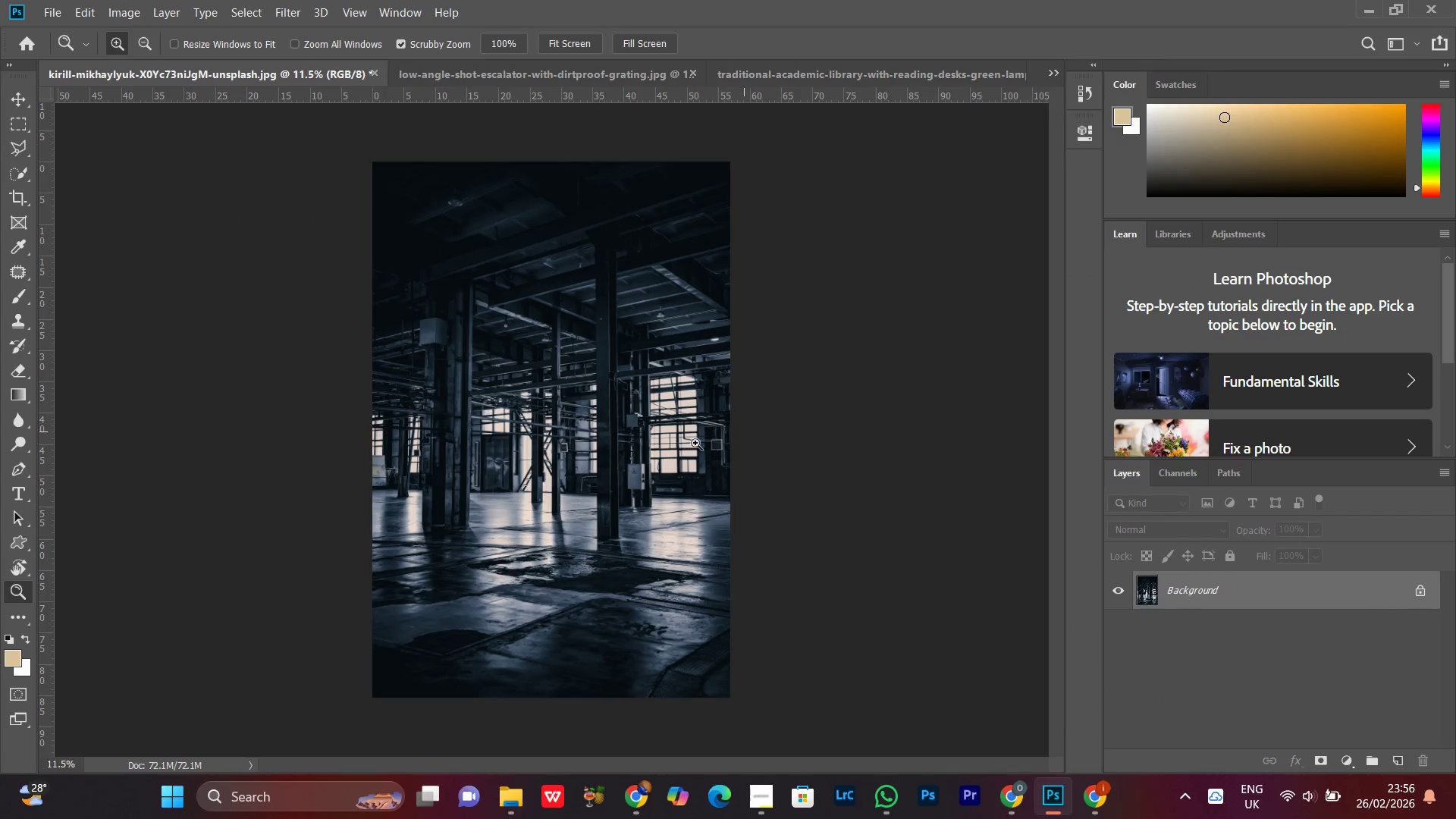 
left_click([629, 448])
 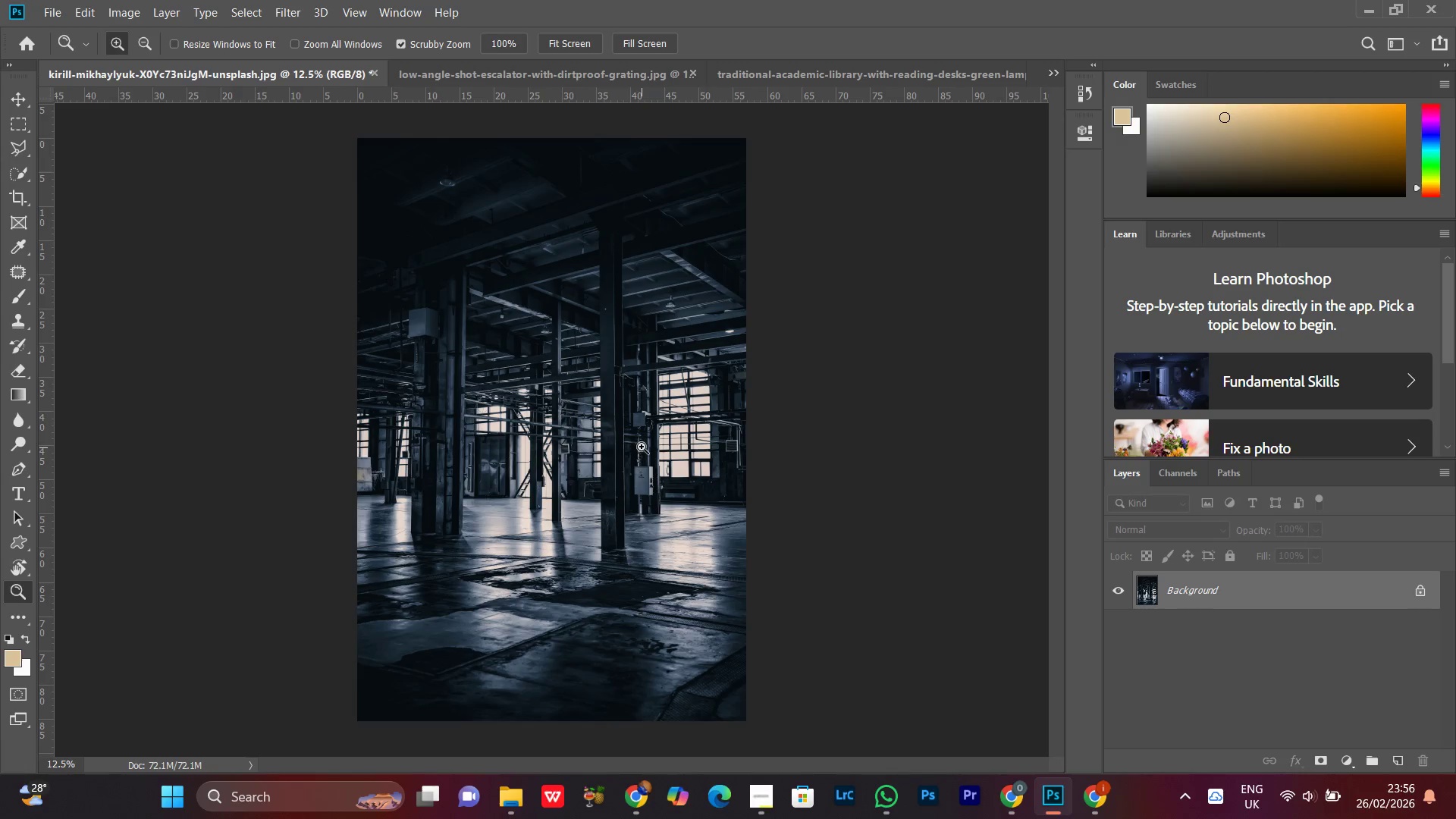 
key(Alt+Control+Shift+S)
 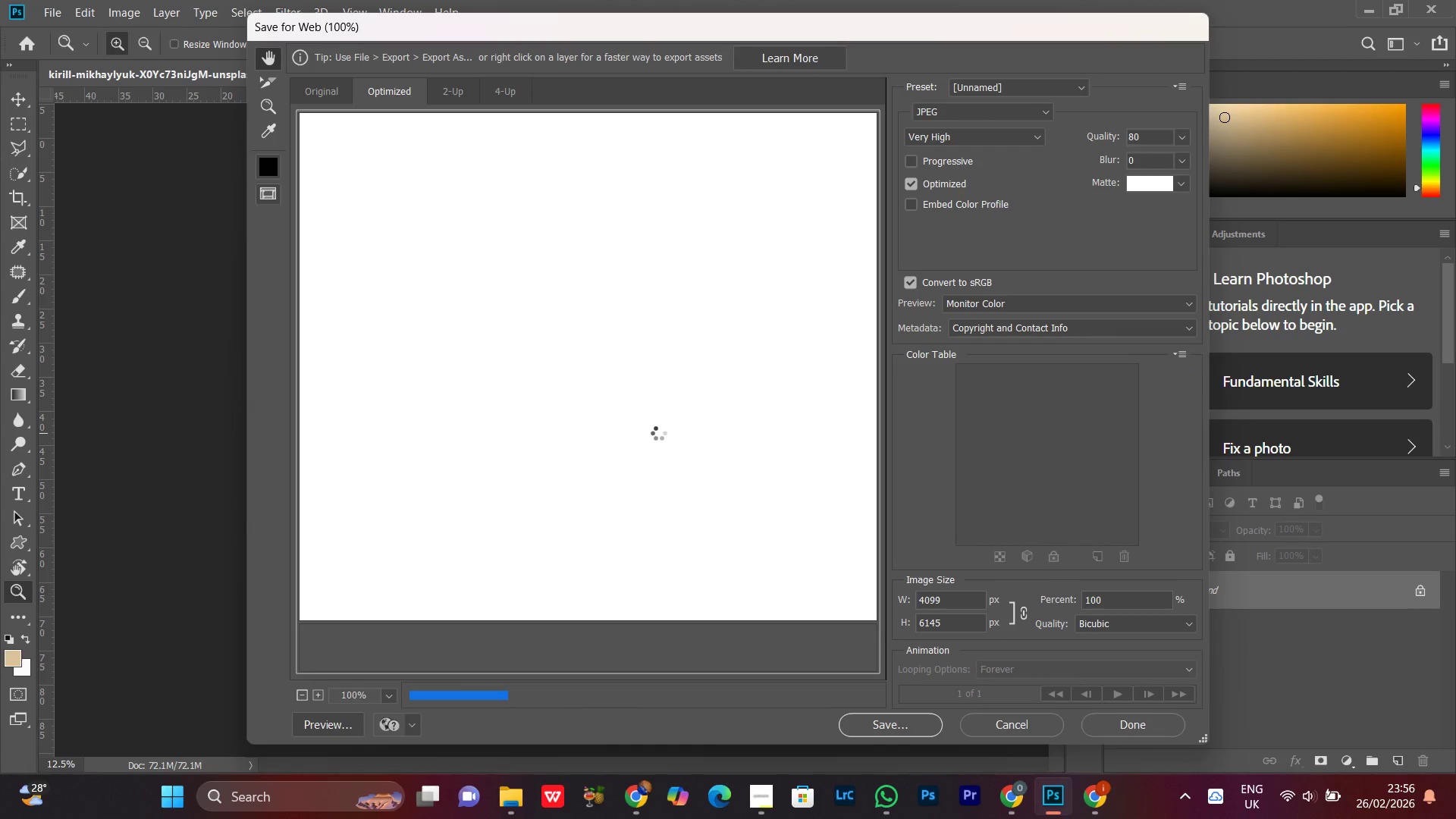 
wait(5.23)
 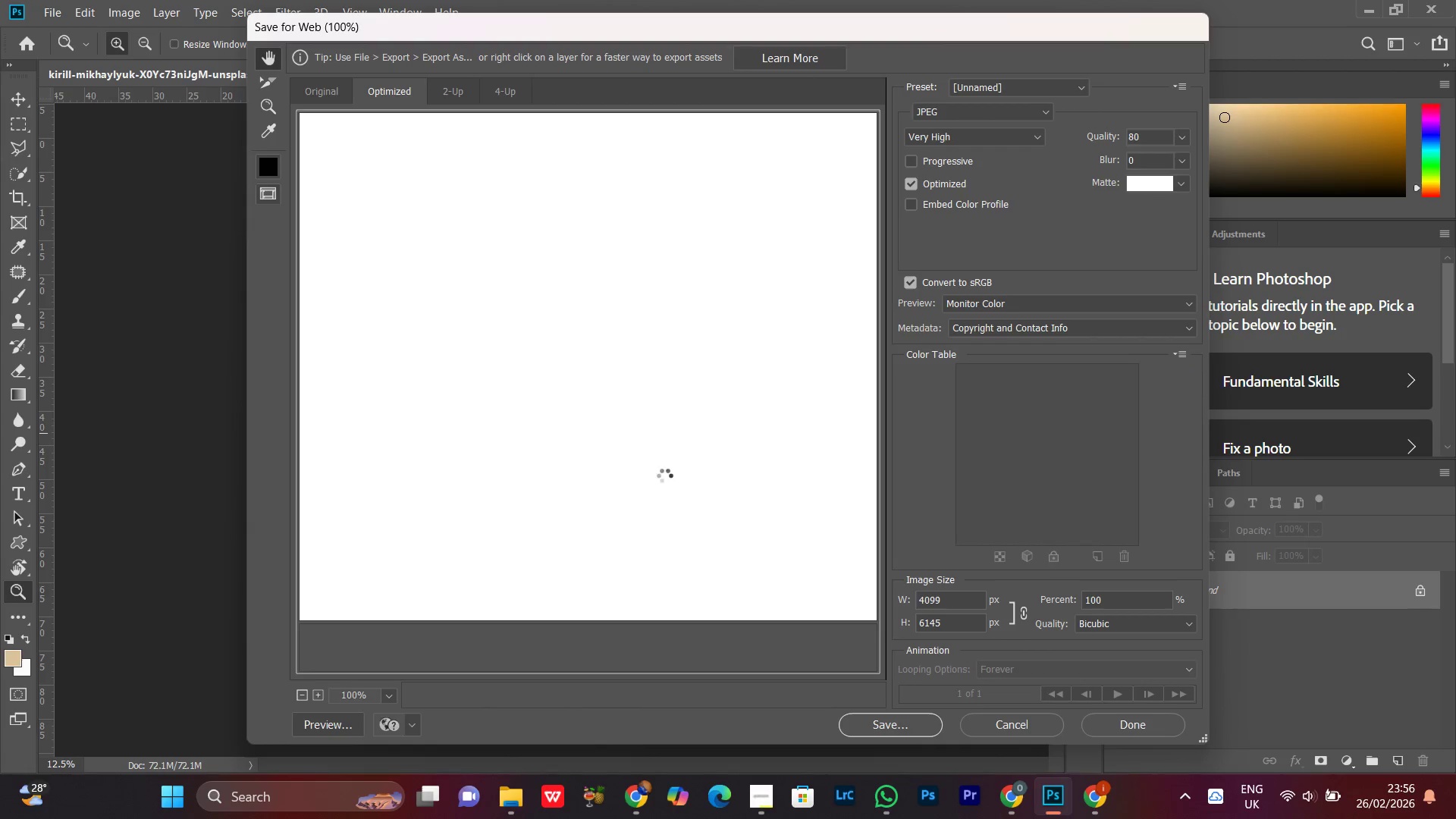 
left_click([658, 433])
 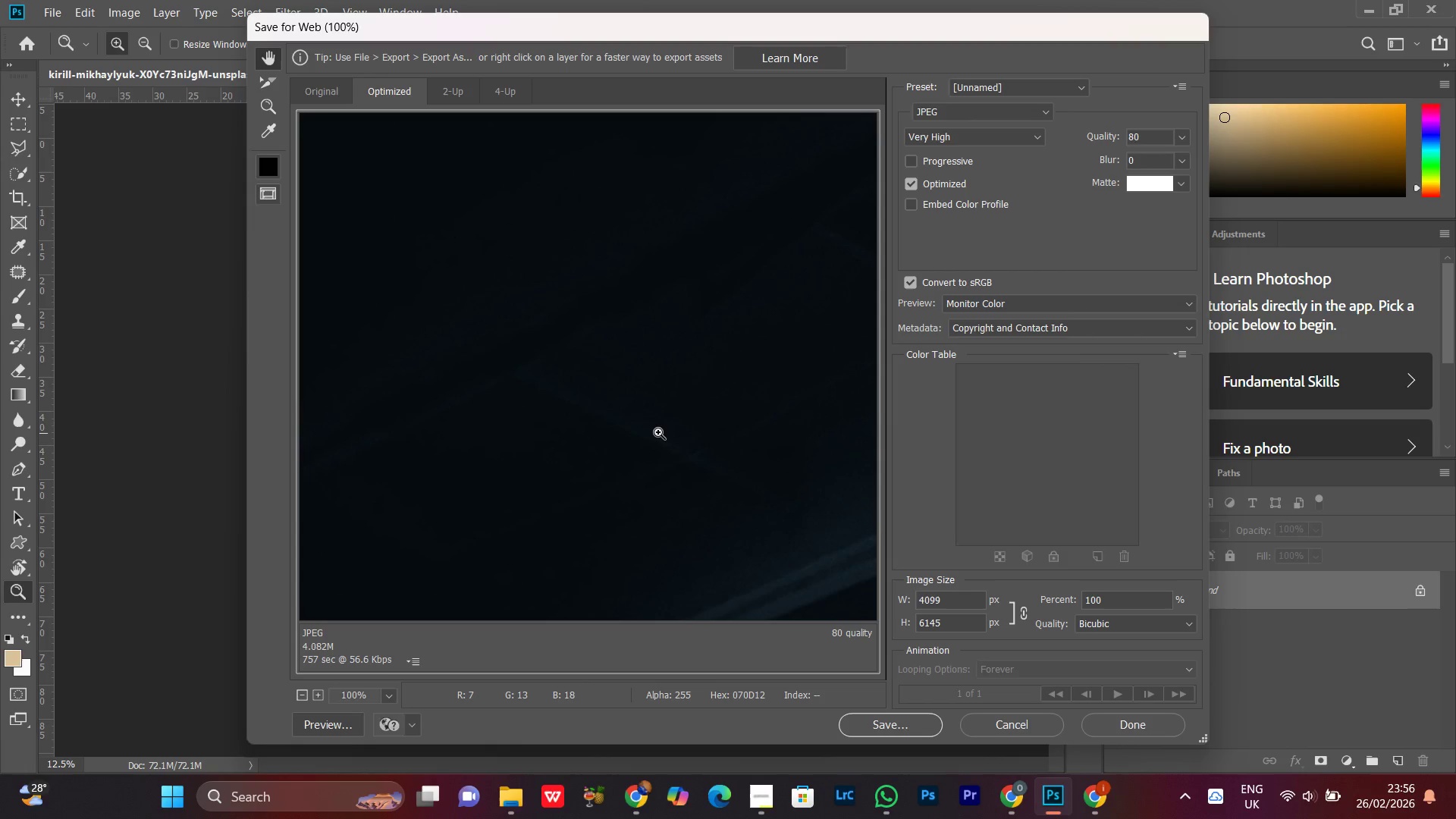 
key(Control+Minus)
 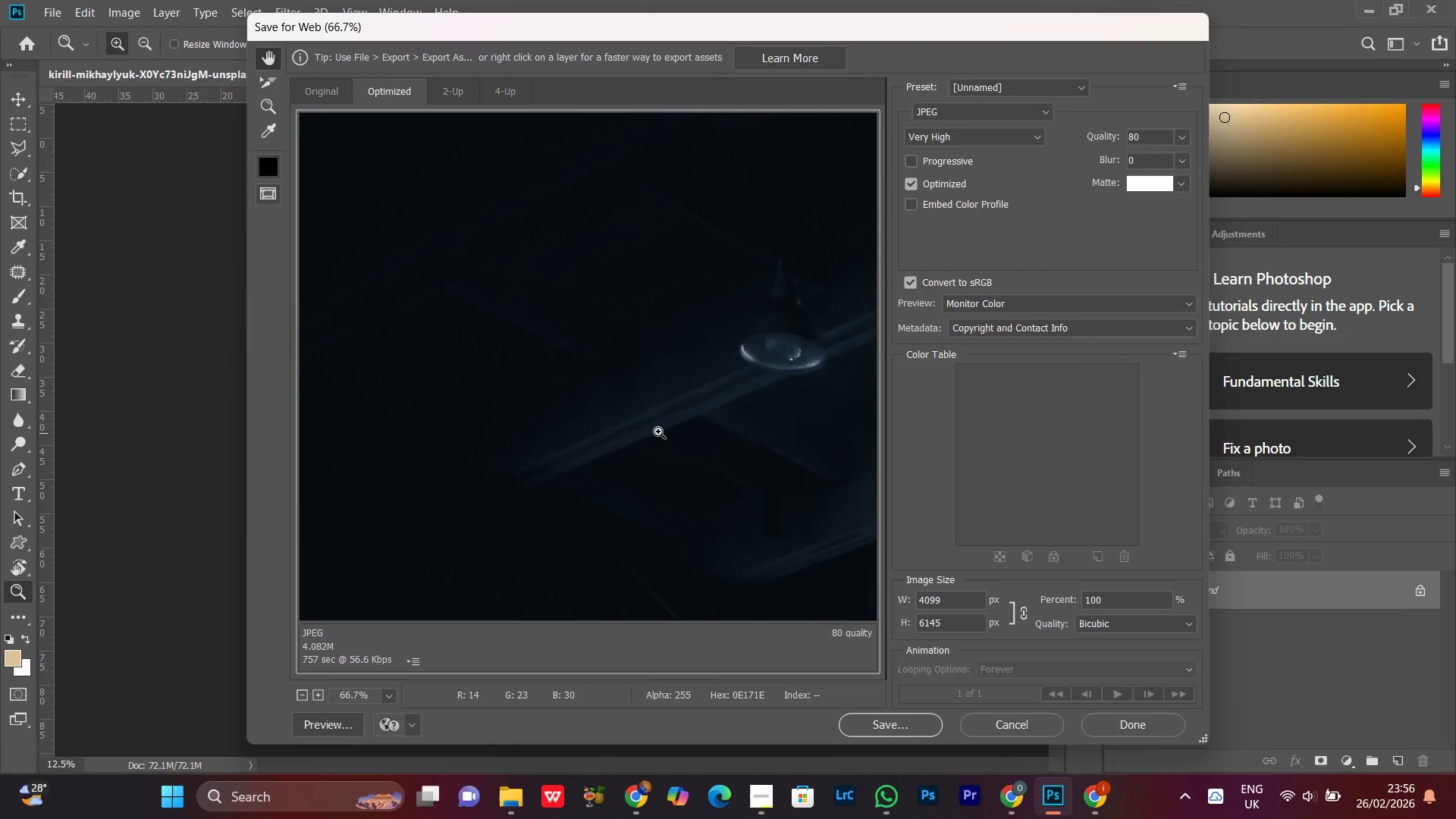 
key(Control+Minus)
 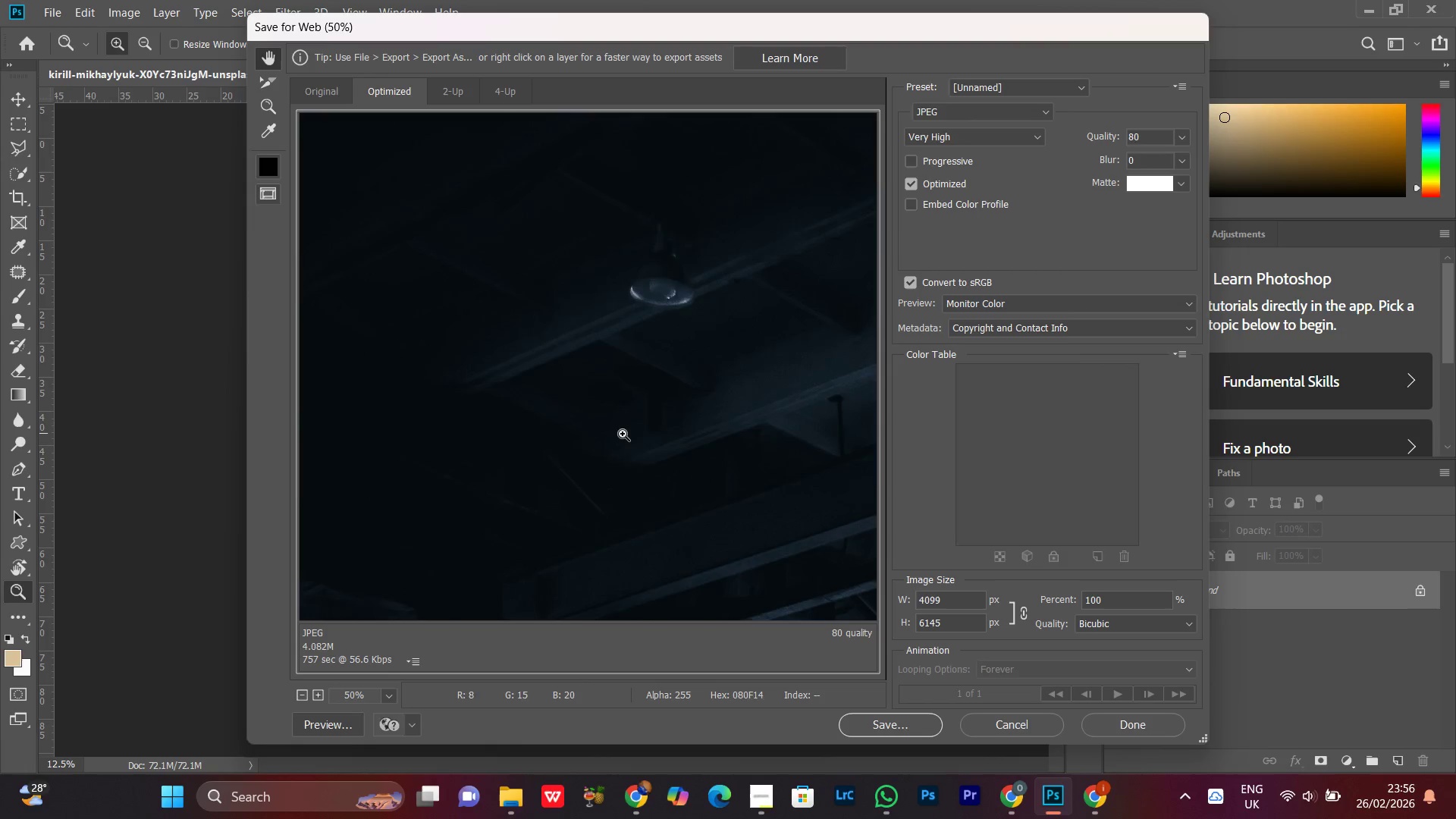 
key(Control+Minus)
 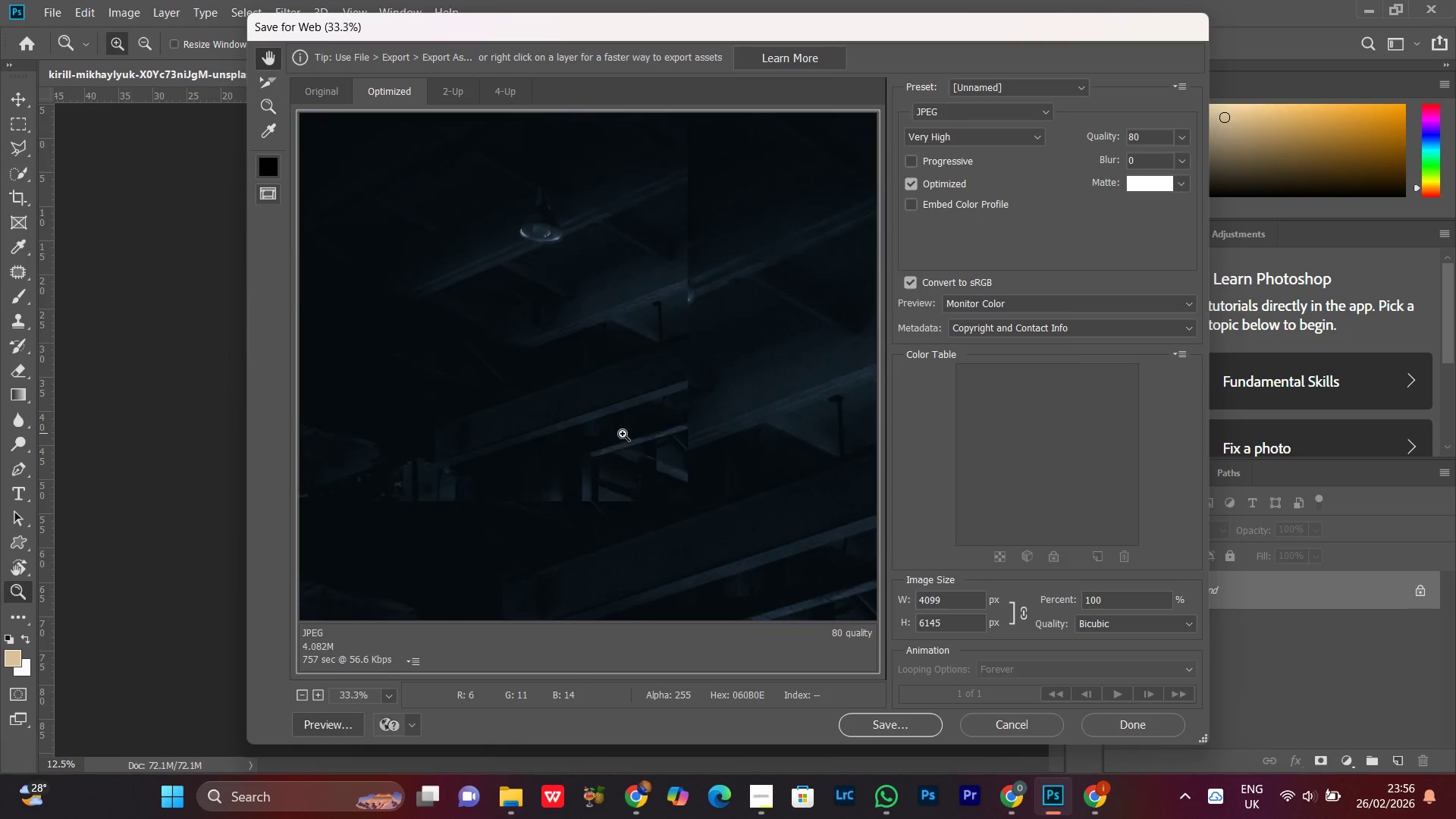 
key(Control+Minus)
 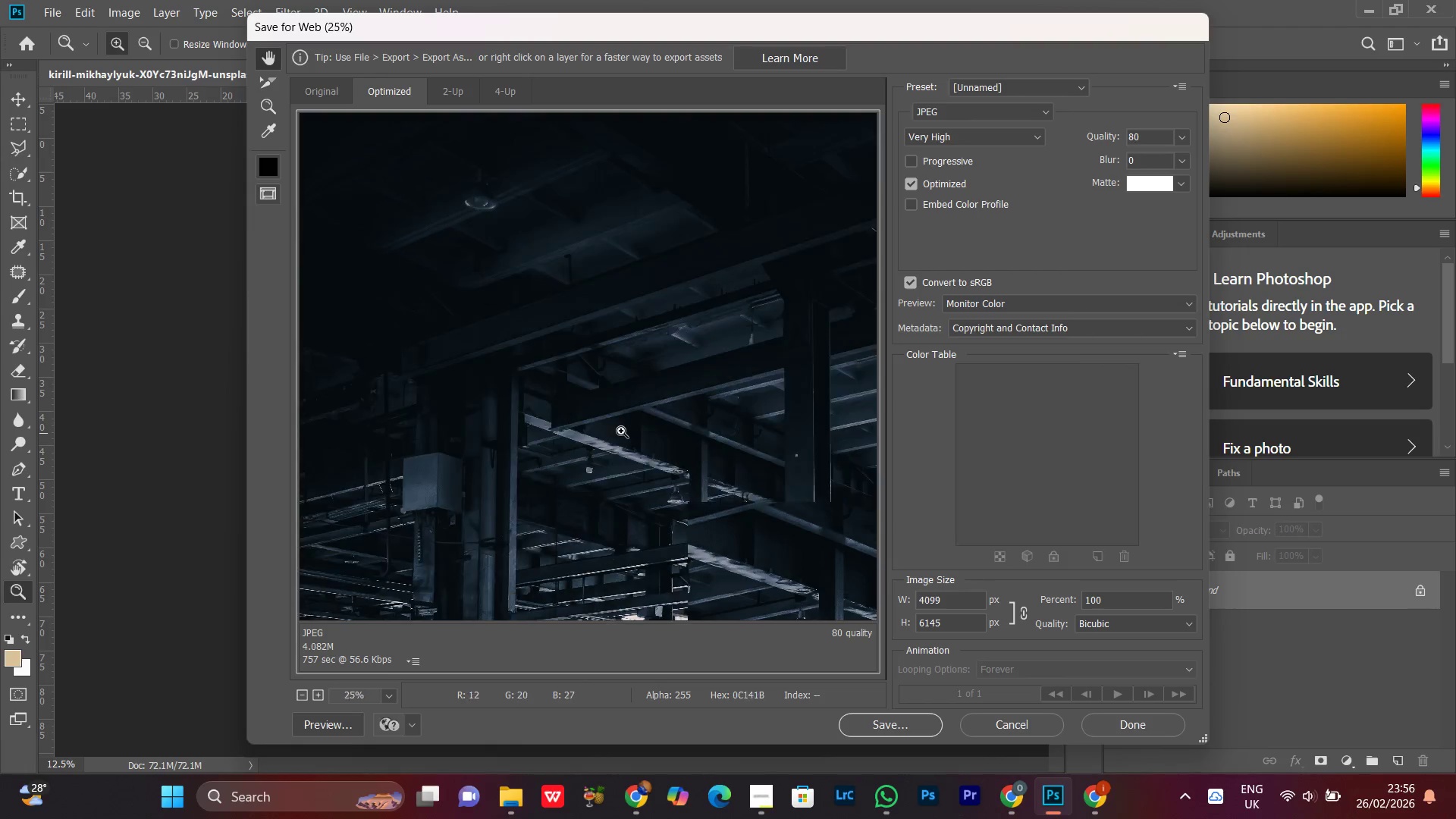 
key(Control+Minus)
 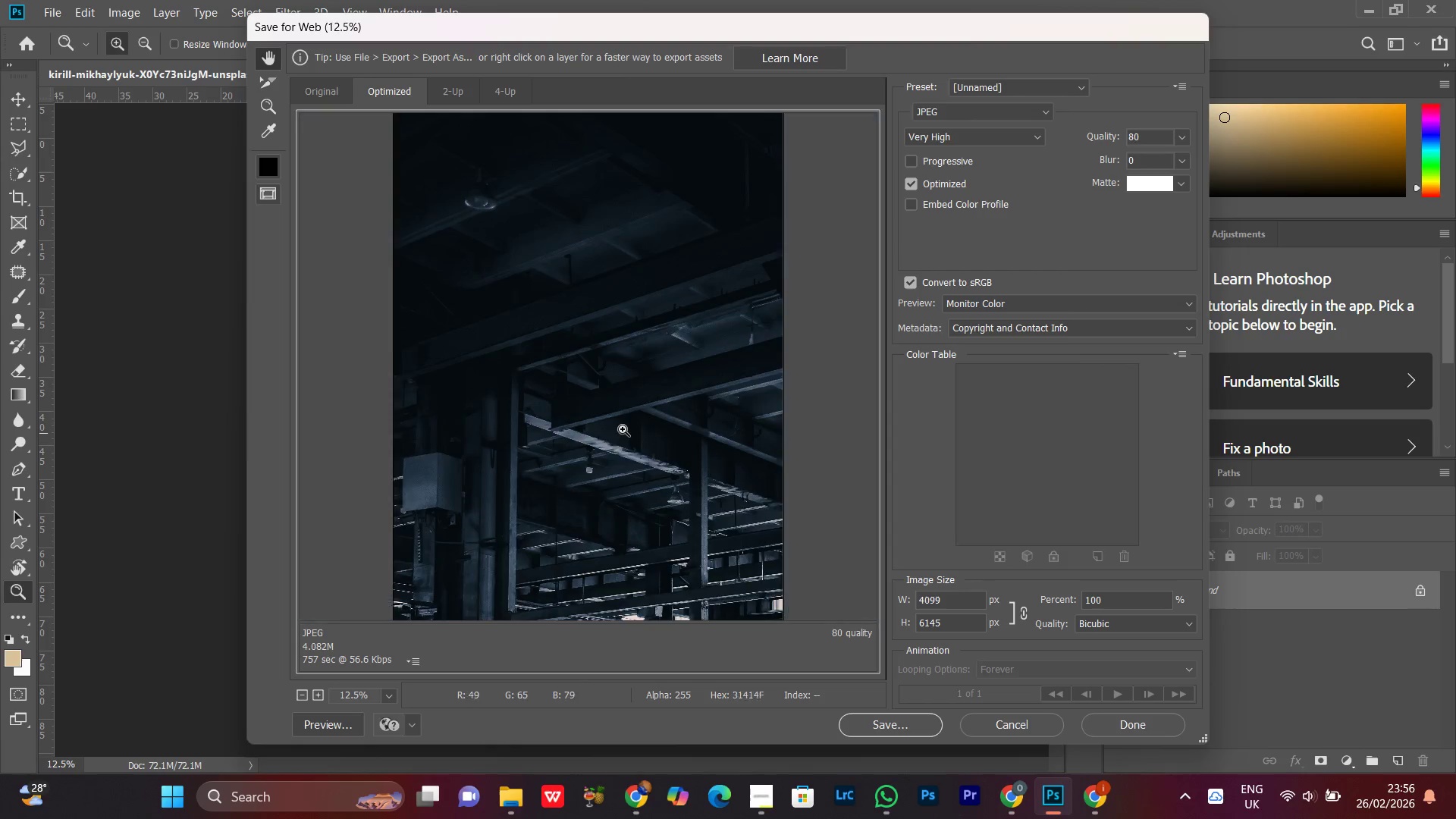 
key(Control+Minus)
 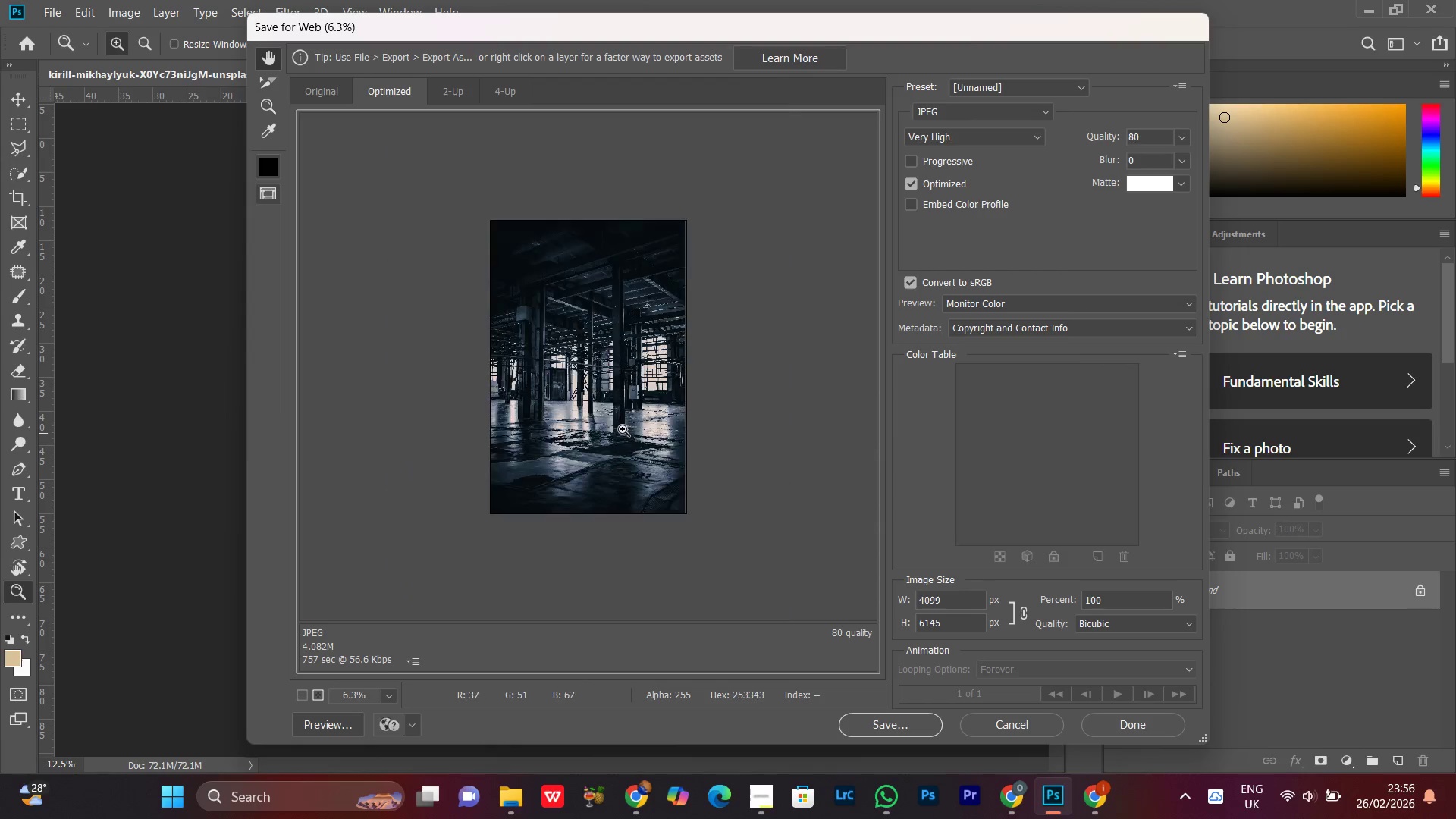 
key(Control+Minus)
 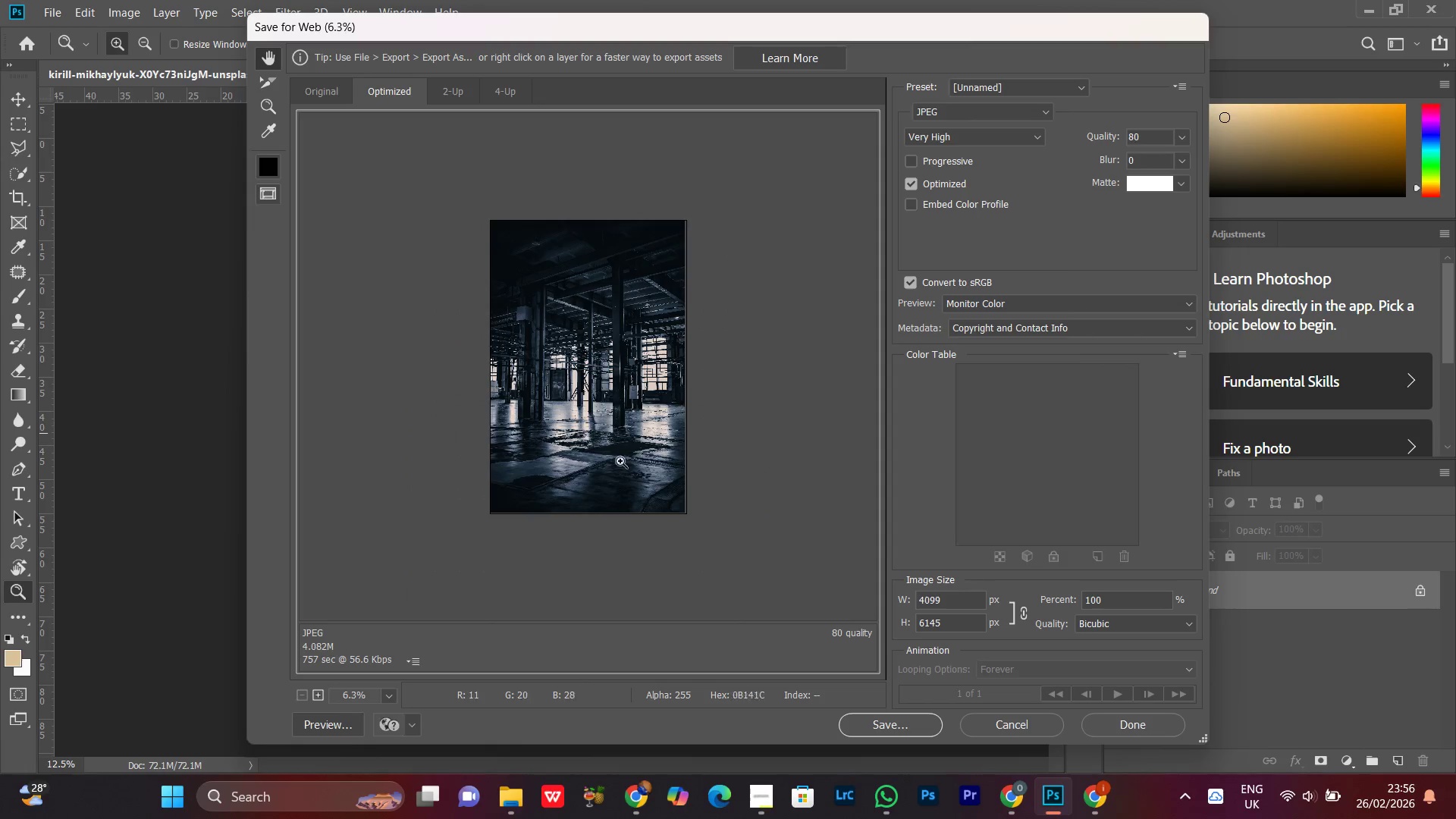 
key(Control+Equal)
 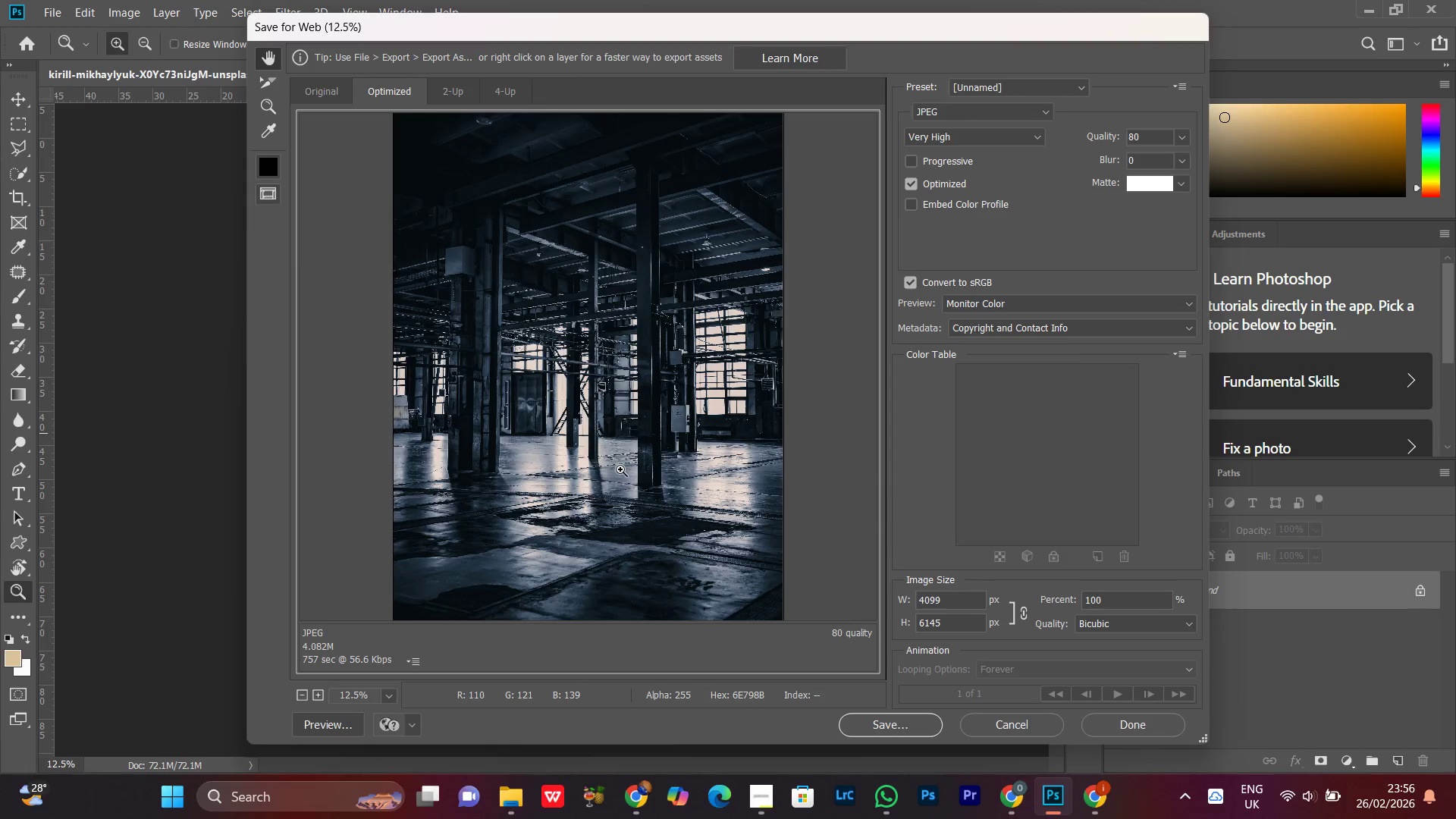 
key(Control+Equal)
 